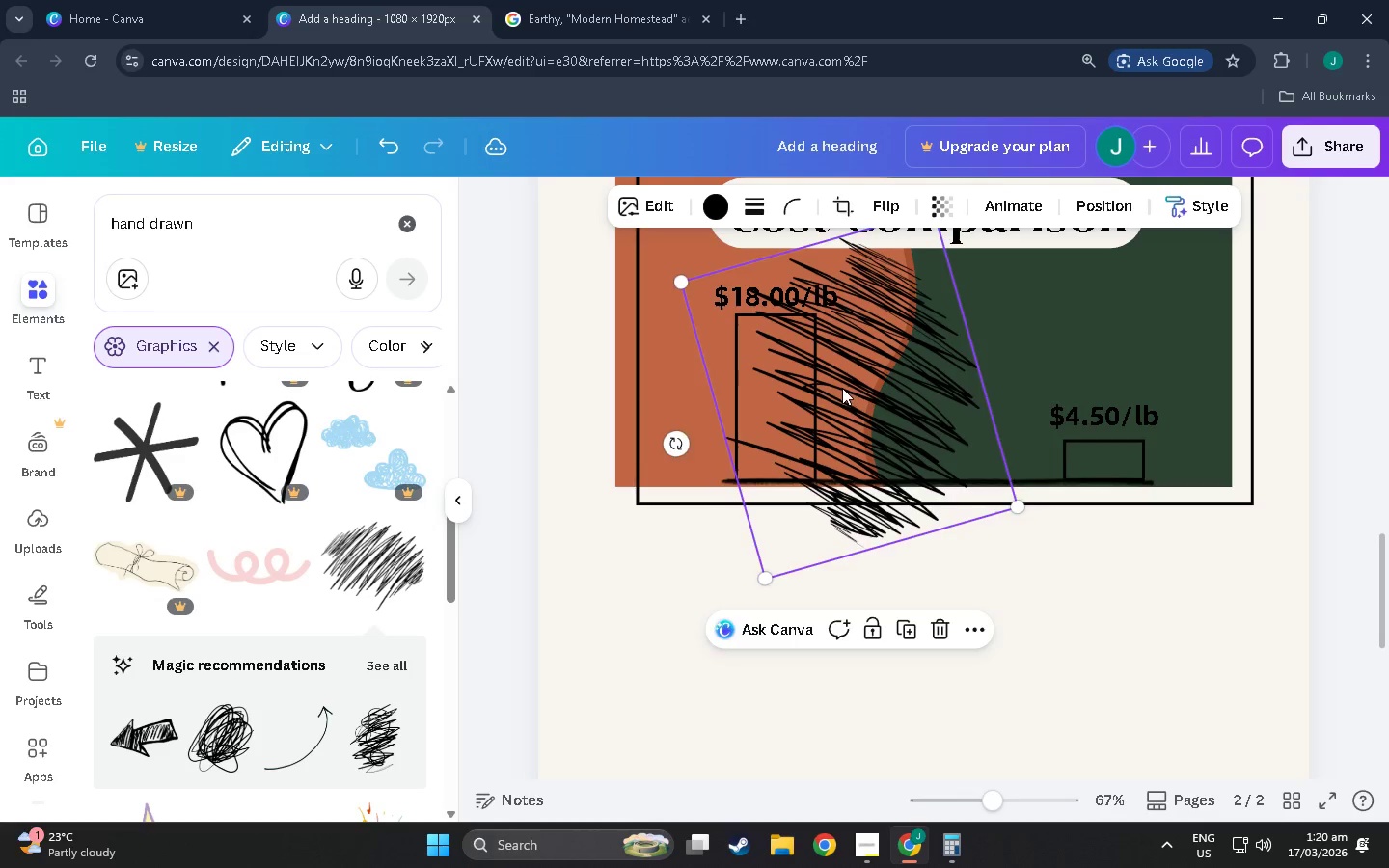 
left_click_drag(start_coordinate=[847, 390], to_coordinate=[771, 334])
 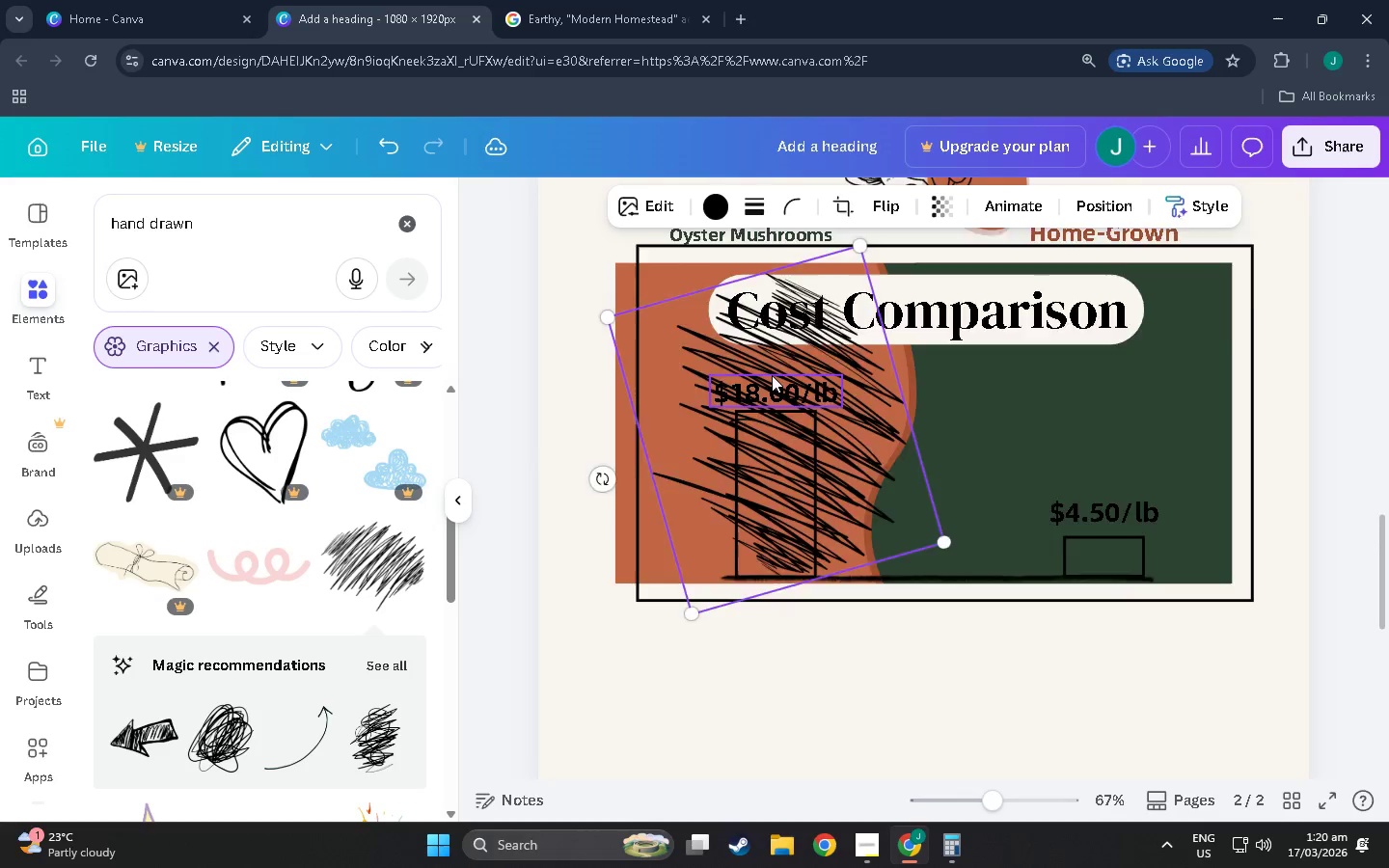 
scroll: coordinate [773, 379], scroll_direction: up, amount: 4.0
 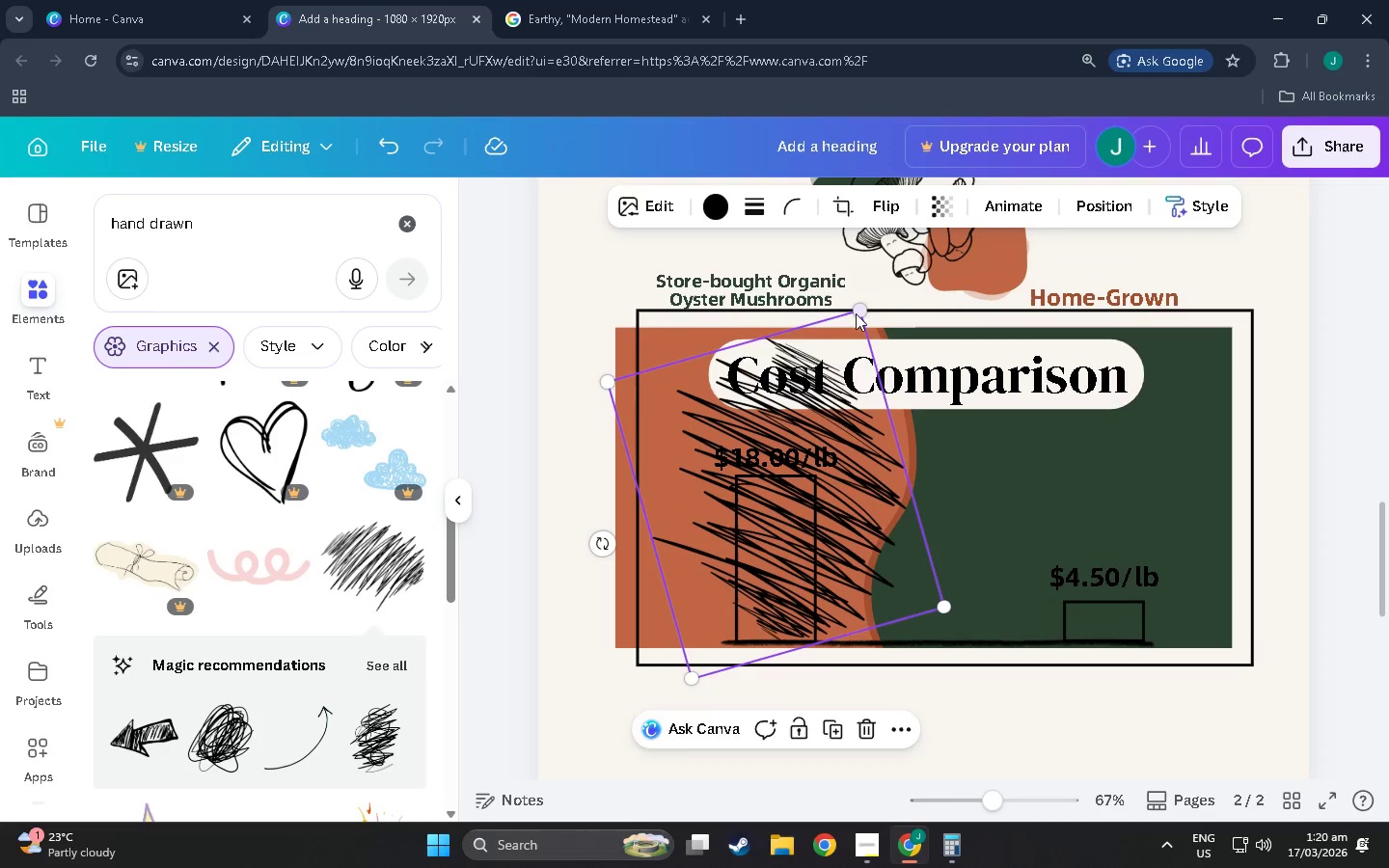 
left_click_drag(start_coordinate=[862, 310], to_coordinate=[770, 489])
 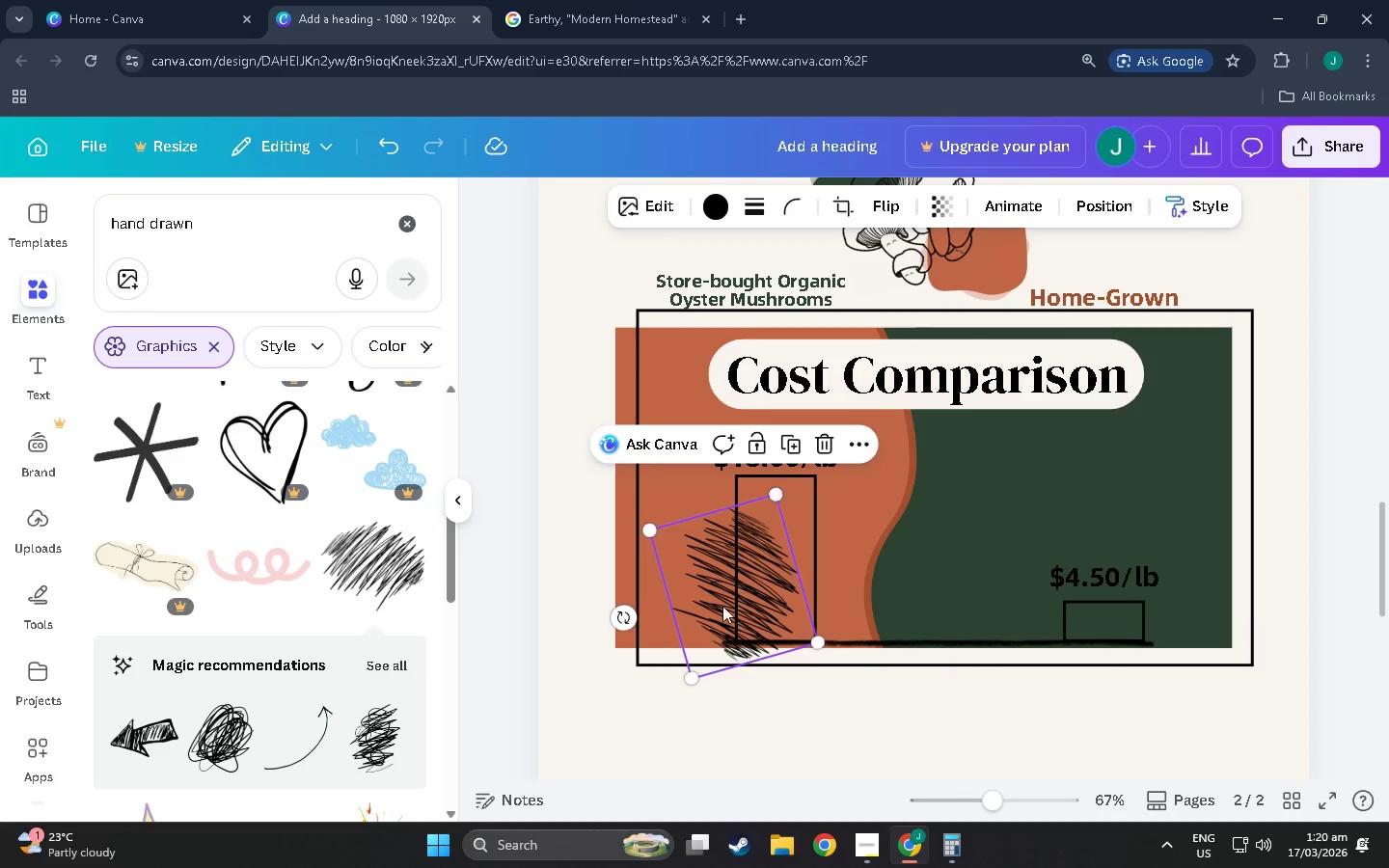 
left_click_drag(start_coordinate=[723, 606], to_coordinate=[758, 574])
 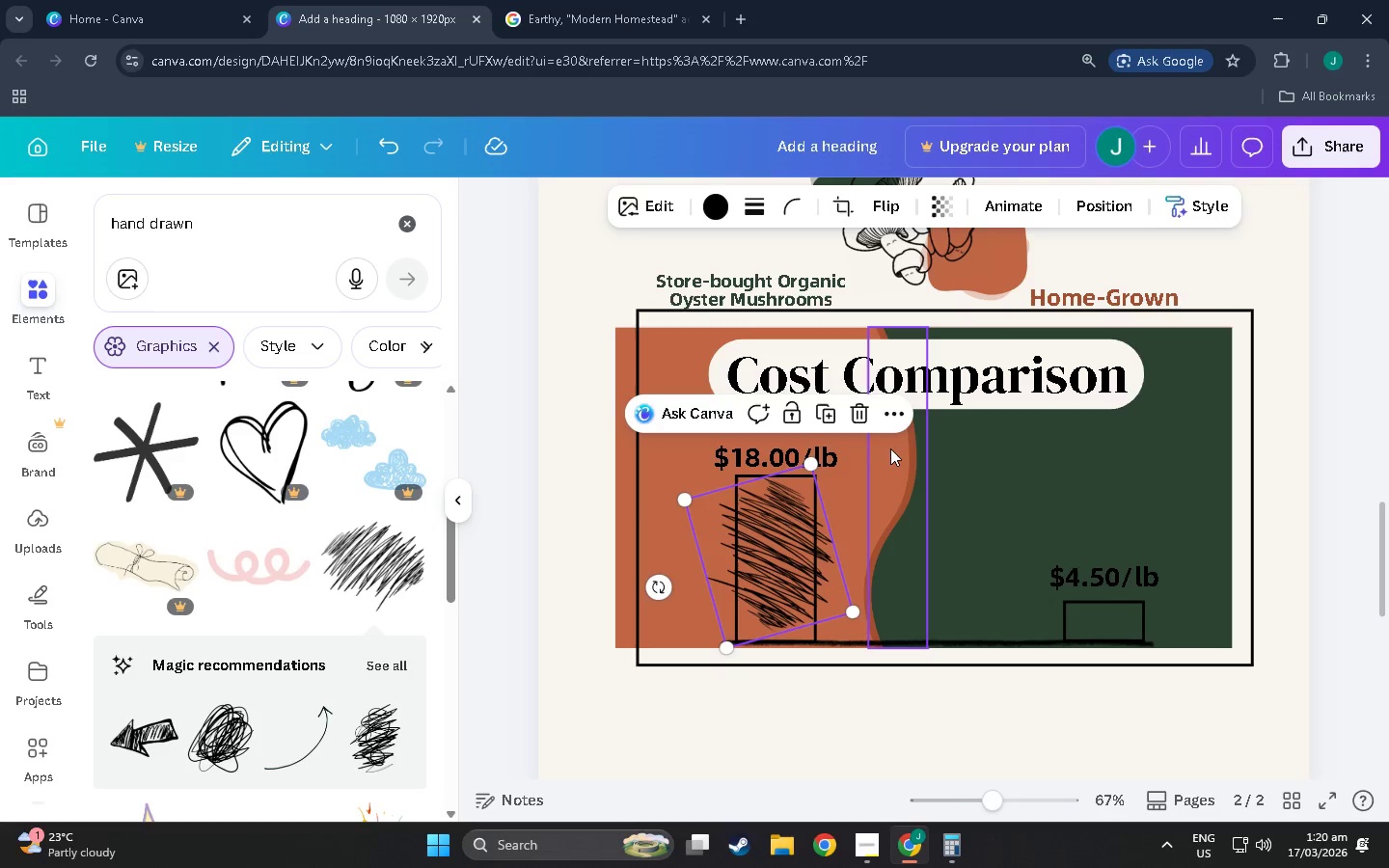 
left_click([869, 517])
 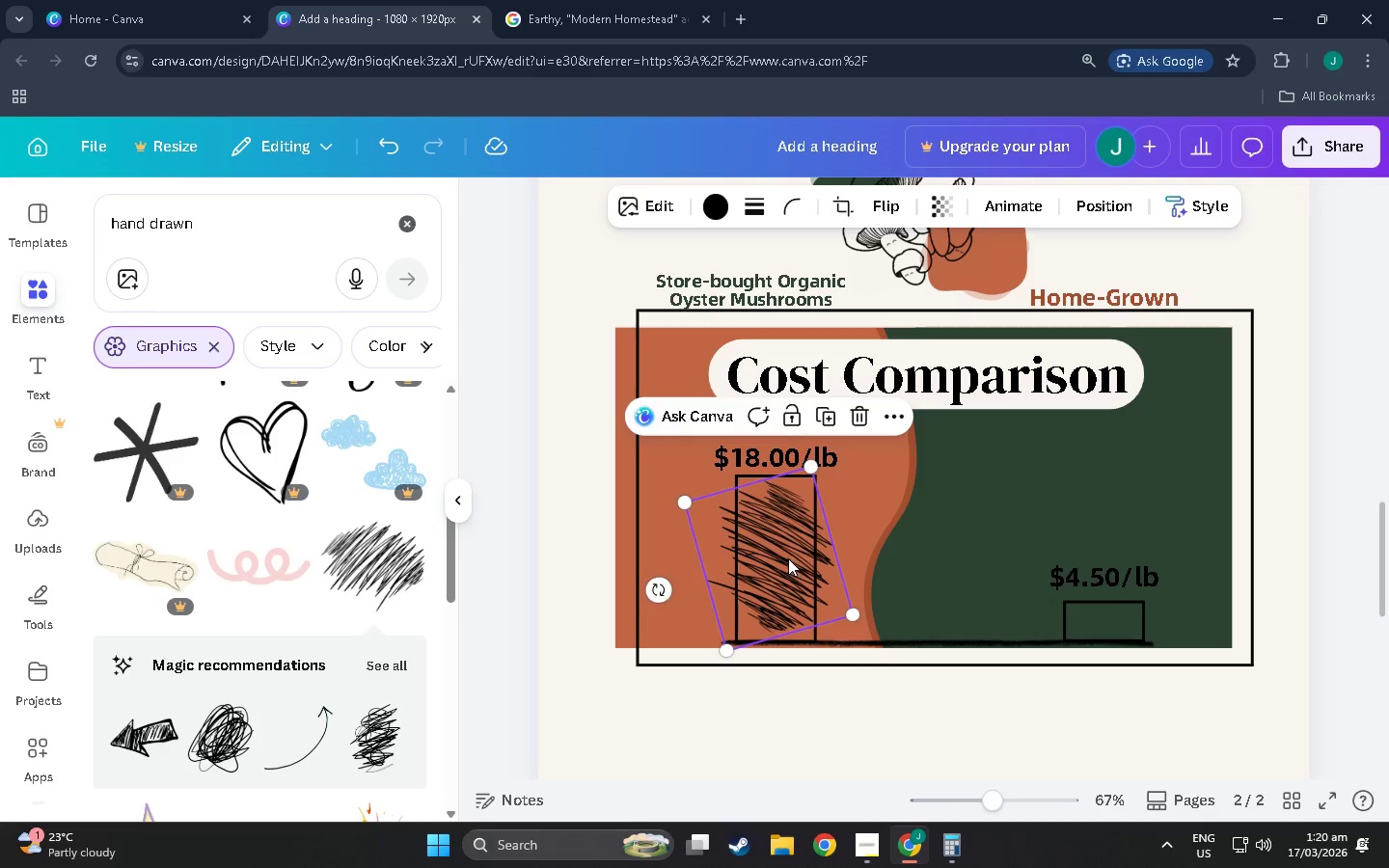 
left_click([858, 409])
 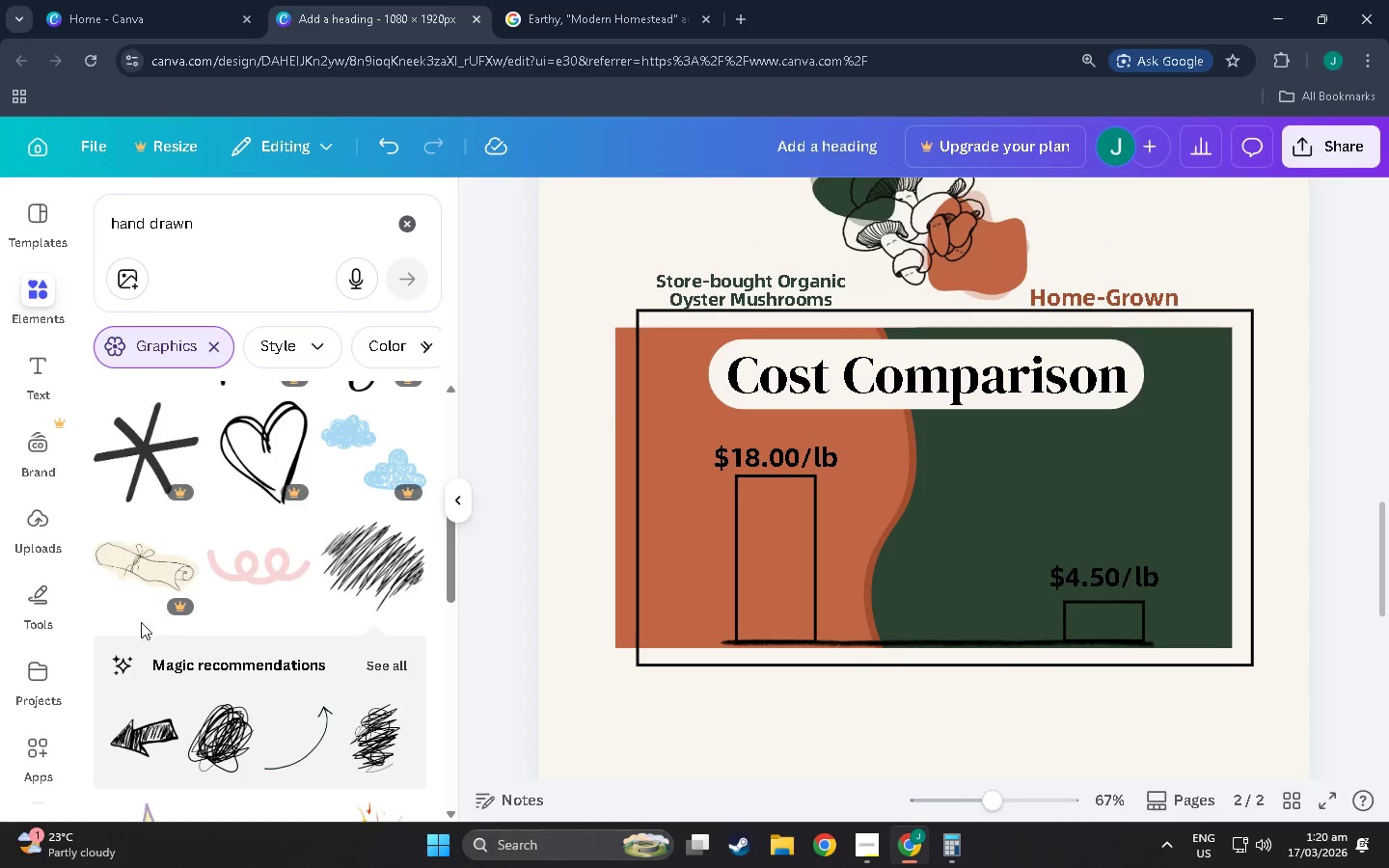 
scroll: coordinate [206, 619], scroll_direction: down, amount: 9.0
 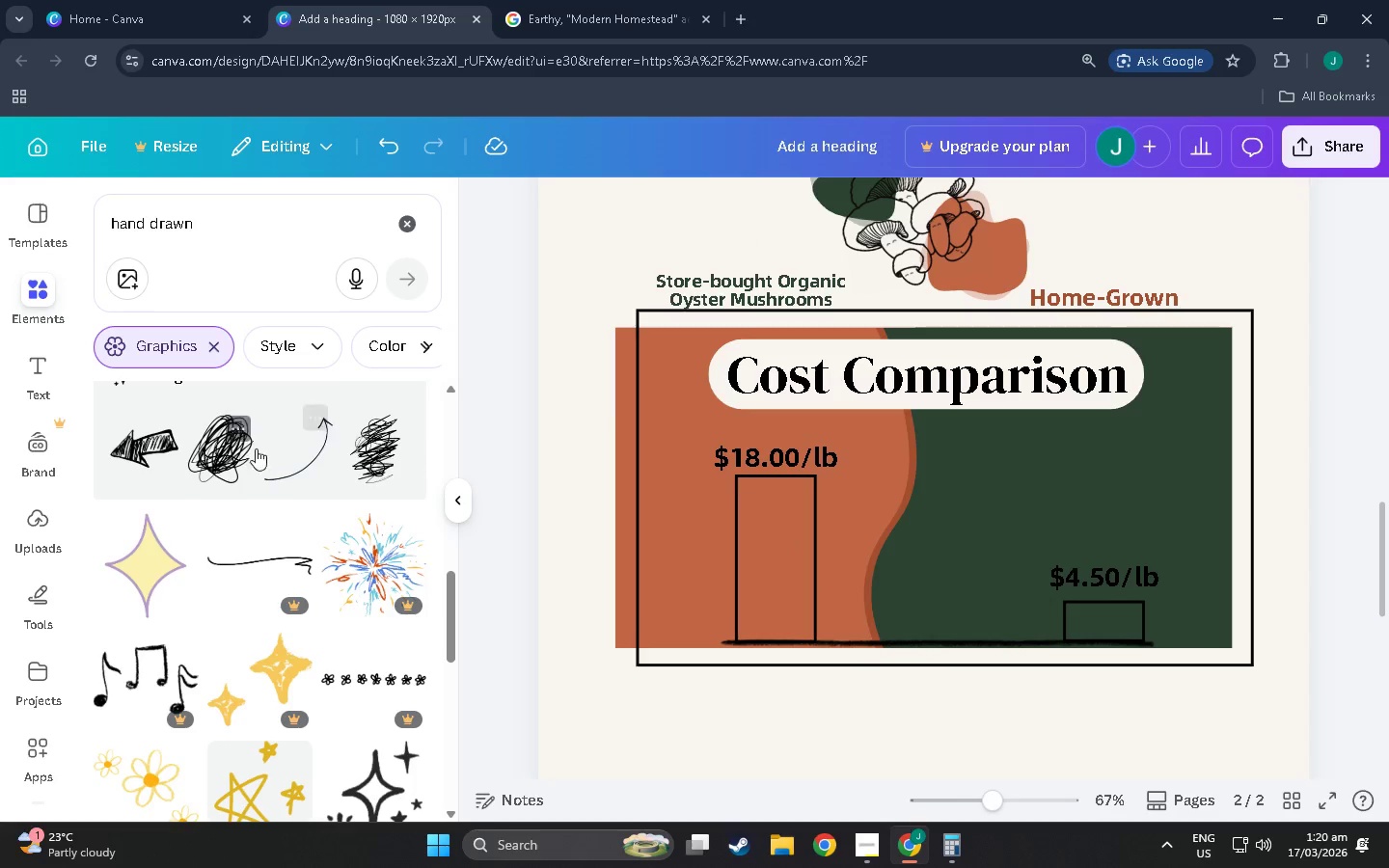 
scroll: coordinate [299, 482], scroll_direction: up, amount: 2.0
 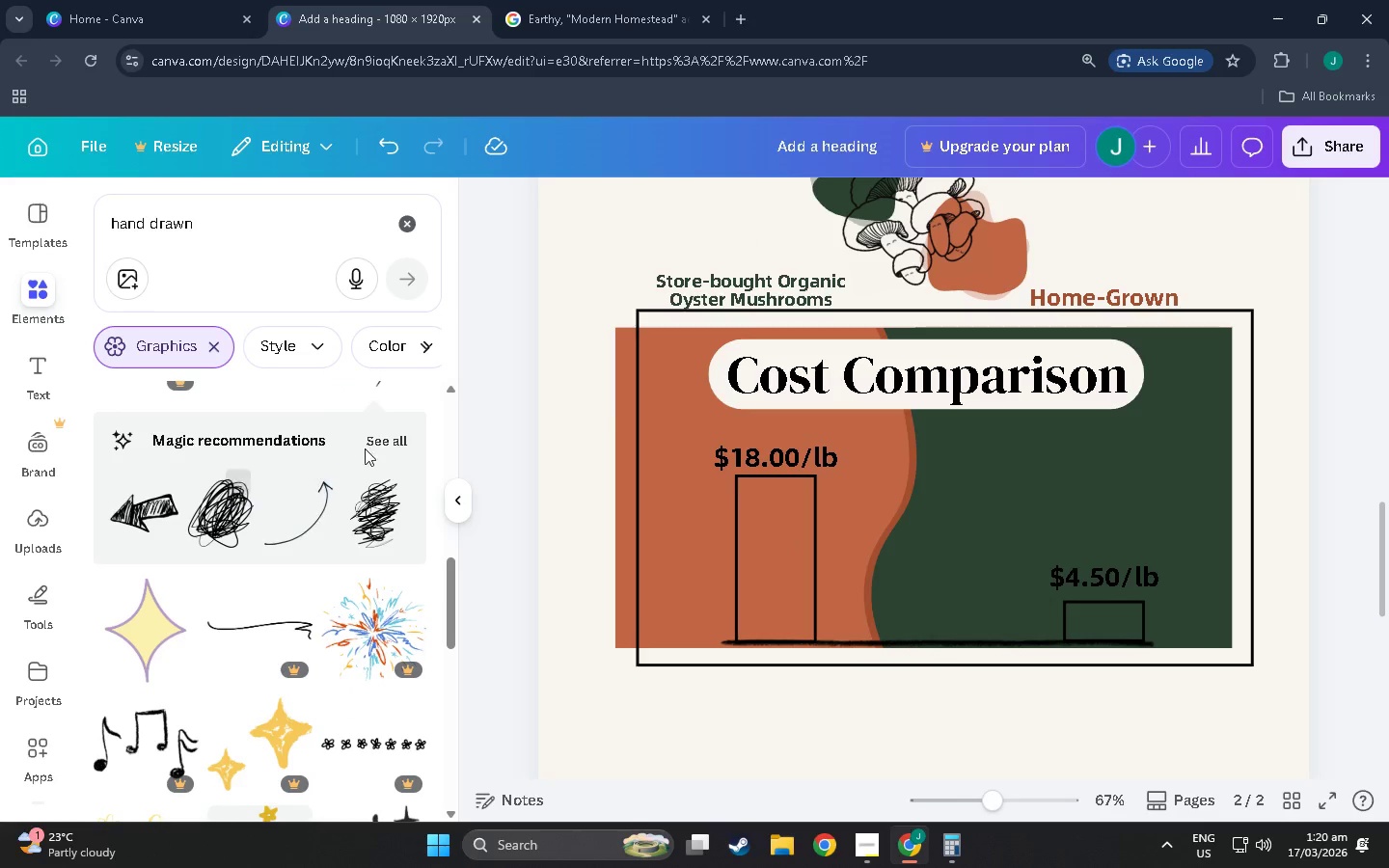 
left_click([395, 440])
 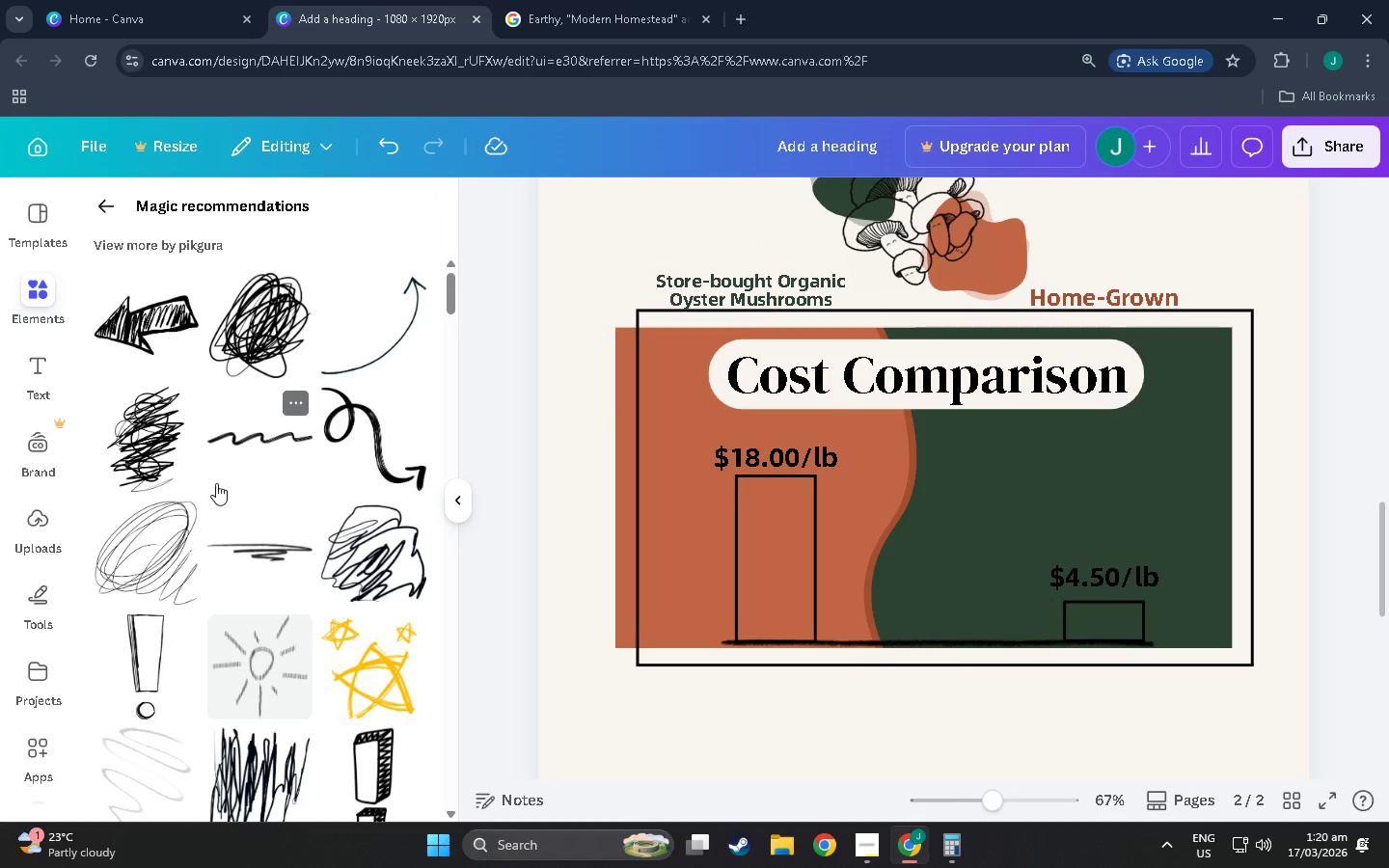 
scroll: coordinate [244, 533], scroll_direction: down, amount: 10.0
 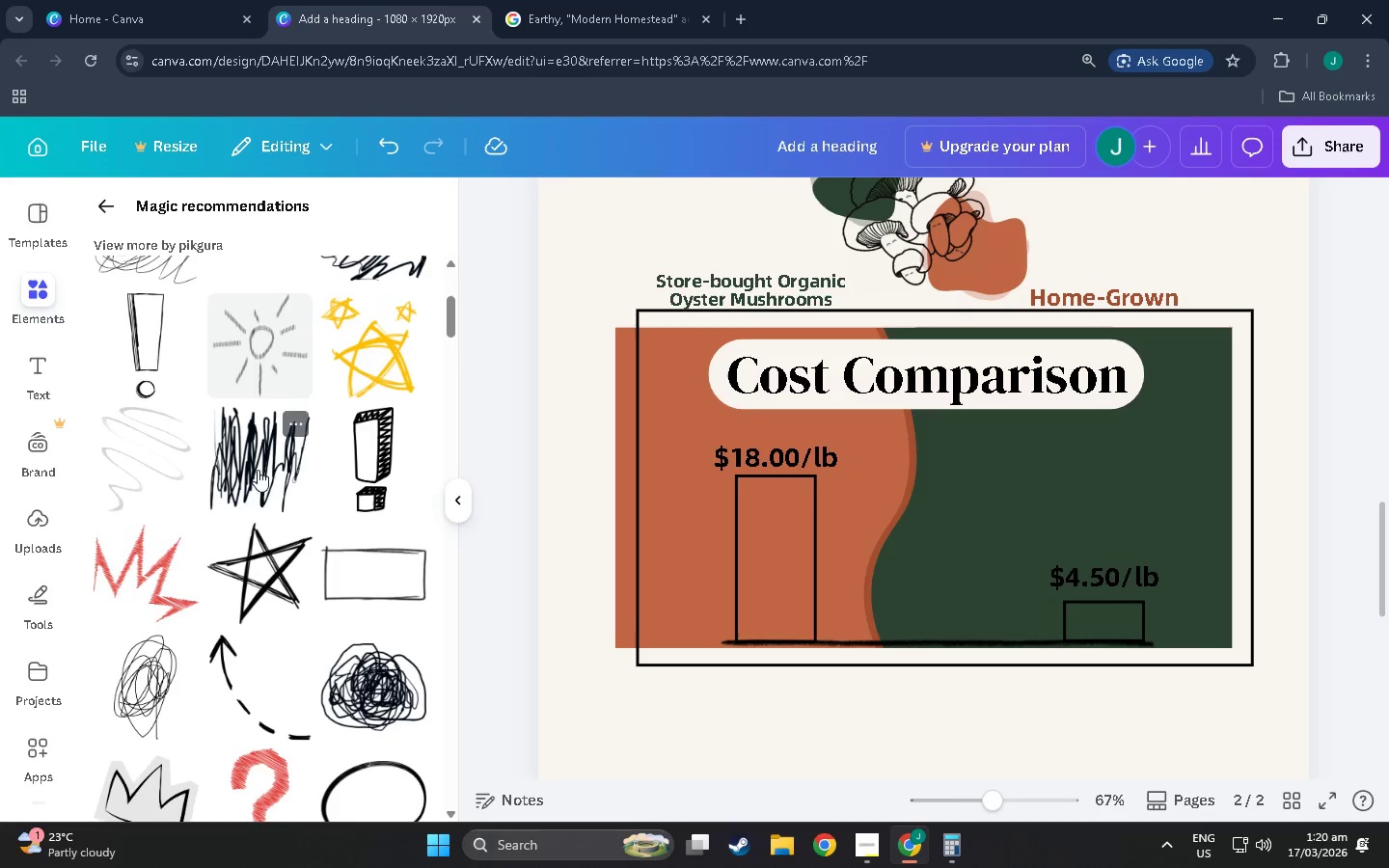 
left_click([258, 460])
 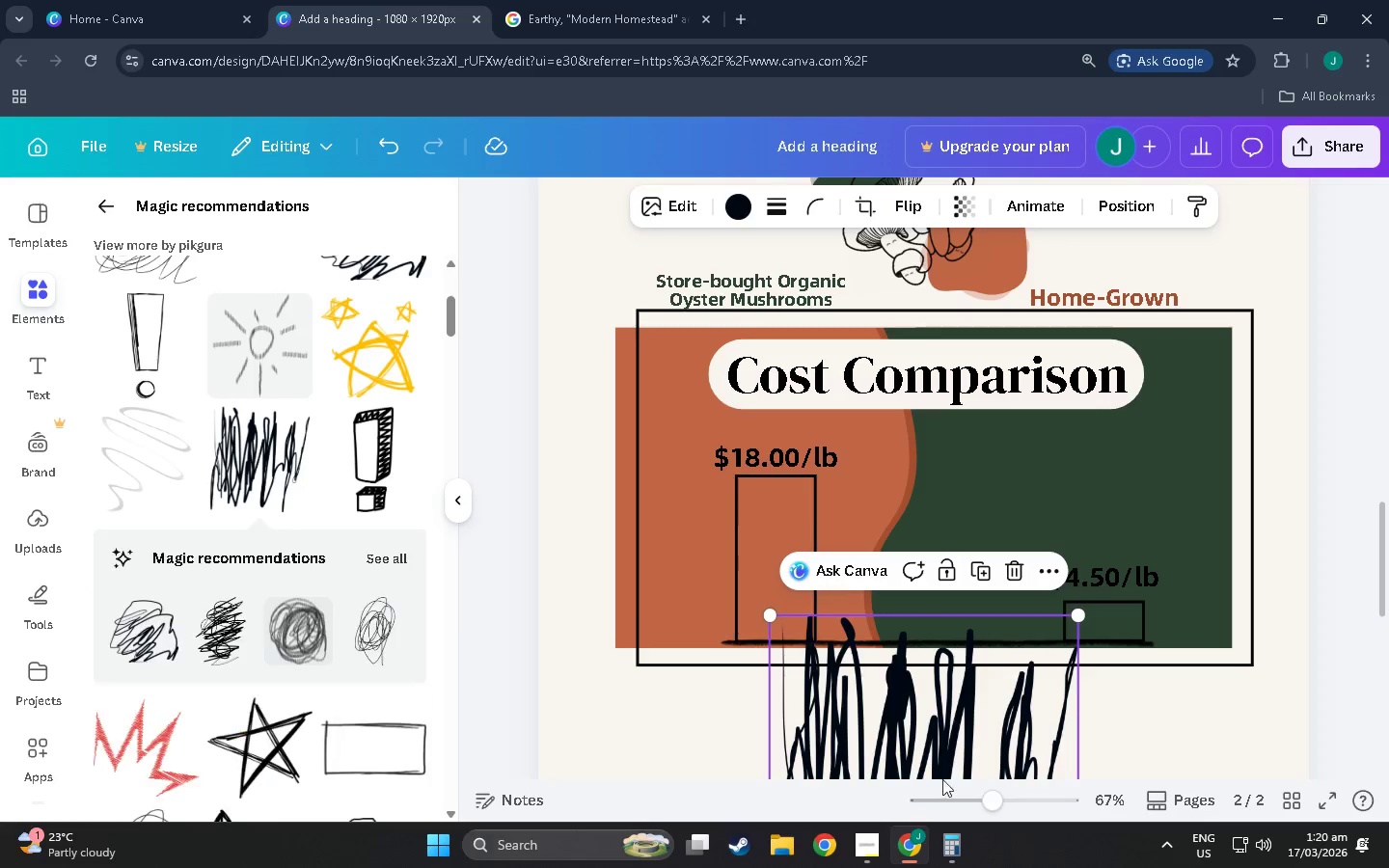 
left_click_drag(start_coordinate=[966, 812], to_coordinate=[975, 867])
 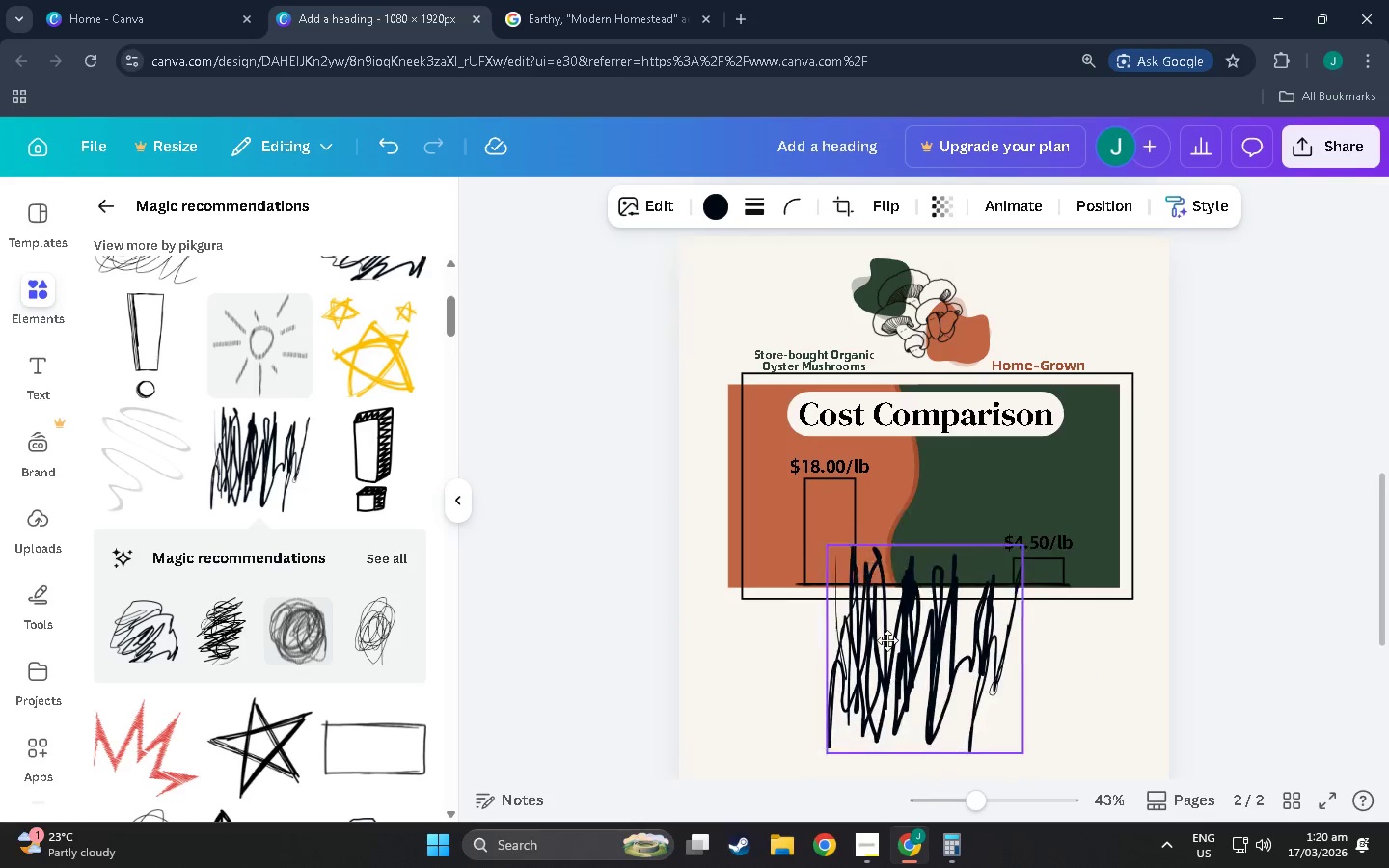 
hold_key(key=ControlLeft, duration=1.08)
 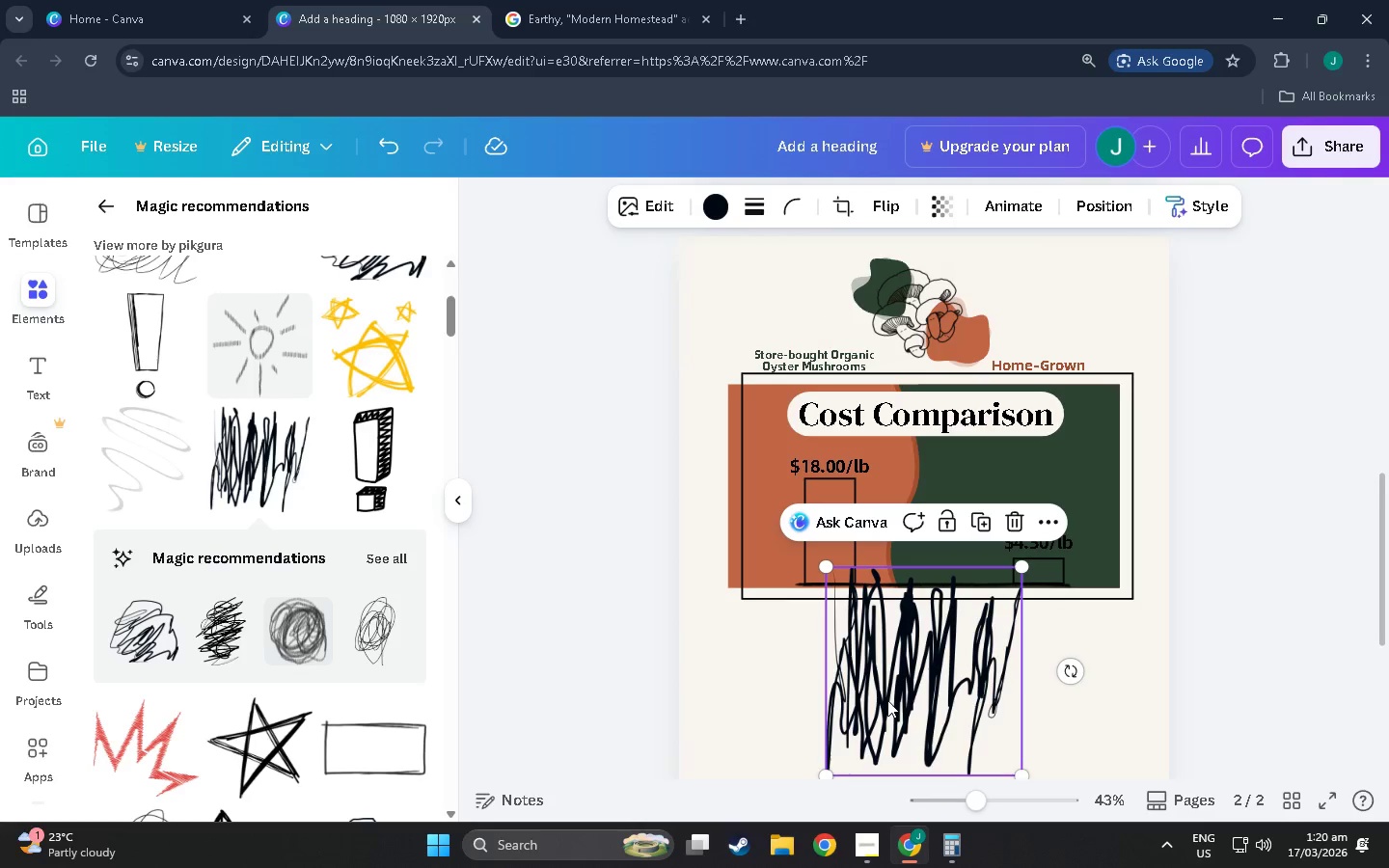 
left_click_drag(start_coordinate=[887, 698], to_coordinate=[855, 530])
 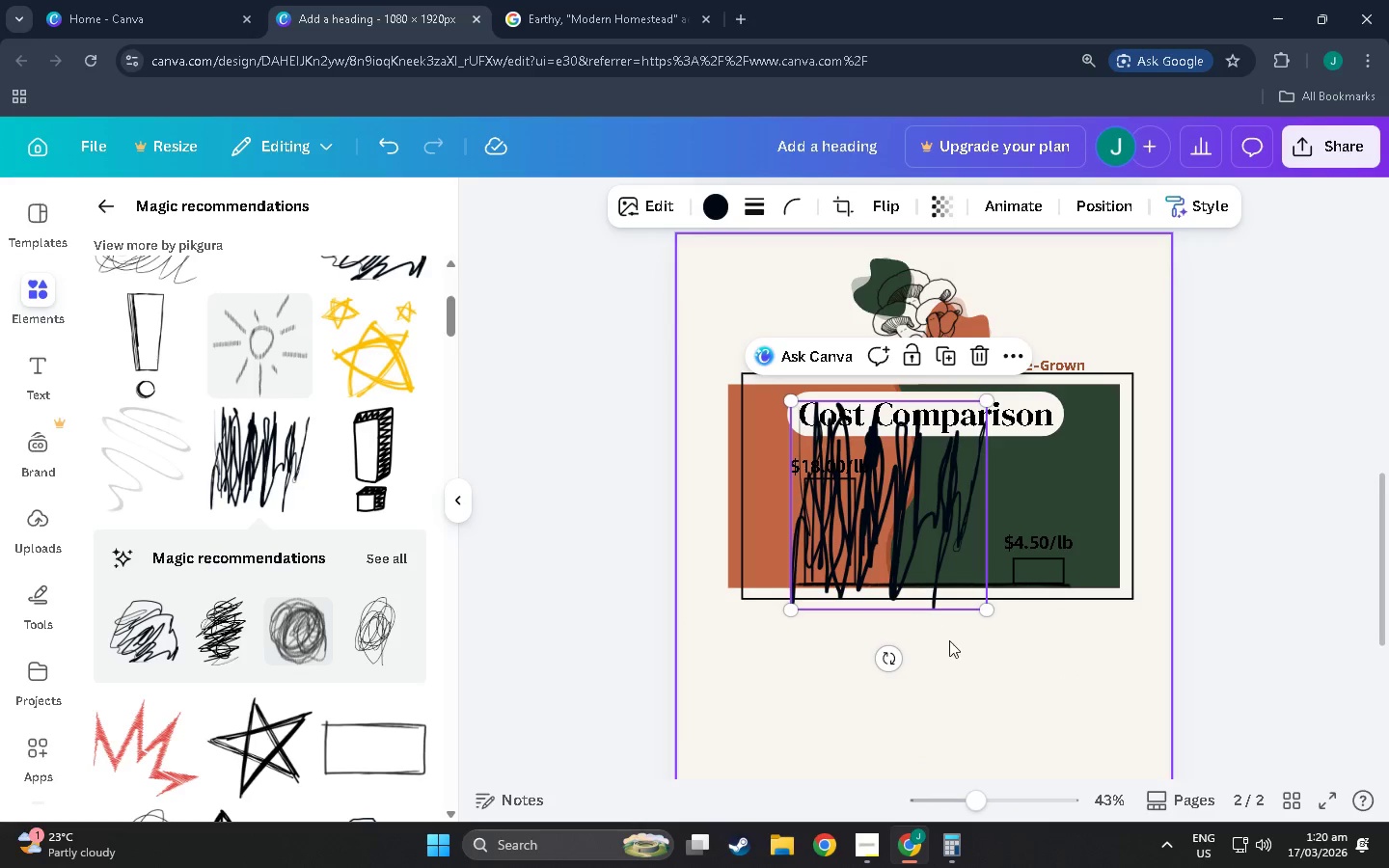 
hold_key(key=ControlLeft, duration=0.5)
 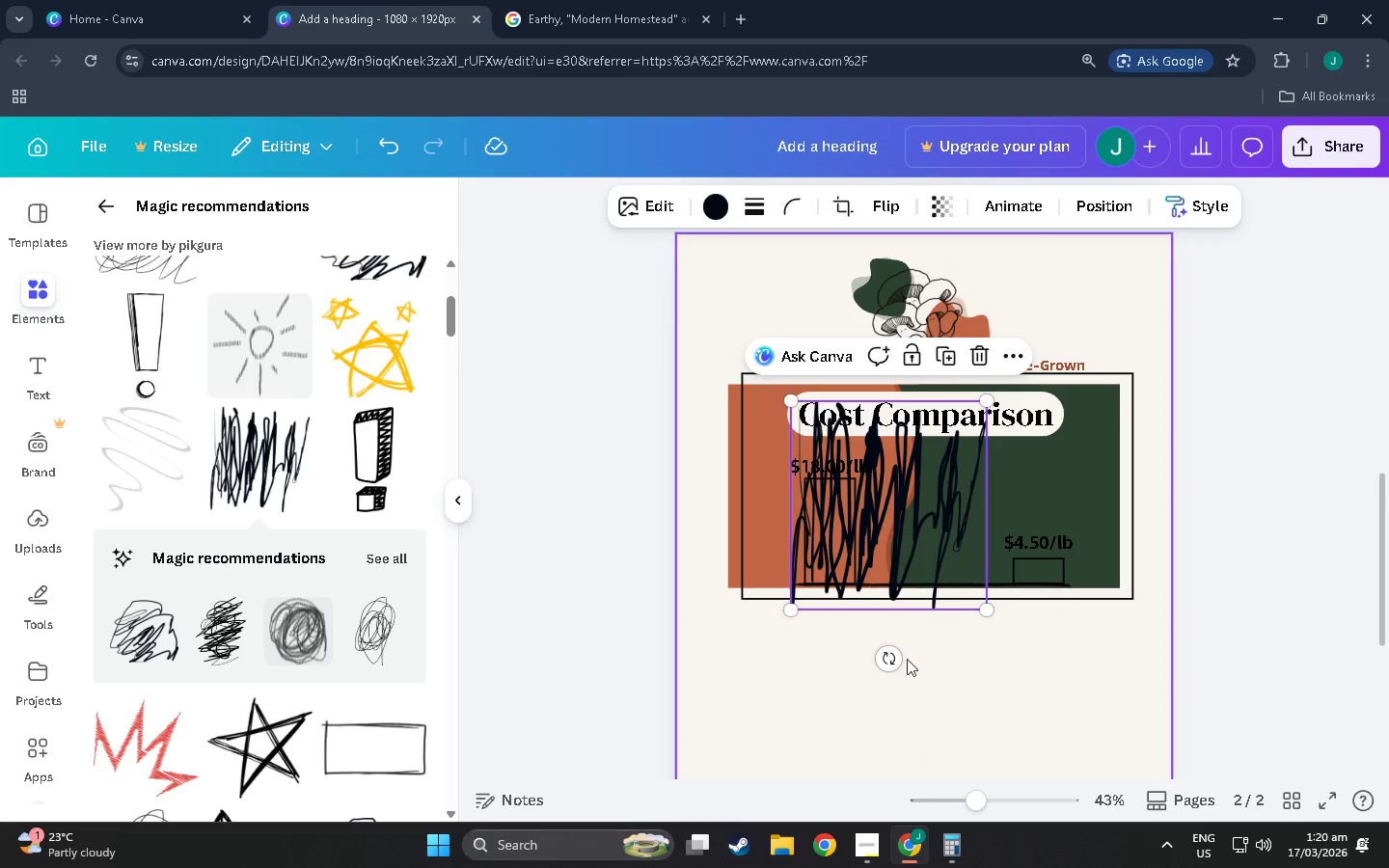 
left_click_drag(start_coordinate=[893, 659], to_coordinate=[1113, 494])
 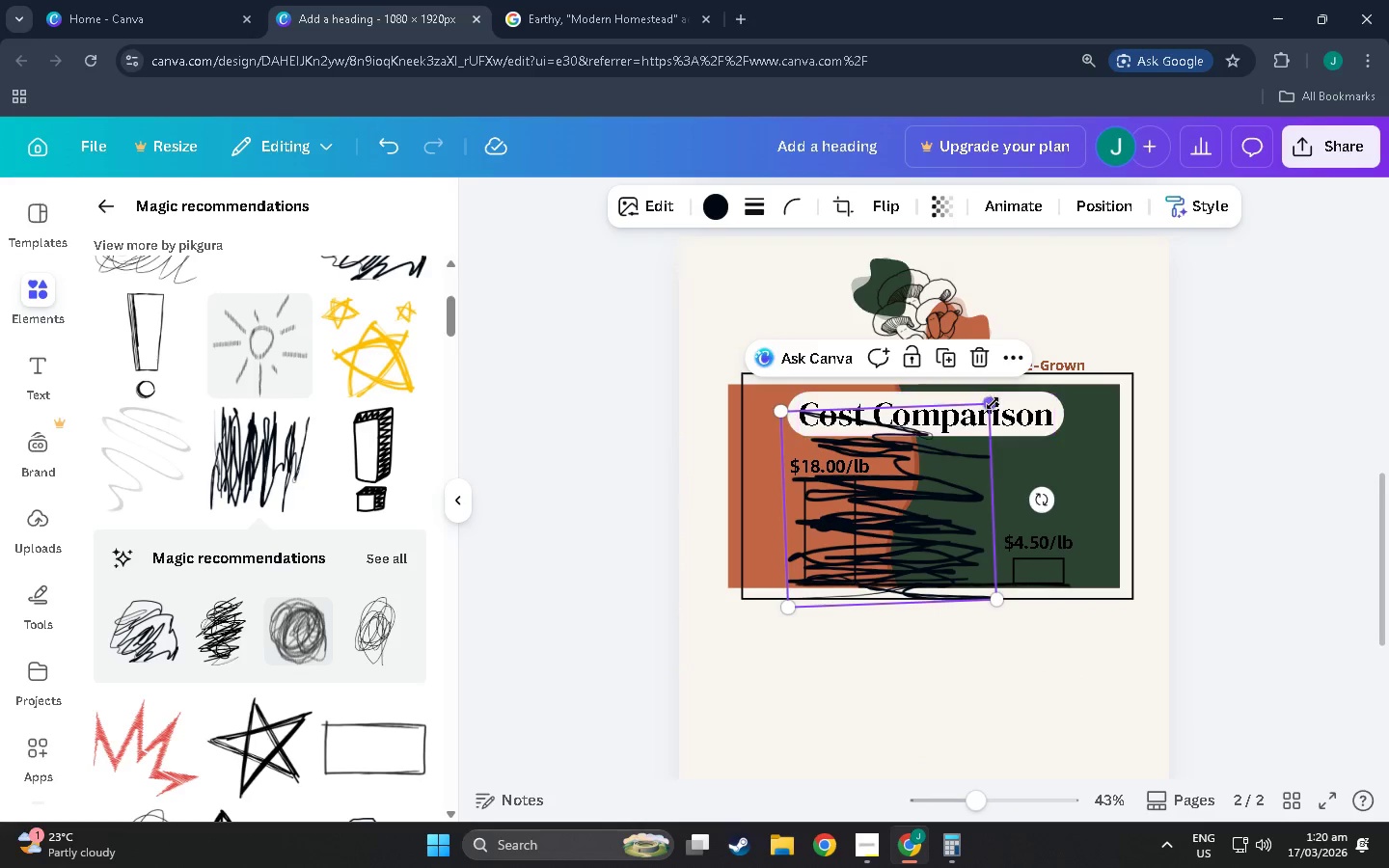 
left_click_drag(start_coordinate=[993, 403], to_coordinate=[822, 511])
 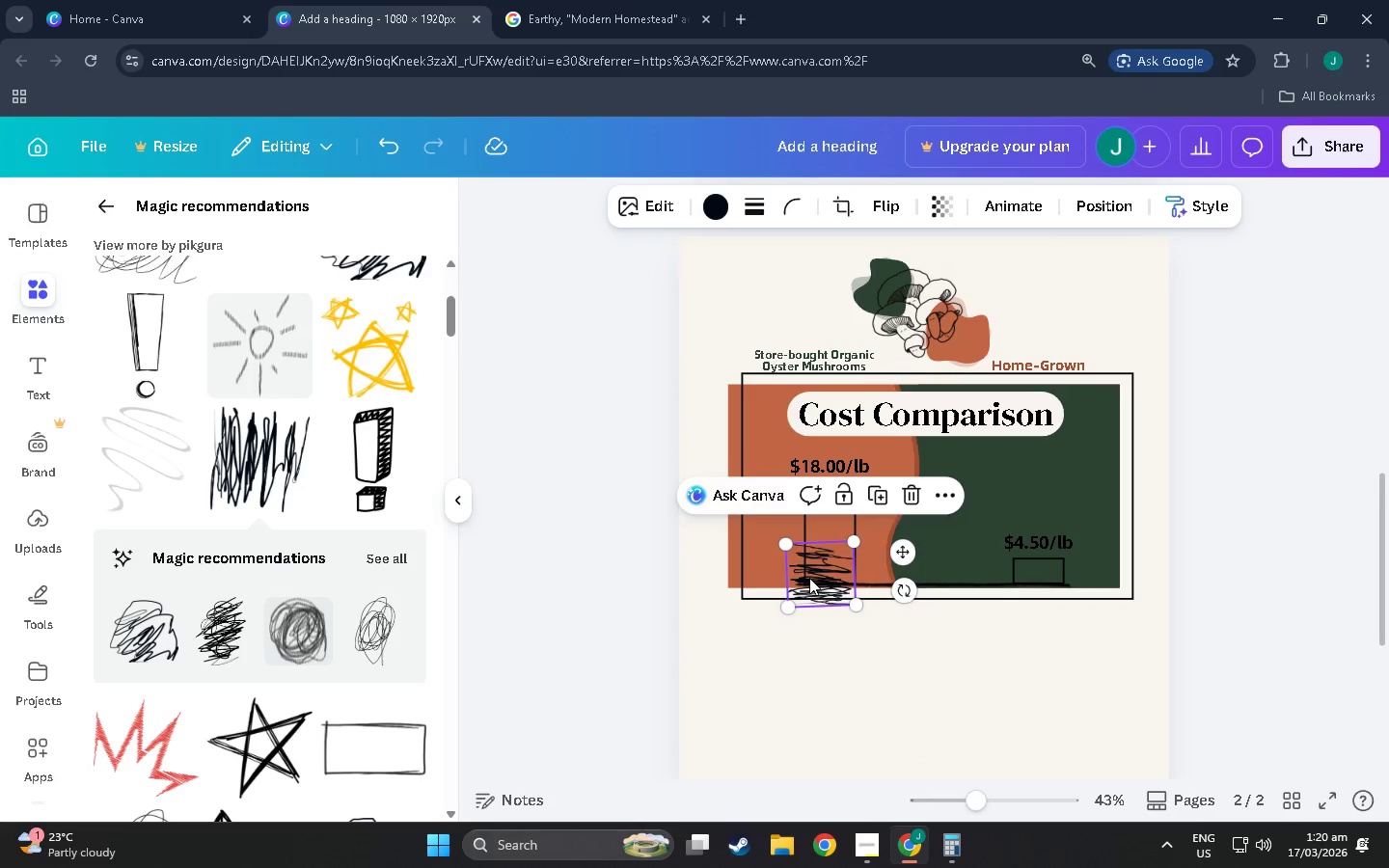 
left_click_drag(start_coordinate=[809, 578], to_coordinate=[819, 512])
 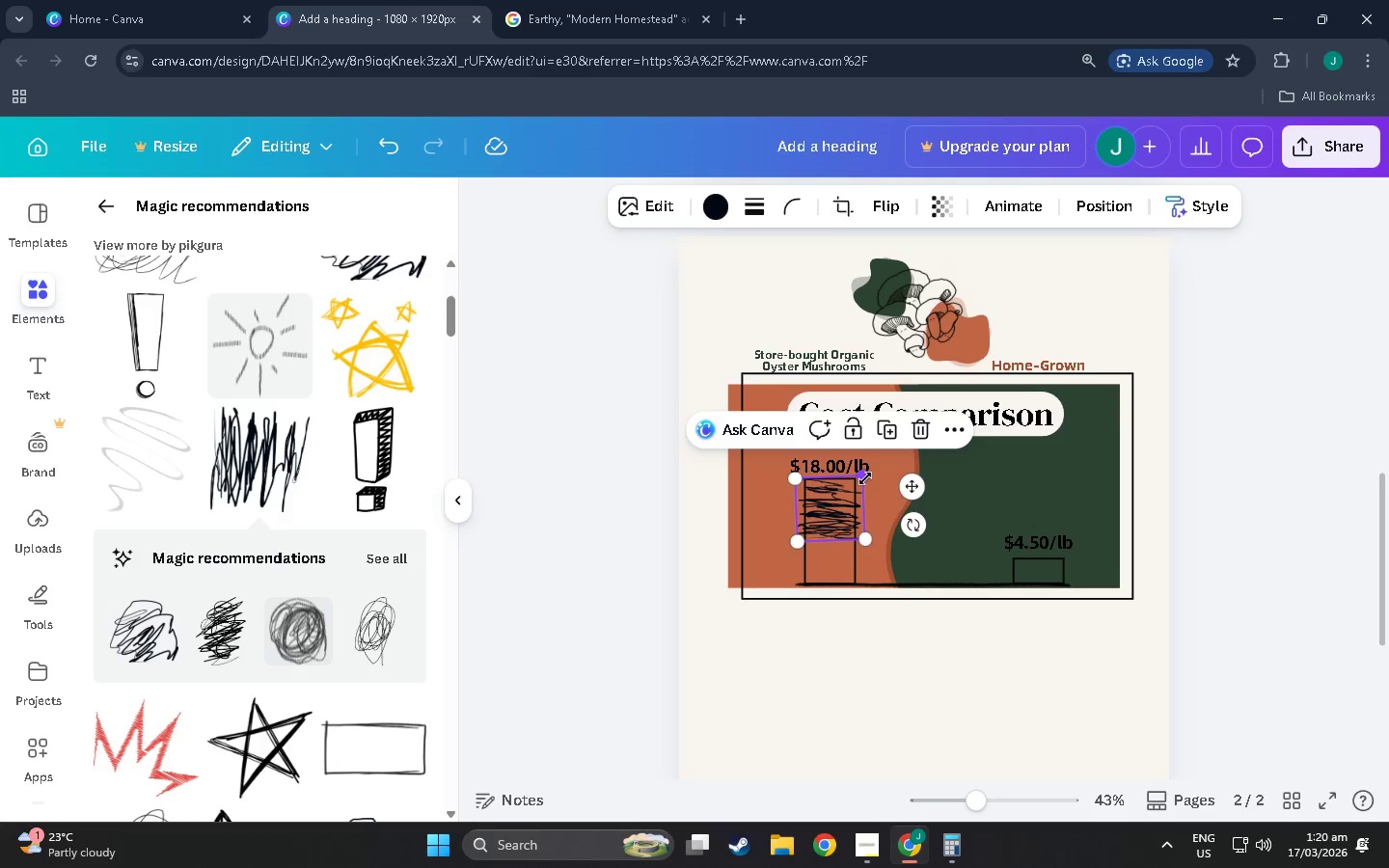 
left_click_drag(start_coordinate=[865, 477], to_coordinate=[839, 501])
 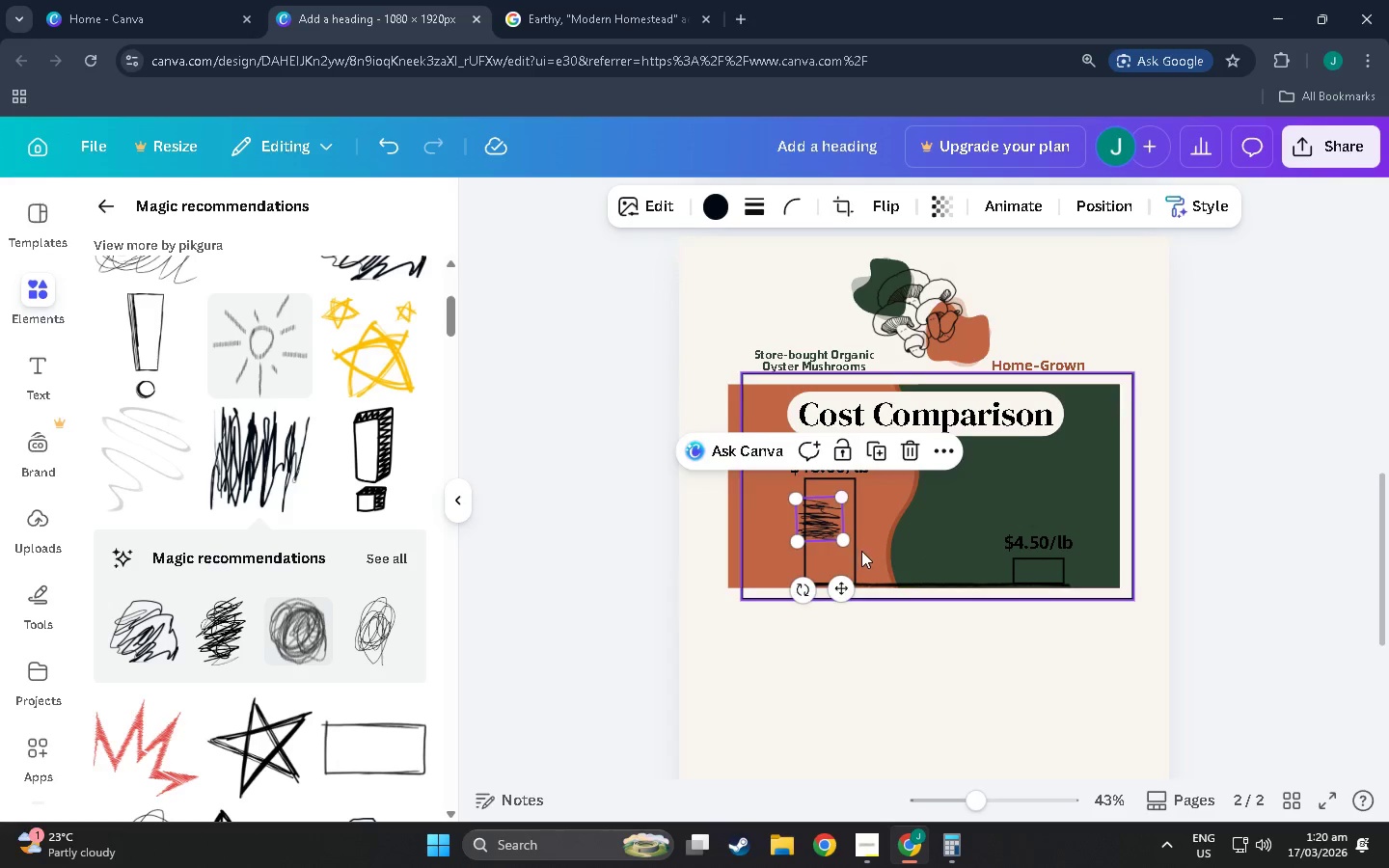 
hold_key(key=ControlLeft, duration=1.08)
scroll: coordinate [851, 569], scroll_direction: up, amount: 11.0
 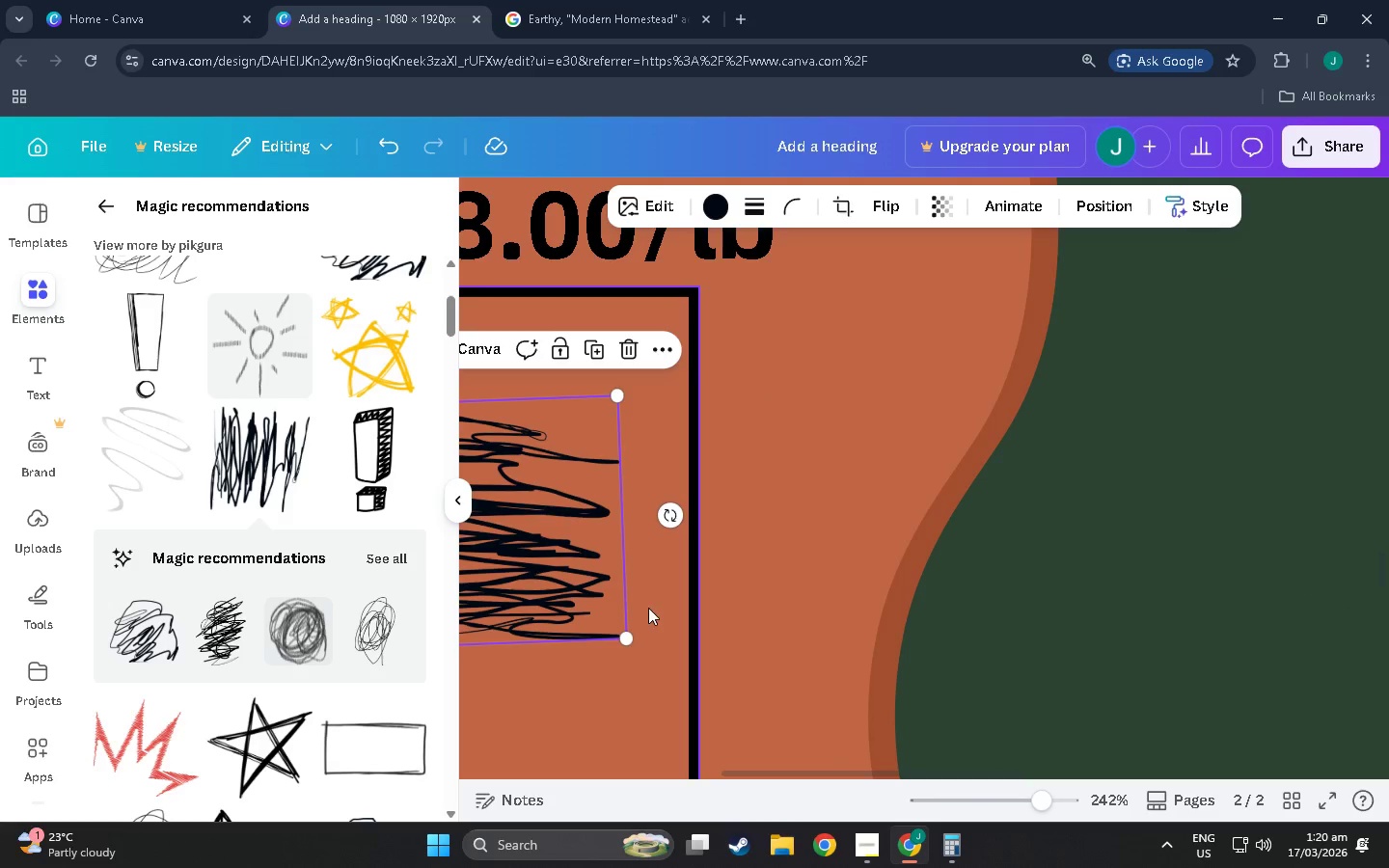 
scroll: coordinate [779, 667], scroll_direction: down, amount: 5.0
 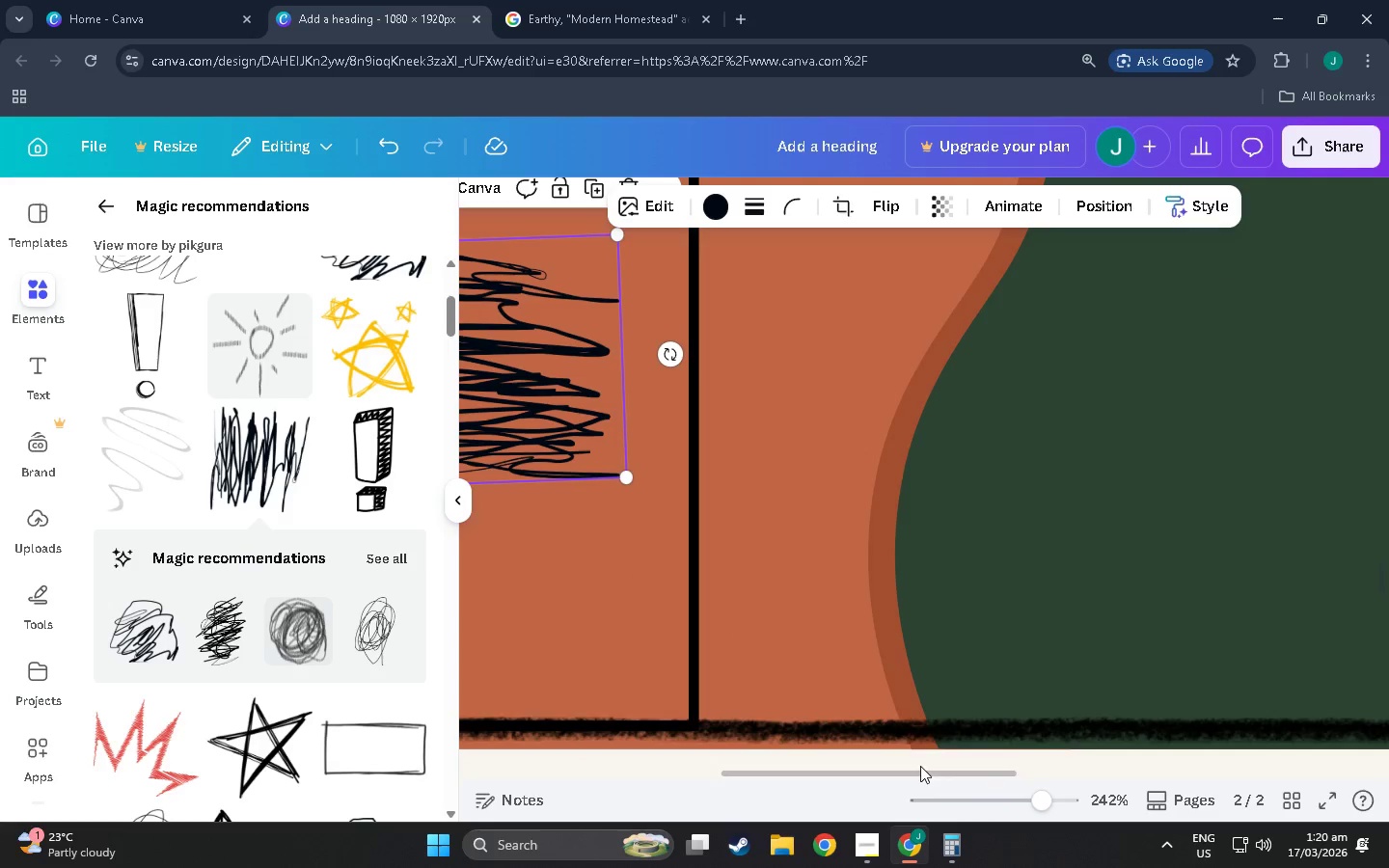 
left_click_drag(start_coordinate=[920, 771], to_coordinate=[823, 772])
 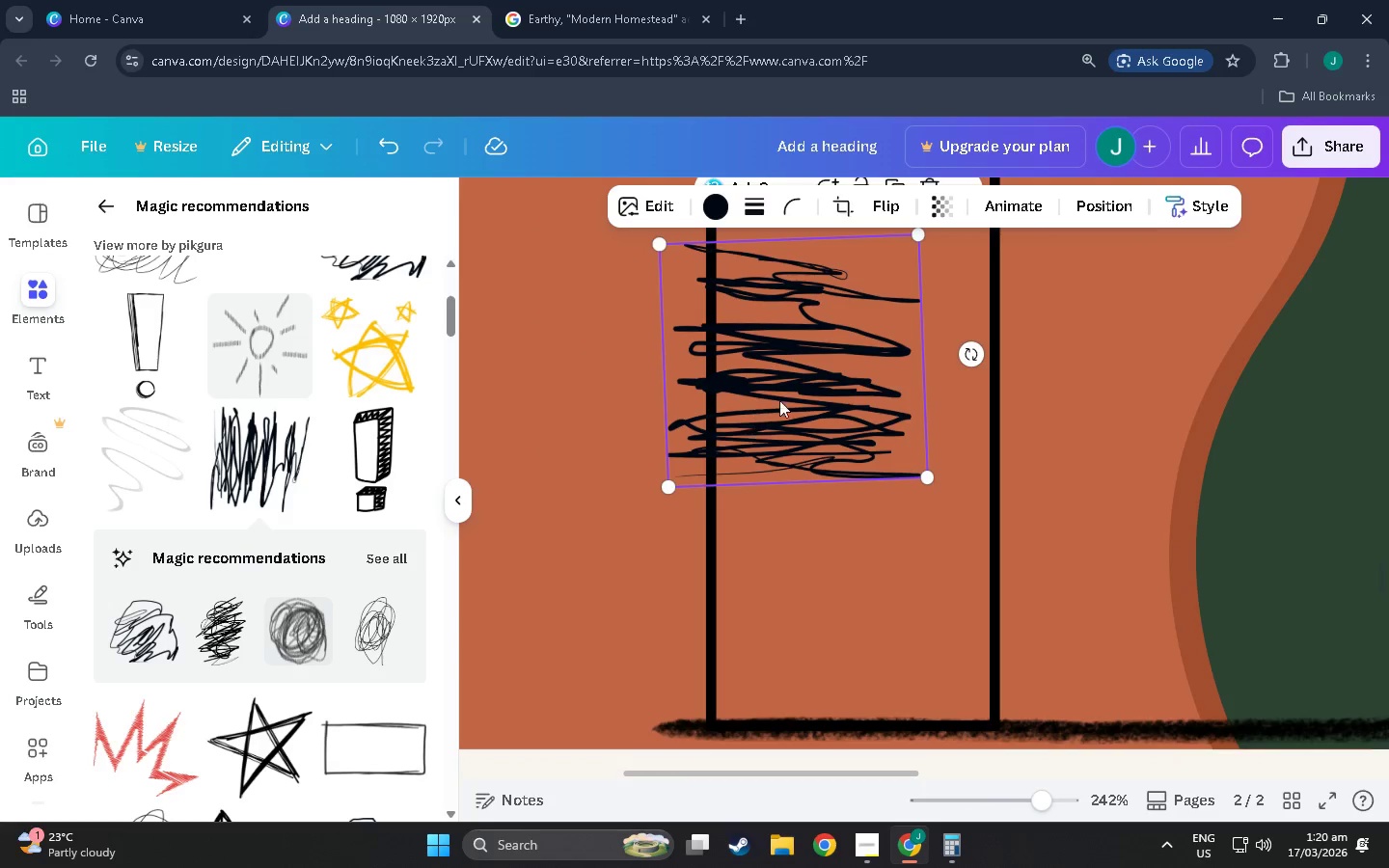 
scroll: coordinate [833, 448], scroll_direction: up, amount: 3.0
 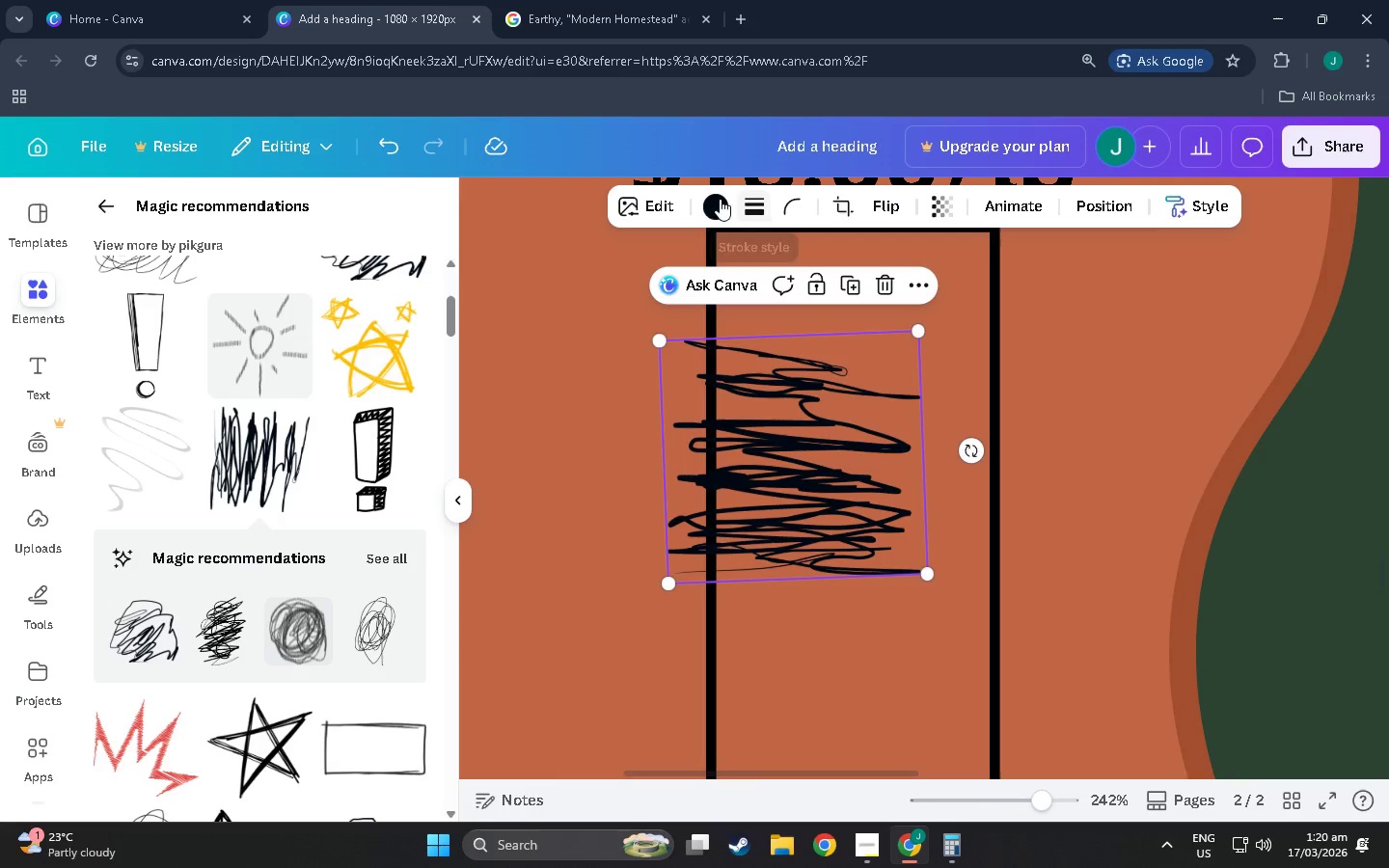 
left_click([703, 203])
 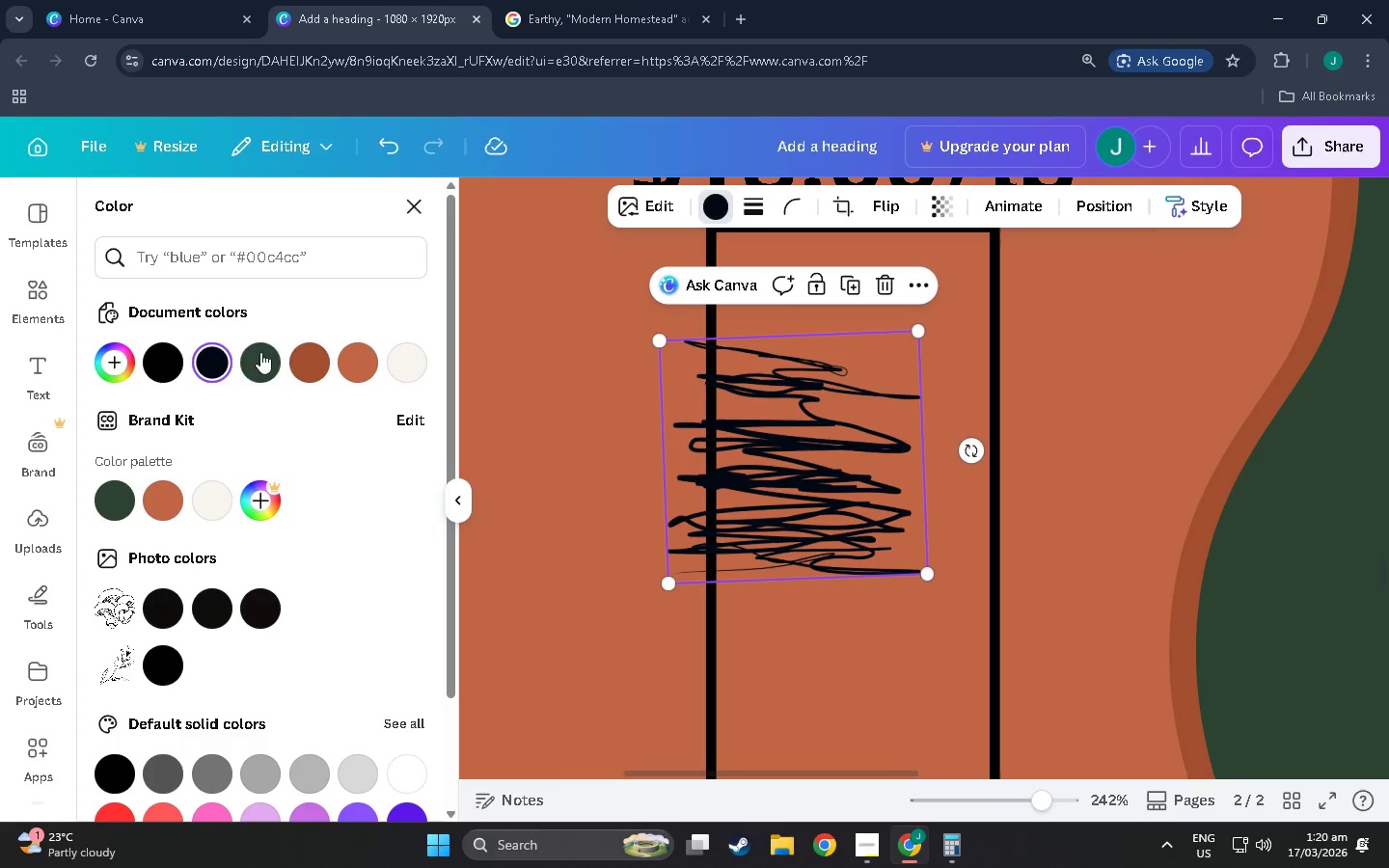 
left_click([156, 361])
 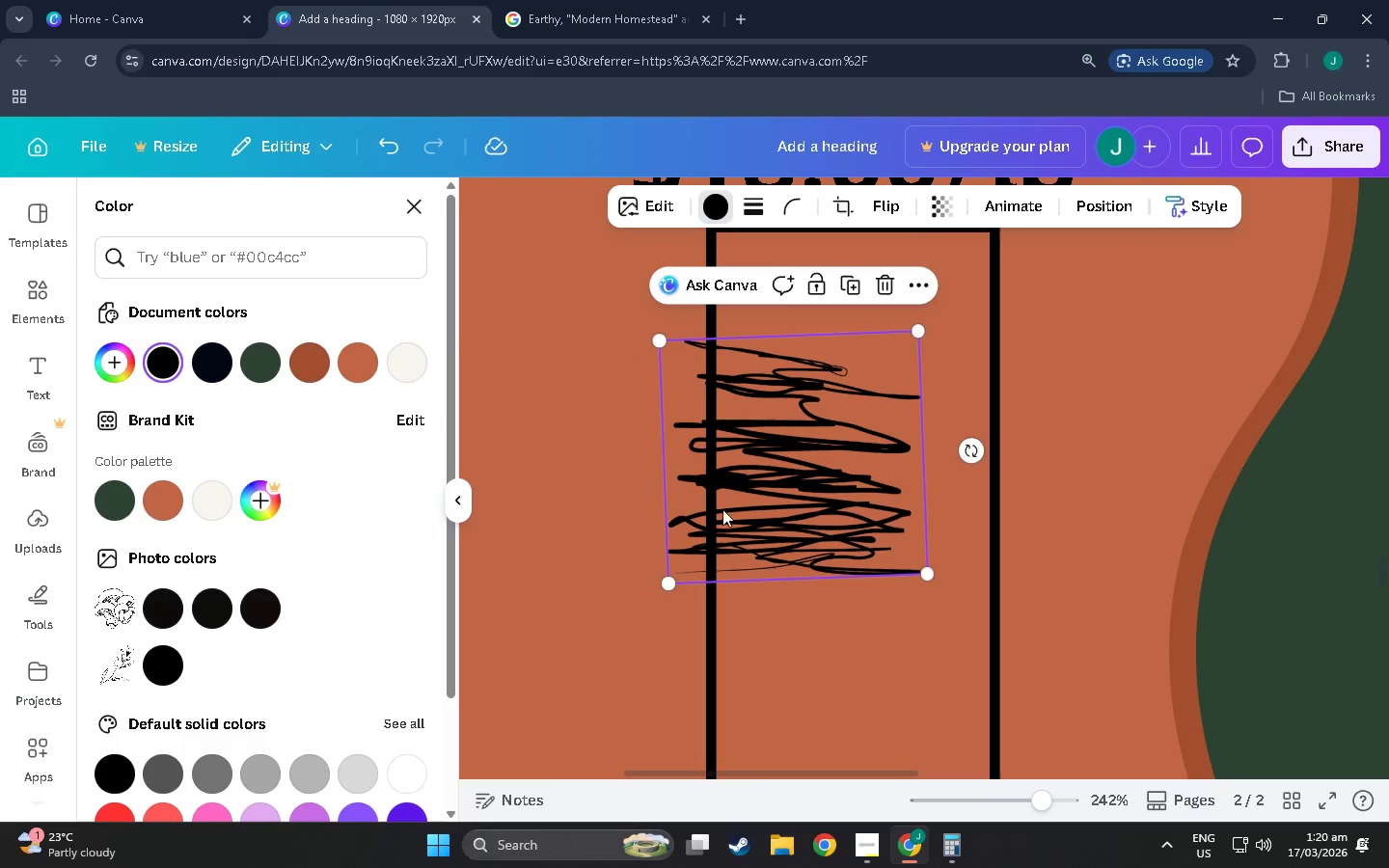 
left_click_drag(start_coordinate=[764, 498], to_coordinate=[810, 391])
 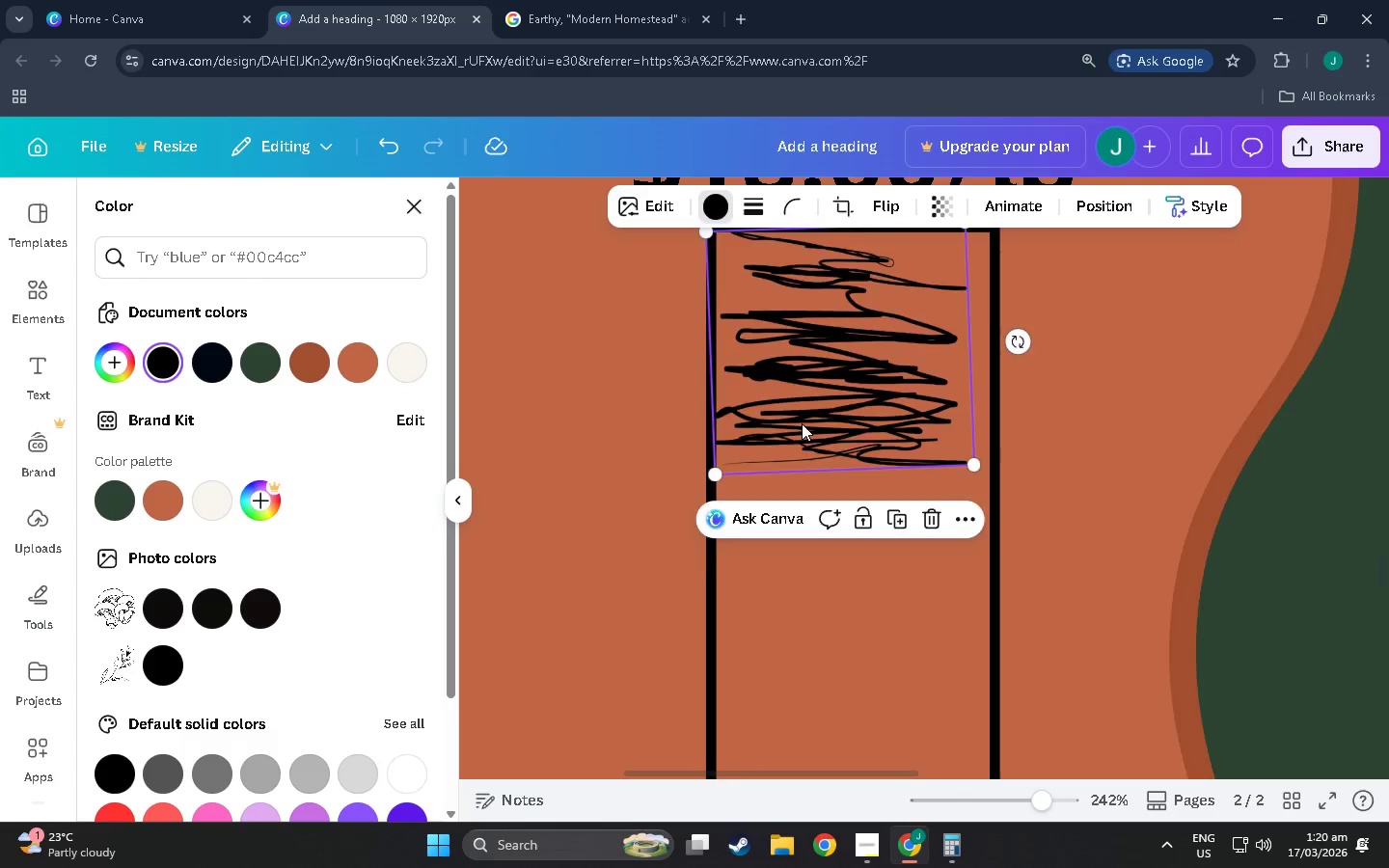 
scroll: coordinate [801, 439], scroll_direction: up, amount: 4.0
 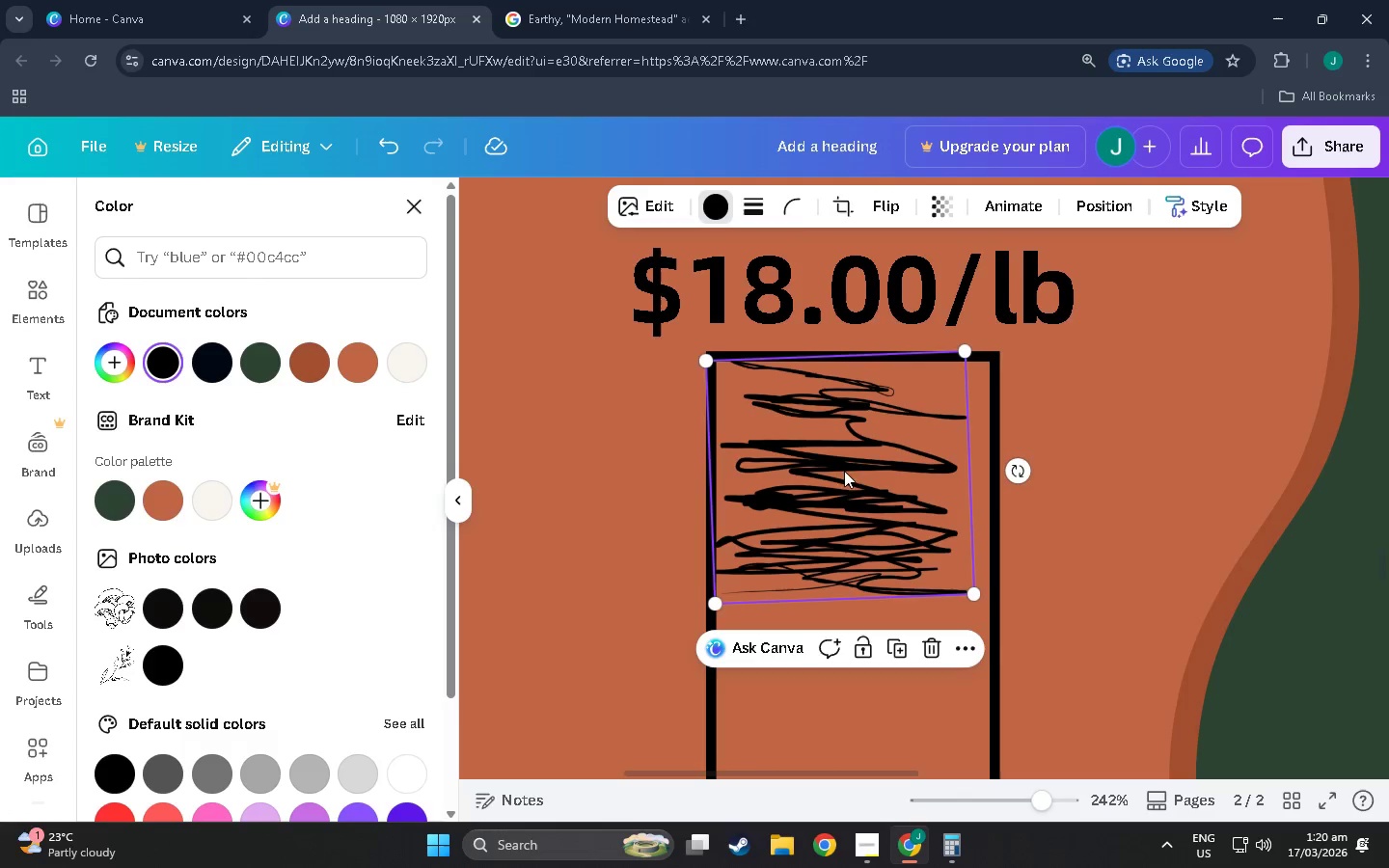 
hold_key(key=ControlLeft, duration=0.81)
scroll: coordinate [852, 492], scroll_direction: up, amount: 2.0
 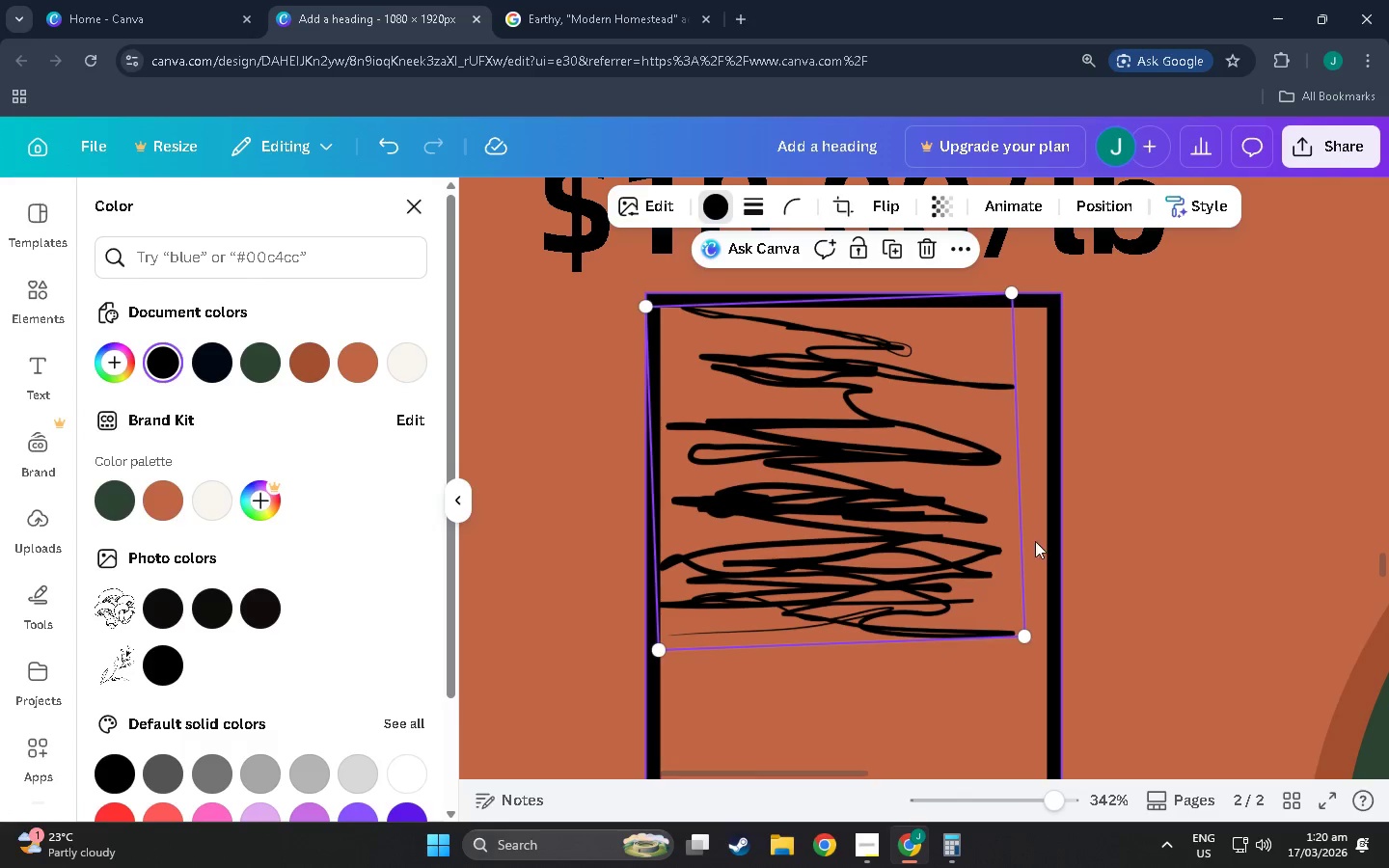 
left_click([984, 576])
 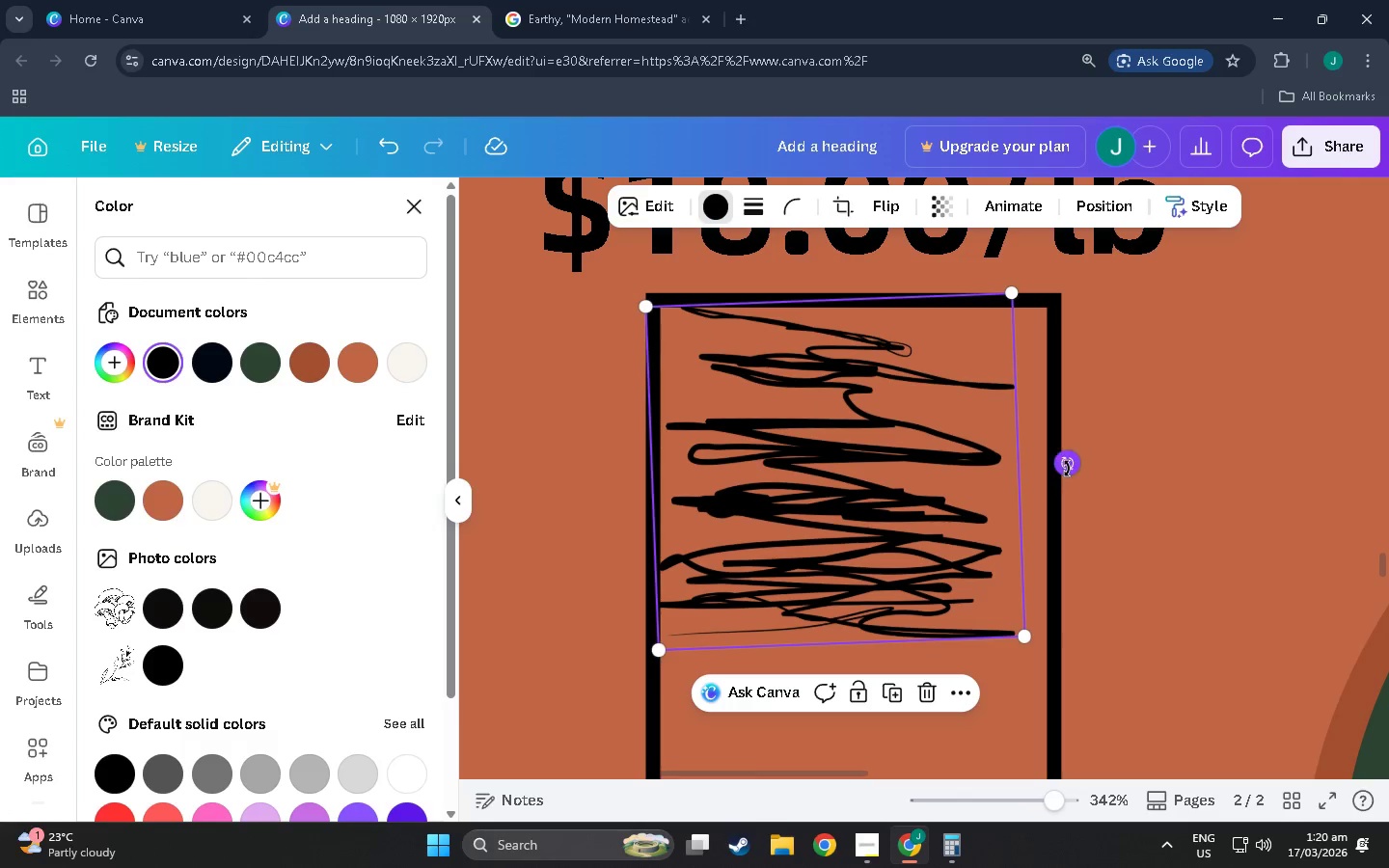 
left_click_drag(start_coordinate=[1067, 469], to_coordinate=[1071, 475])
 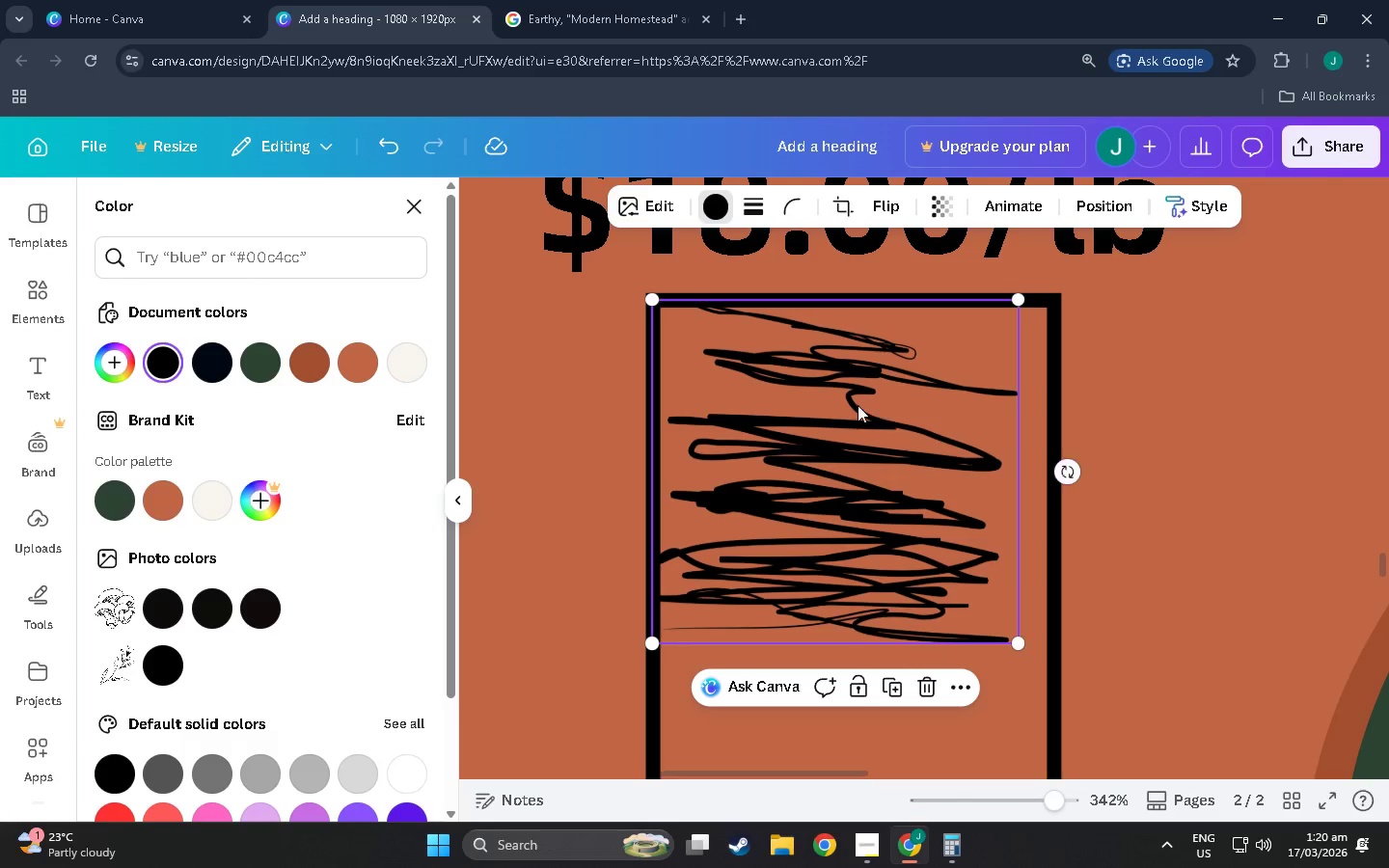 
left_click_drag(start_coordinate=[858, 405], to_coordinate=[865, 411])
 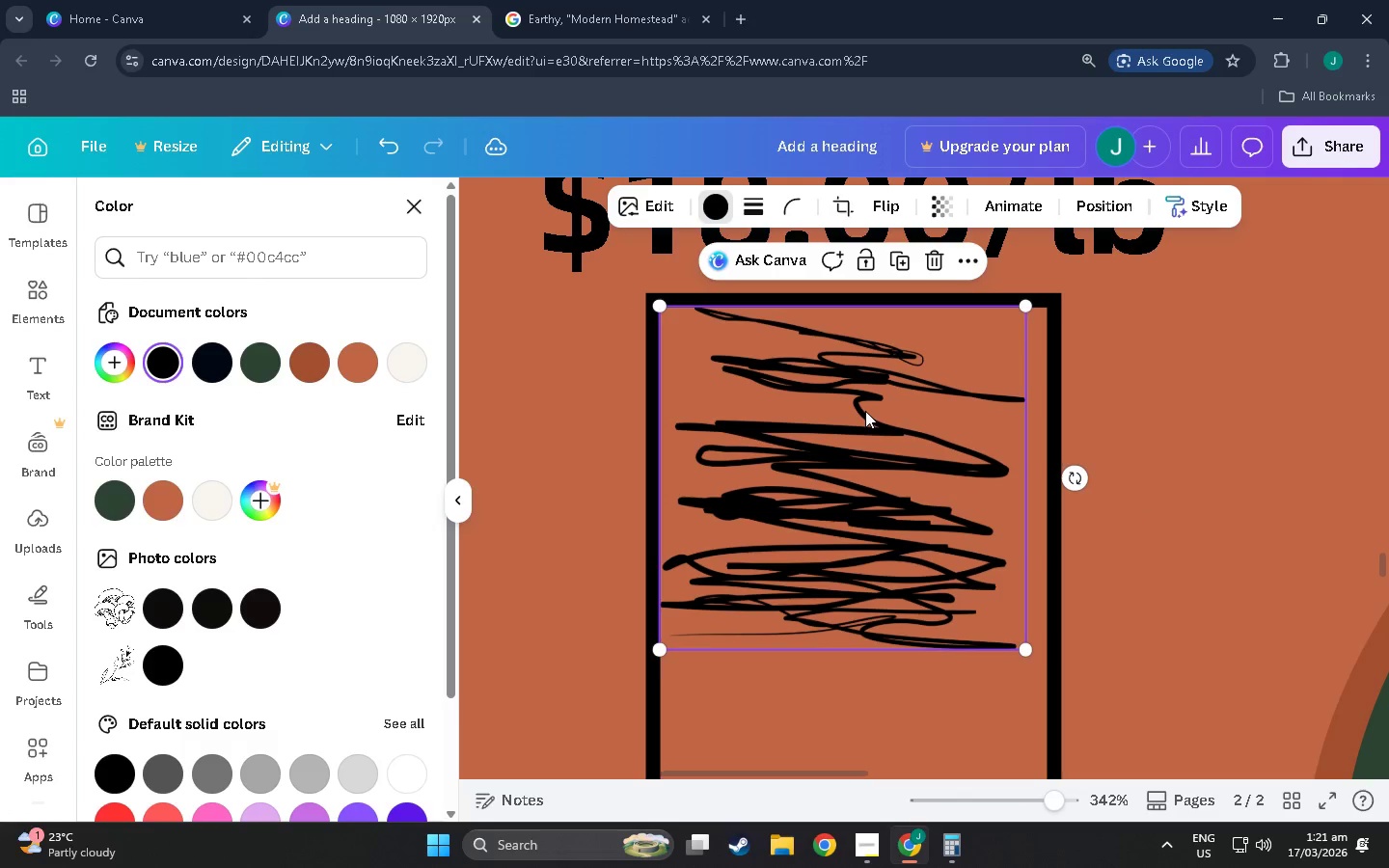 
hold_key(key=ControlLeft, duration=1.5)
 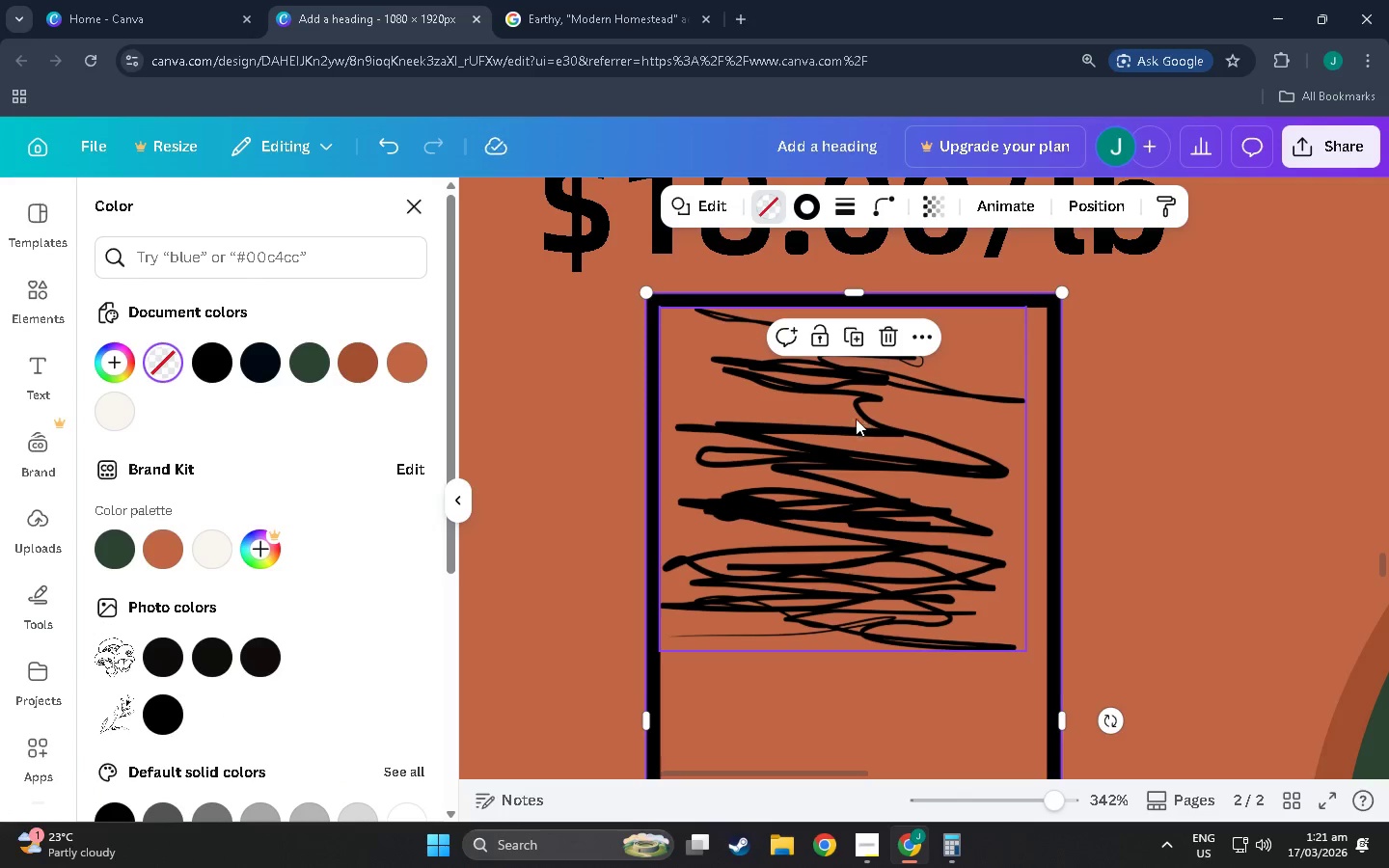 
key(Control+C)
 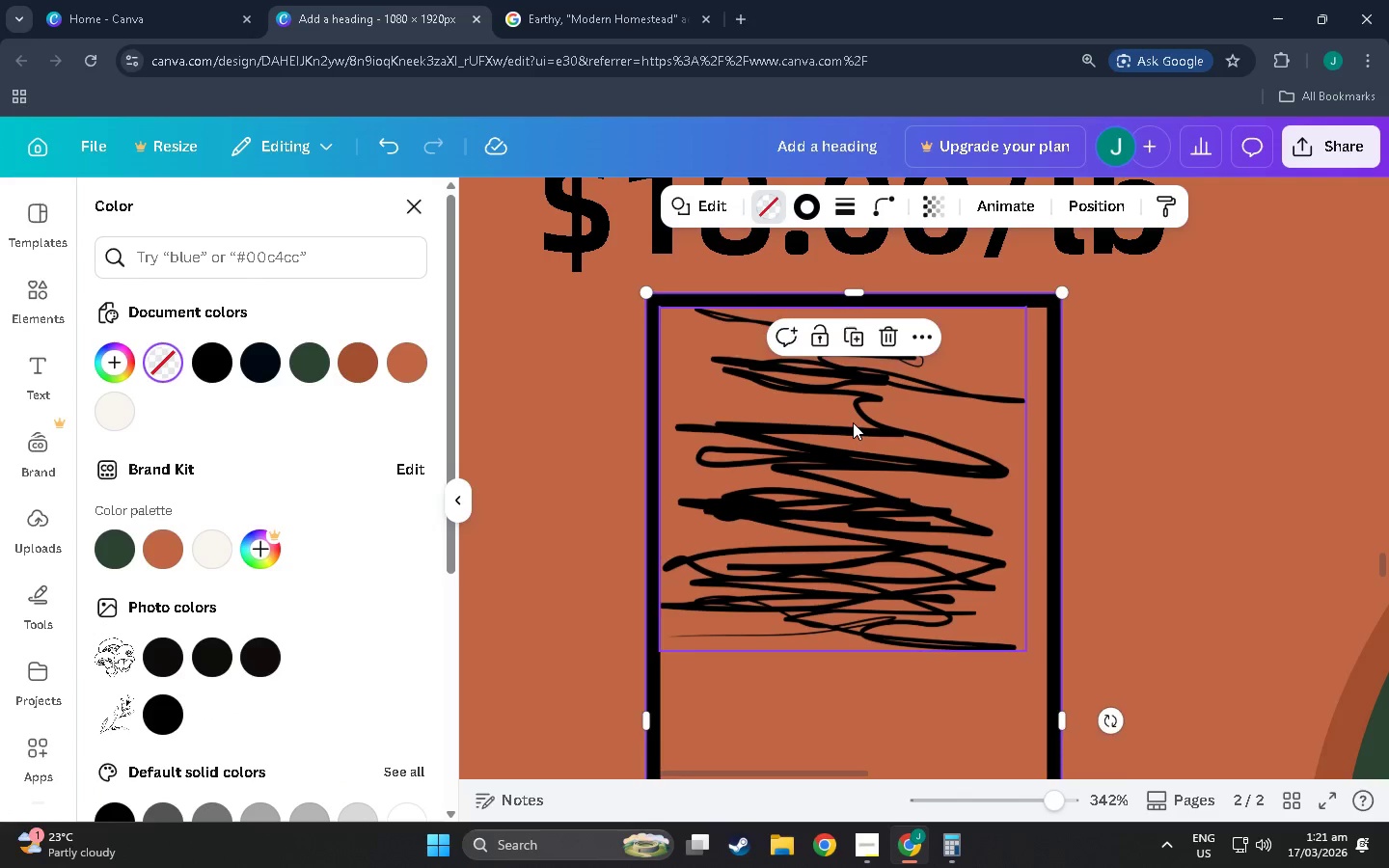 
key(Control+V)
 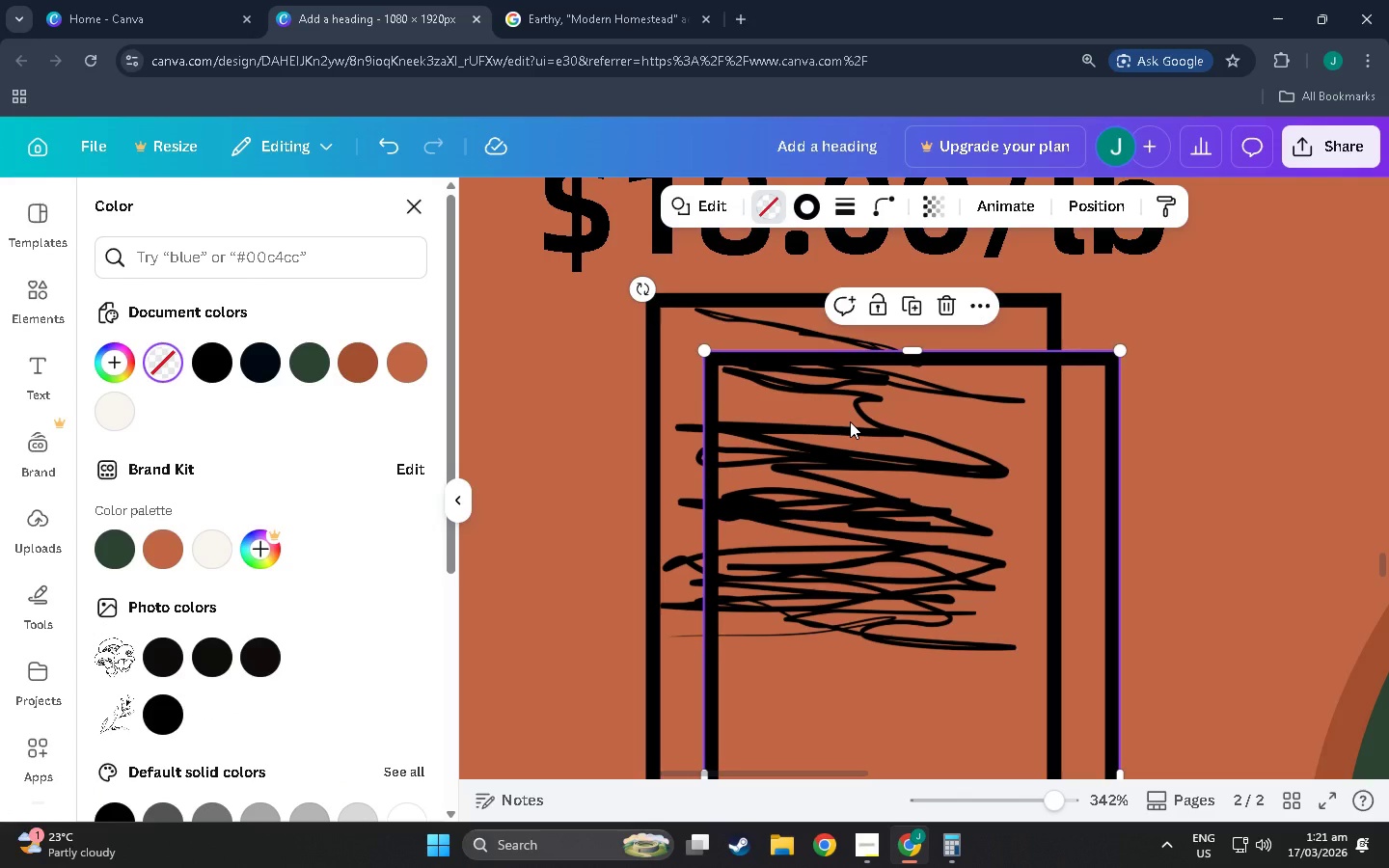 
key(Control+Z)
 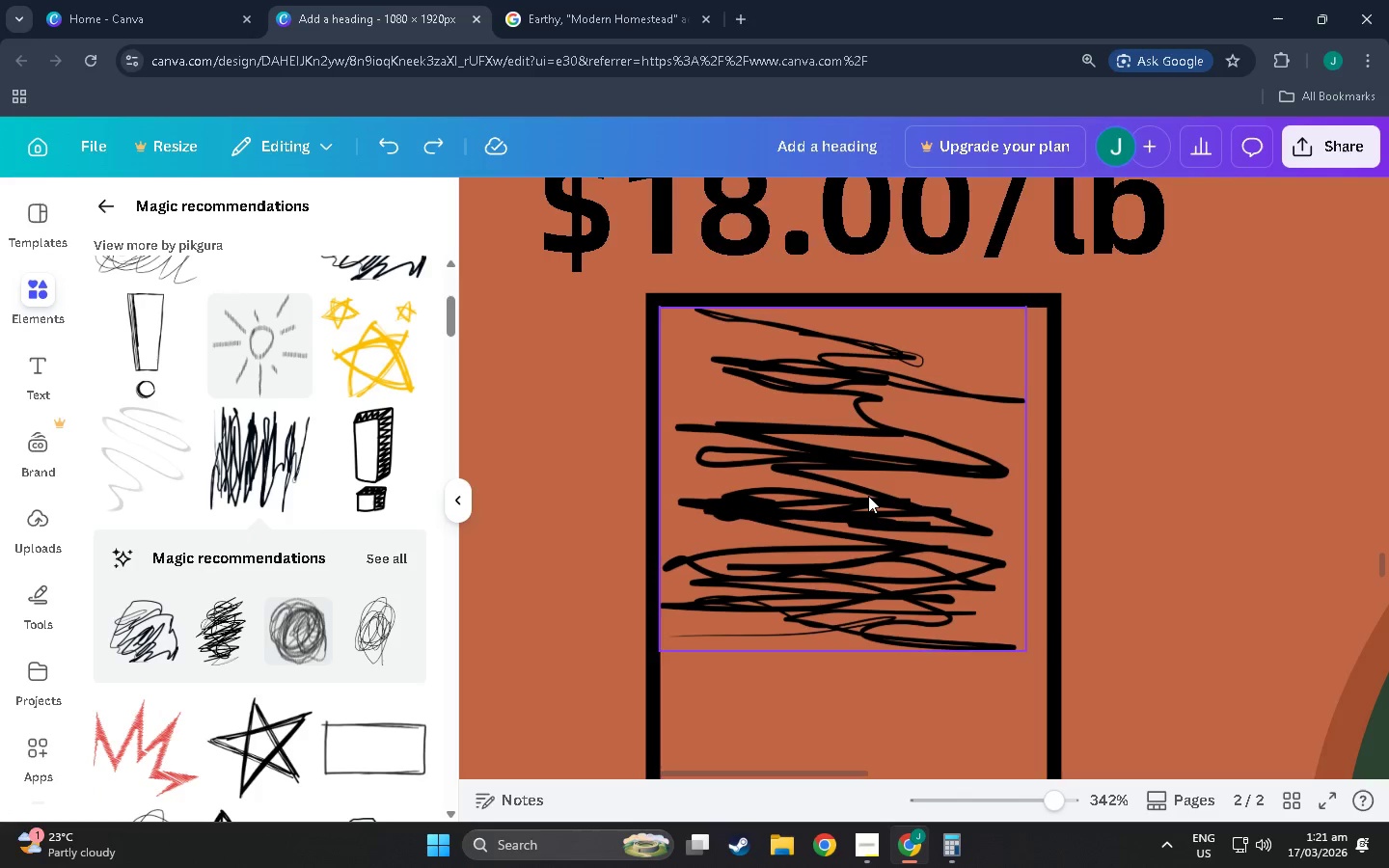 
left_click([869, 496])
 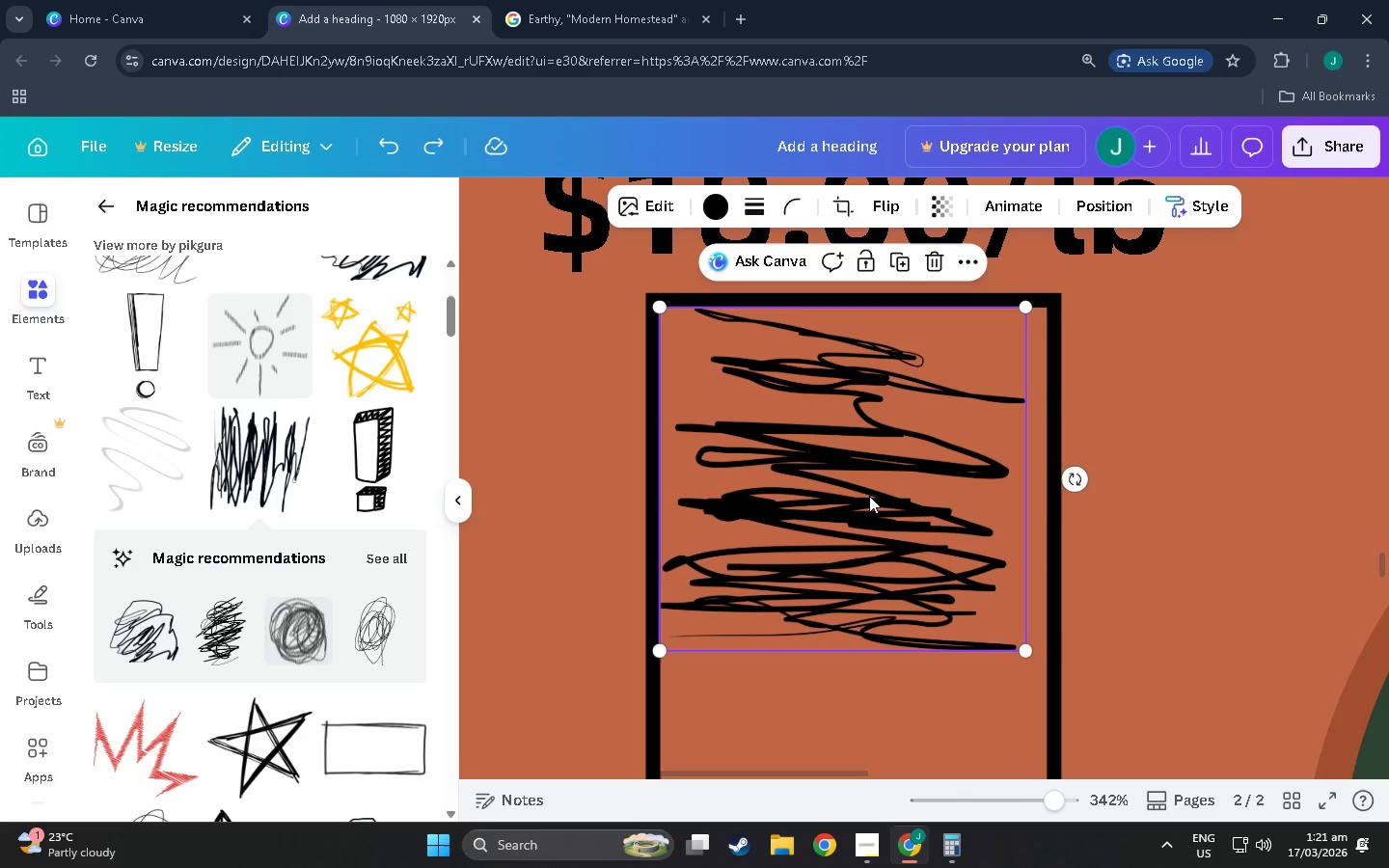 
key(Control+C)
 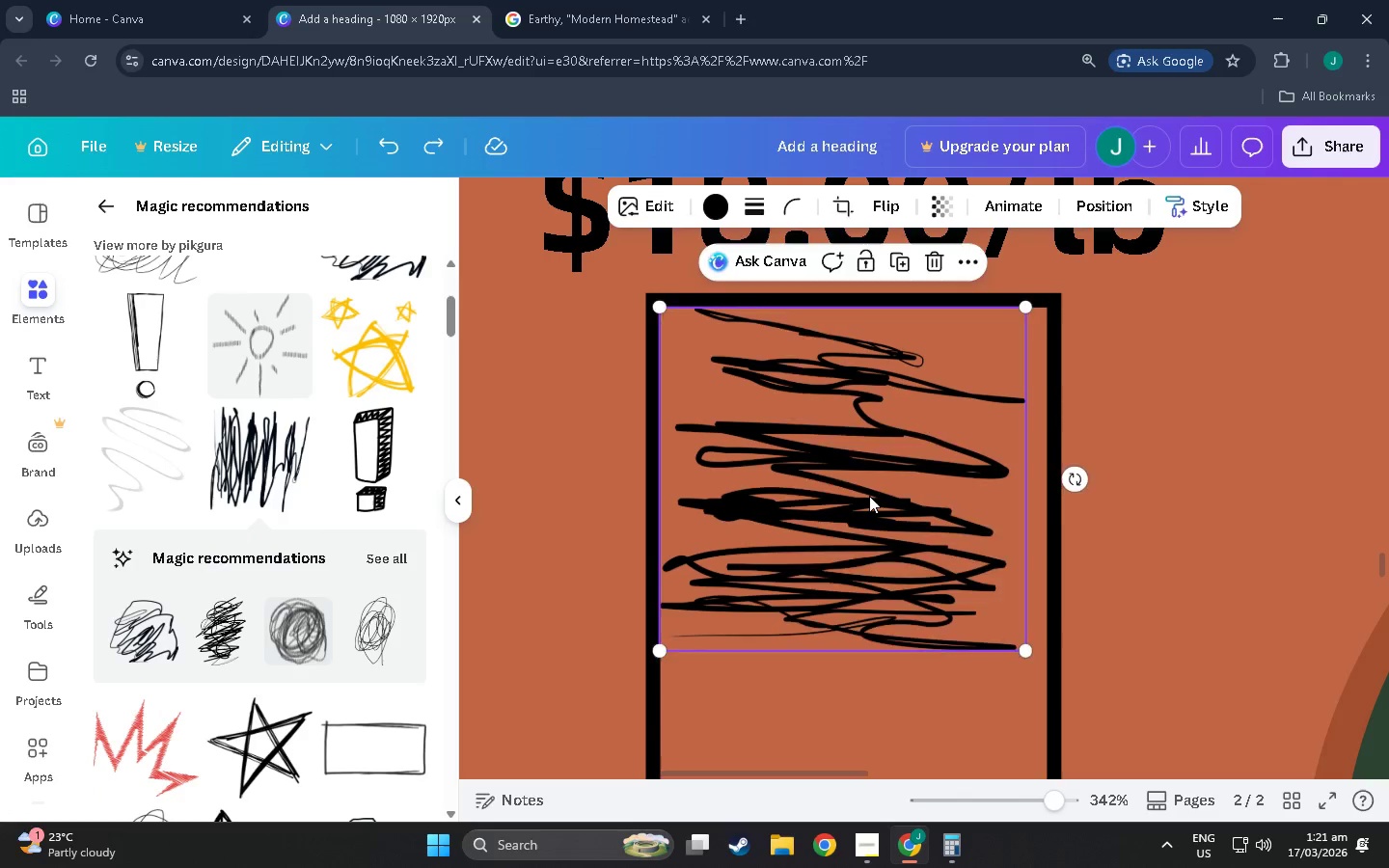 
key(Control+V)
 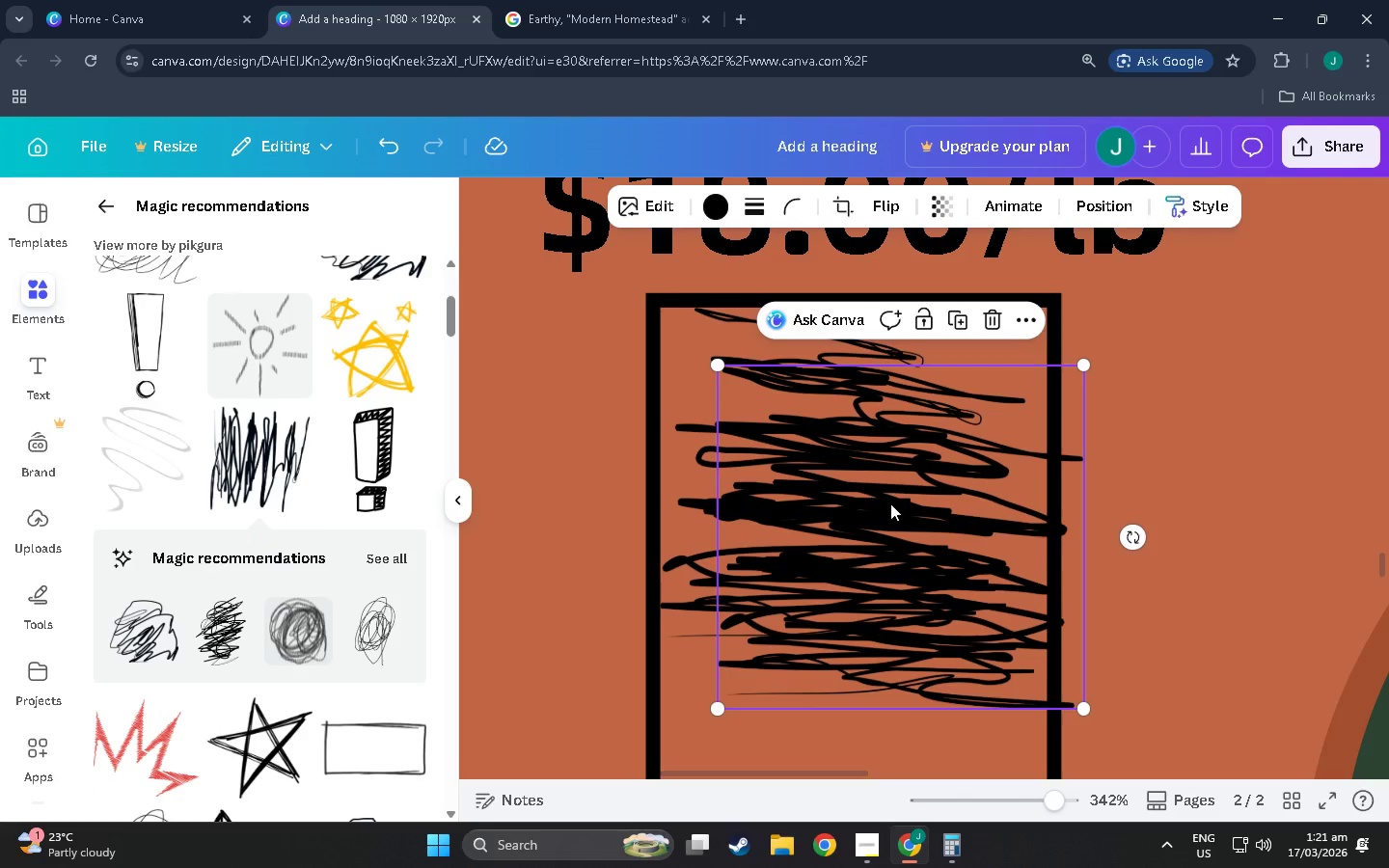 
left_click_drag(start_coordinate=[890, 503], to_coordinate=[863, 437])
 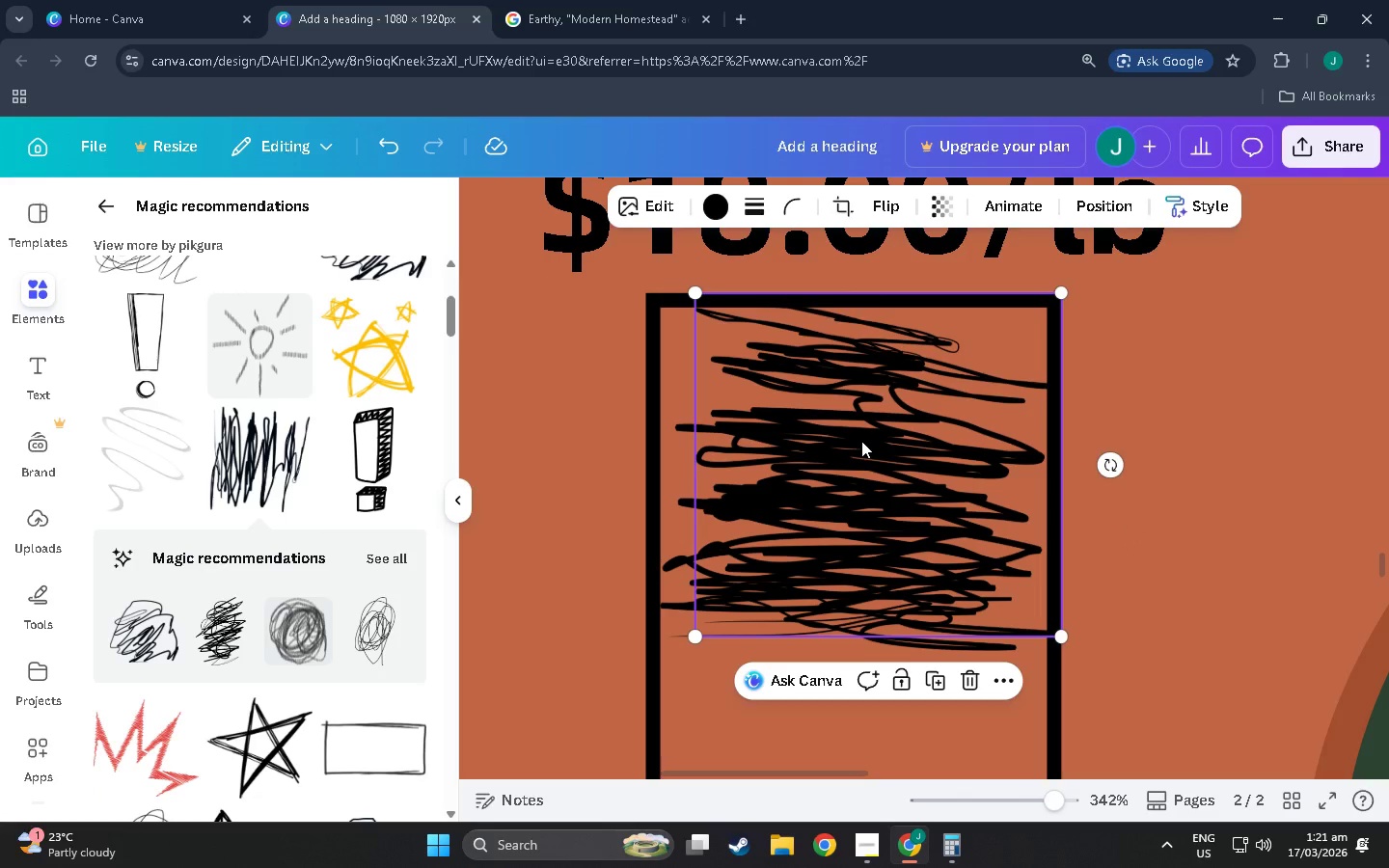 
hold_key(key=ControlLeft, duration=0.31)
 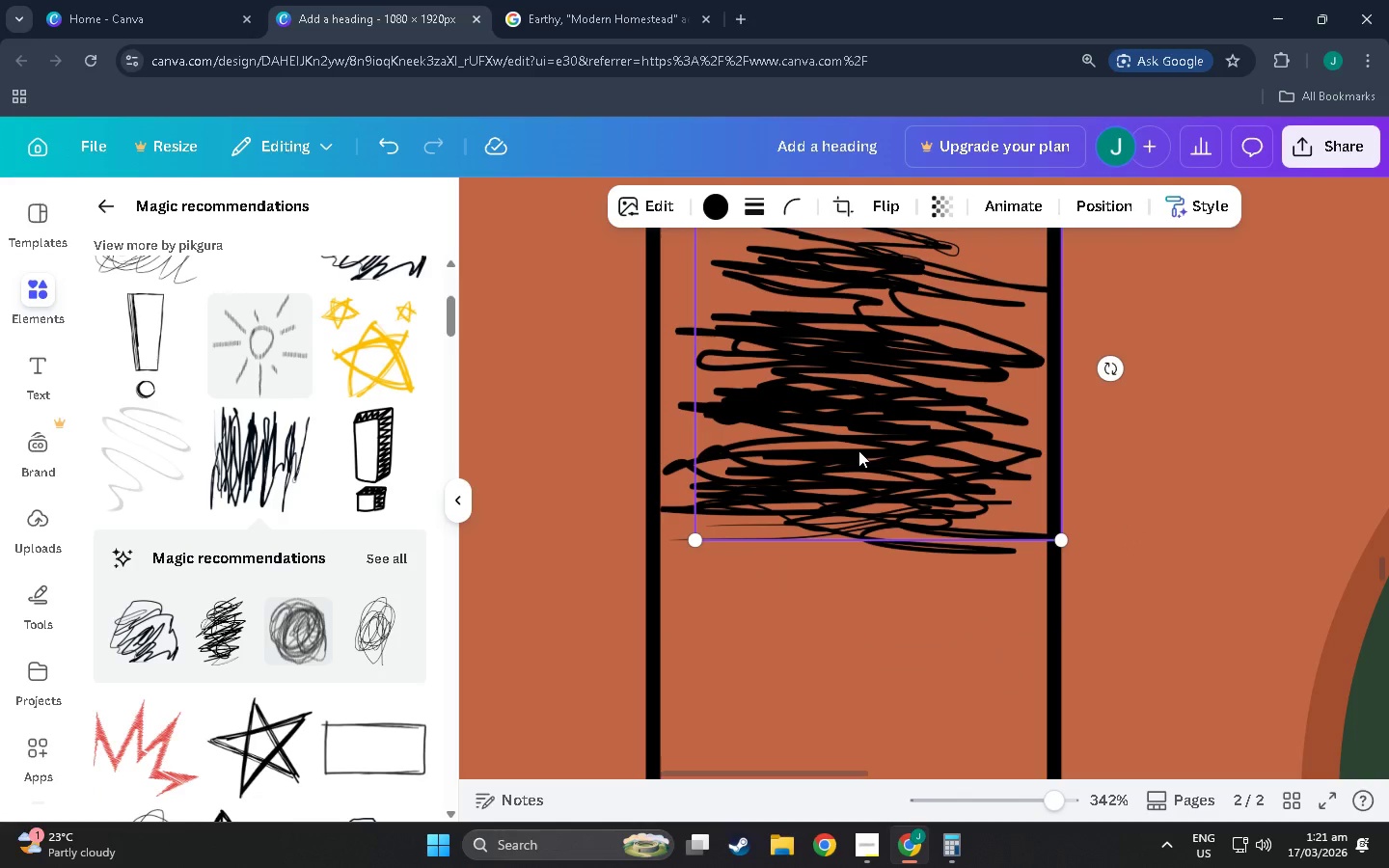 
scroll: coordinate [851, 483], scroll_direction: down, amount: 7.0
 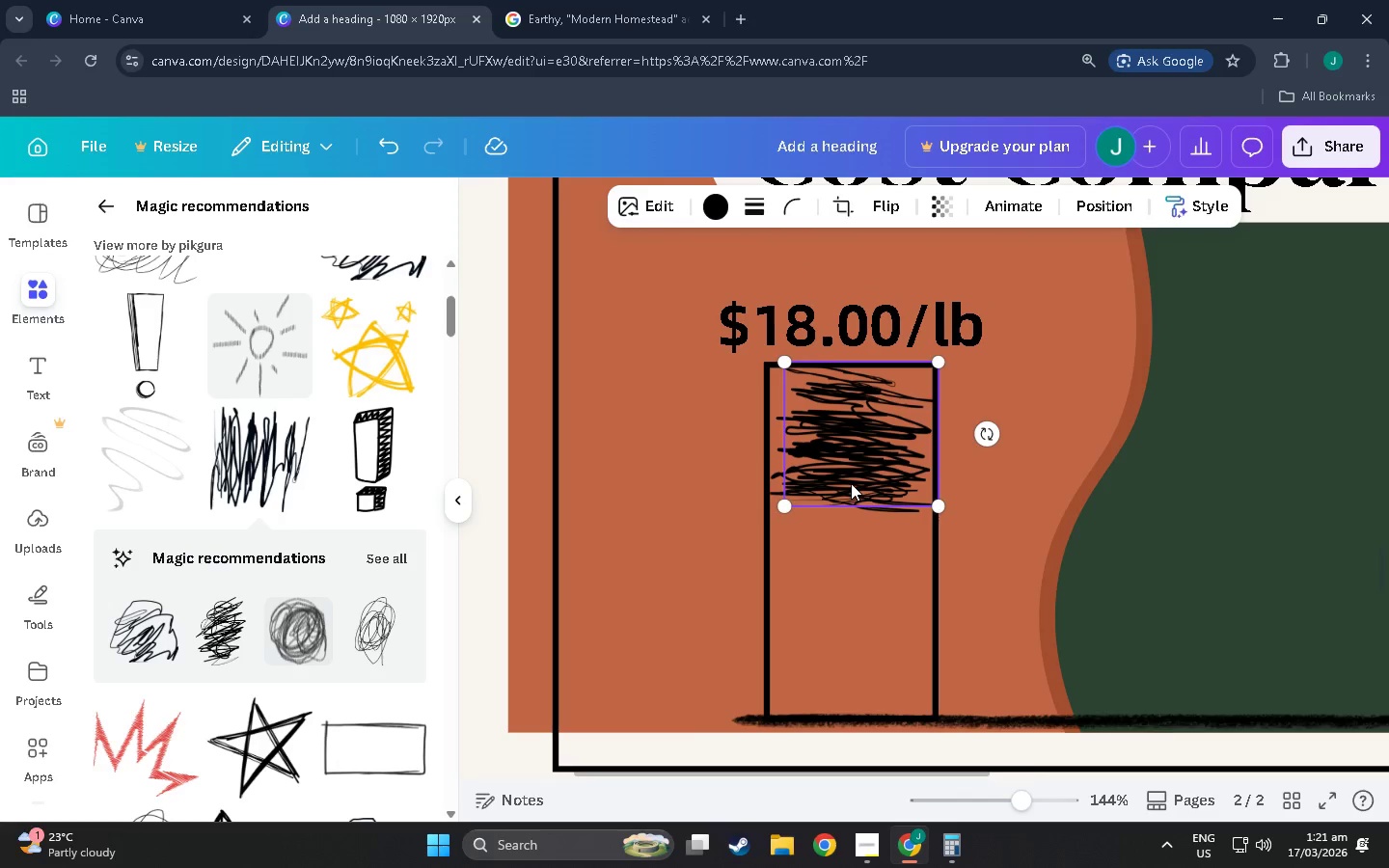 
key(Control+V)
 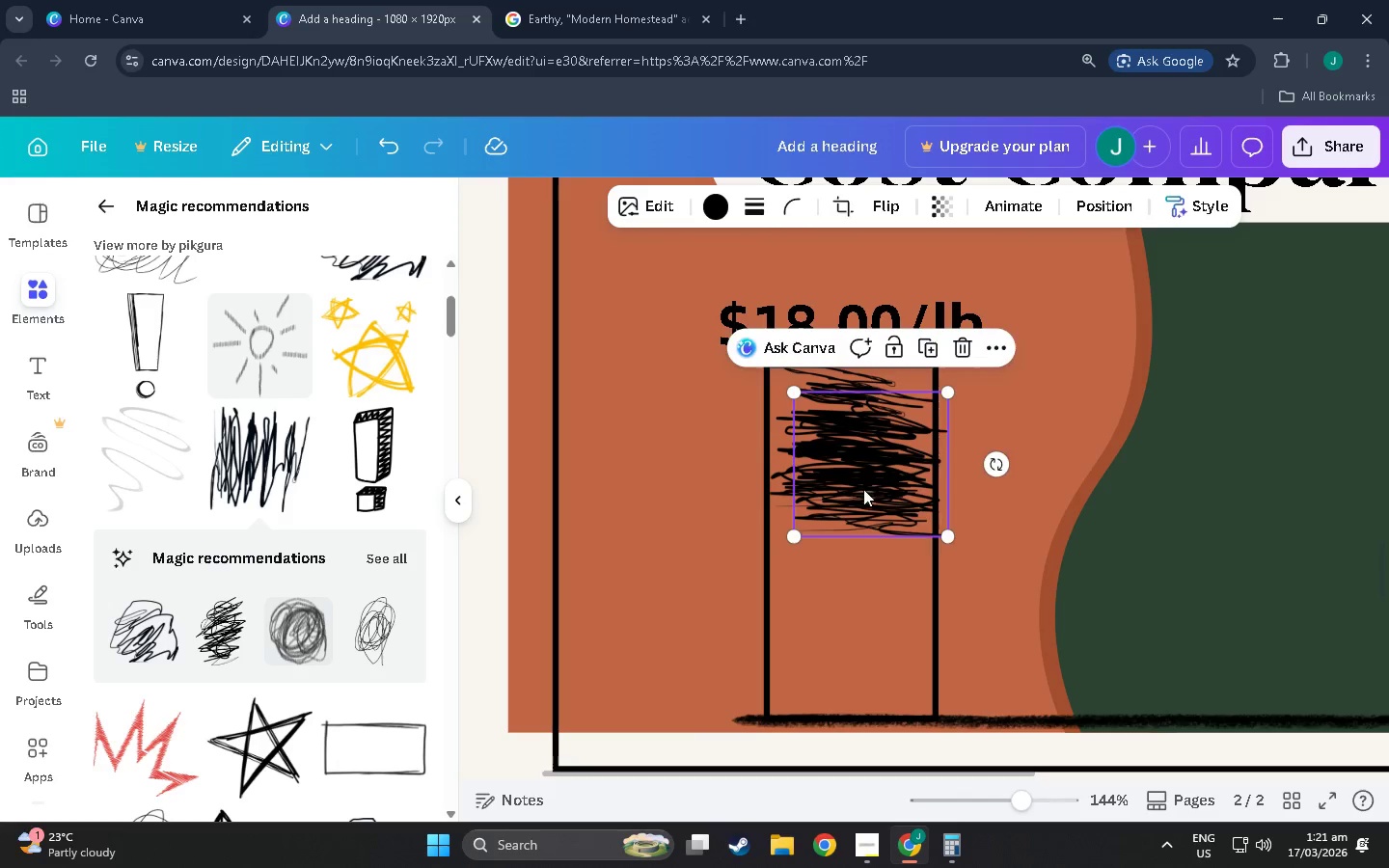 
left_click_drag(start_coordinate=[863, 483], to_coordinate=[844, 528])
 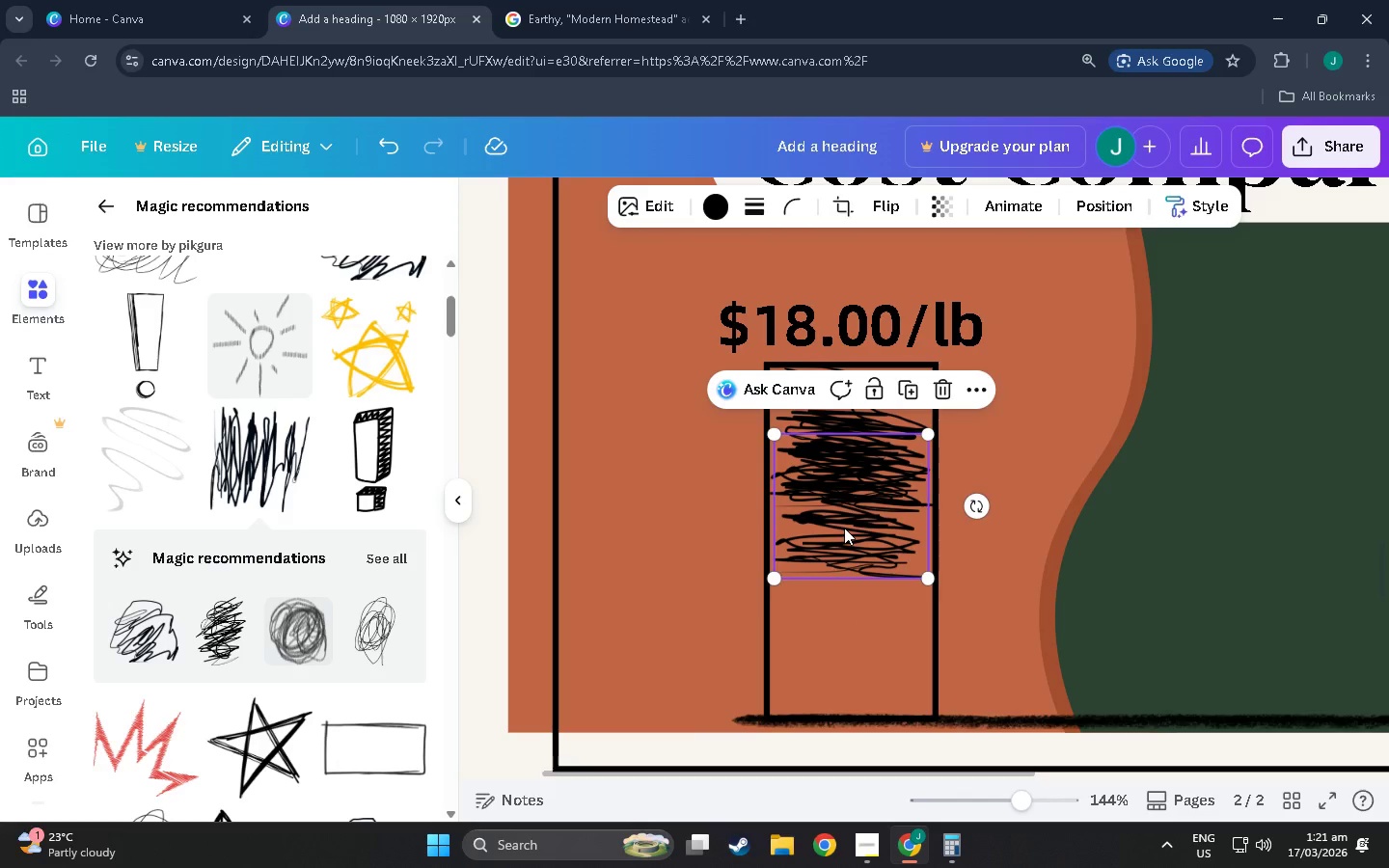 
key(Control+V)
 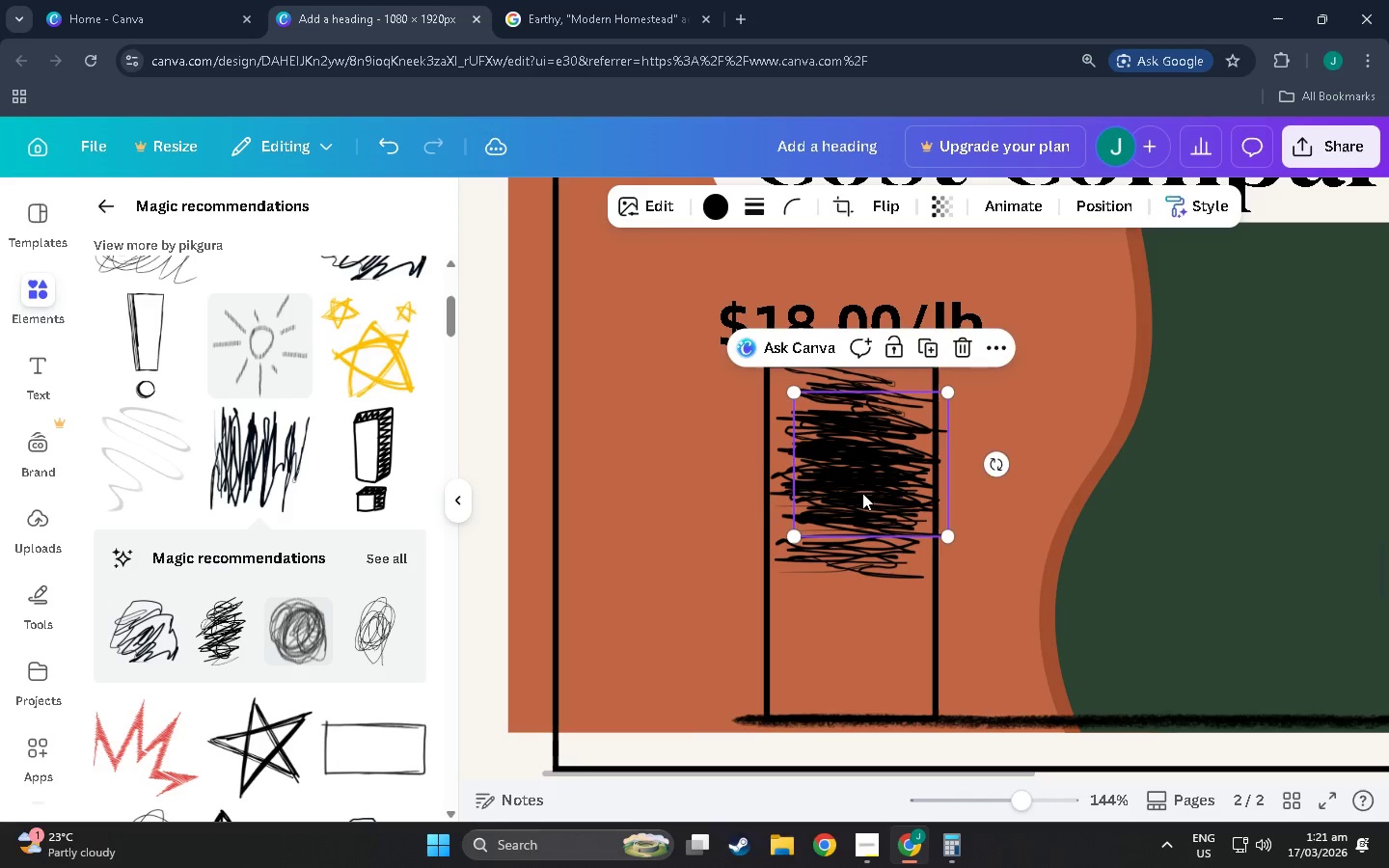 
left_click_drag(start_coordinate=[868, 474], to_coordinate=[846, 586])
 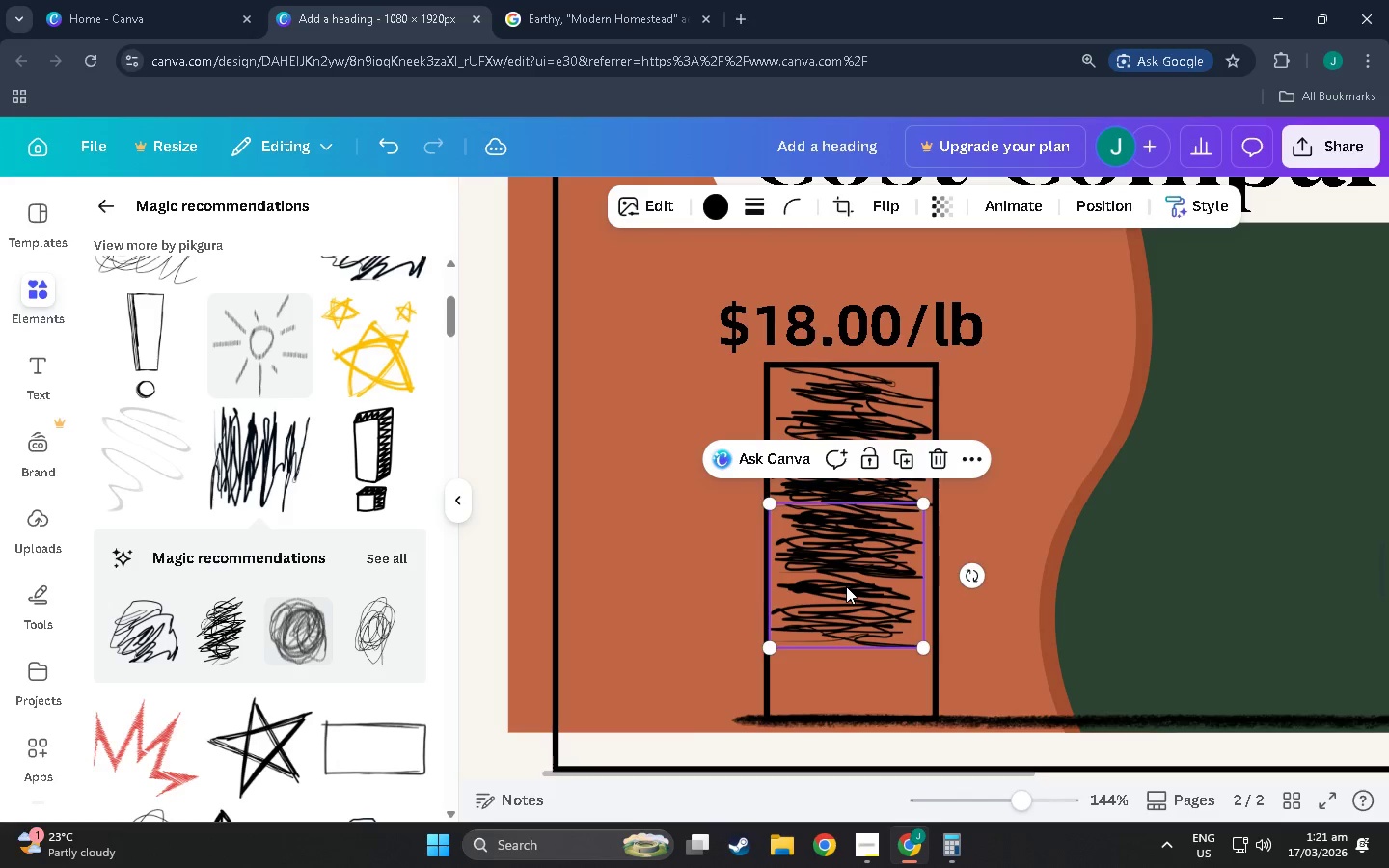 
key(Control+V)
 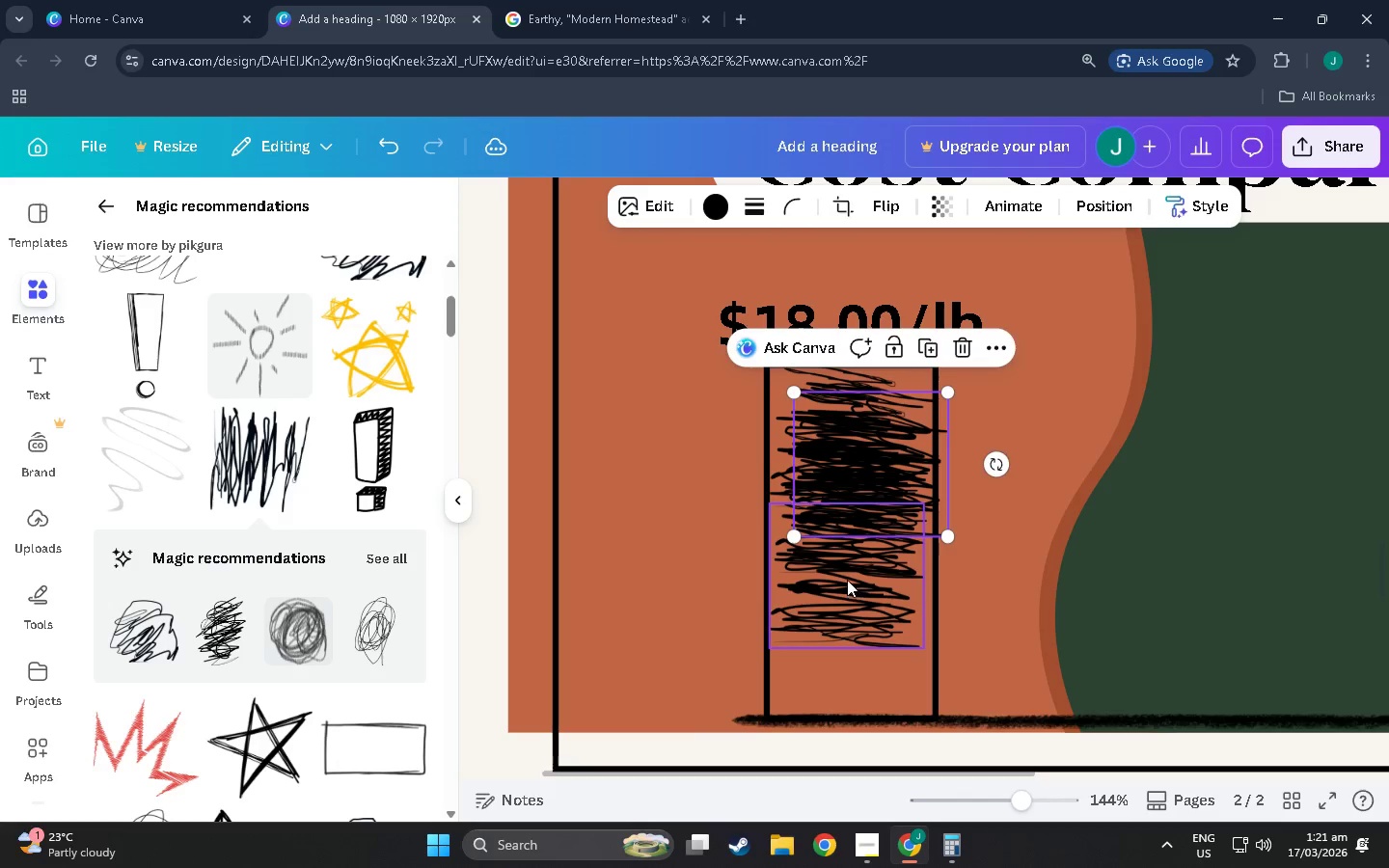 
key(Control+V)
 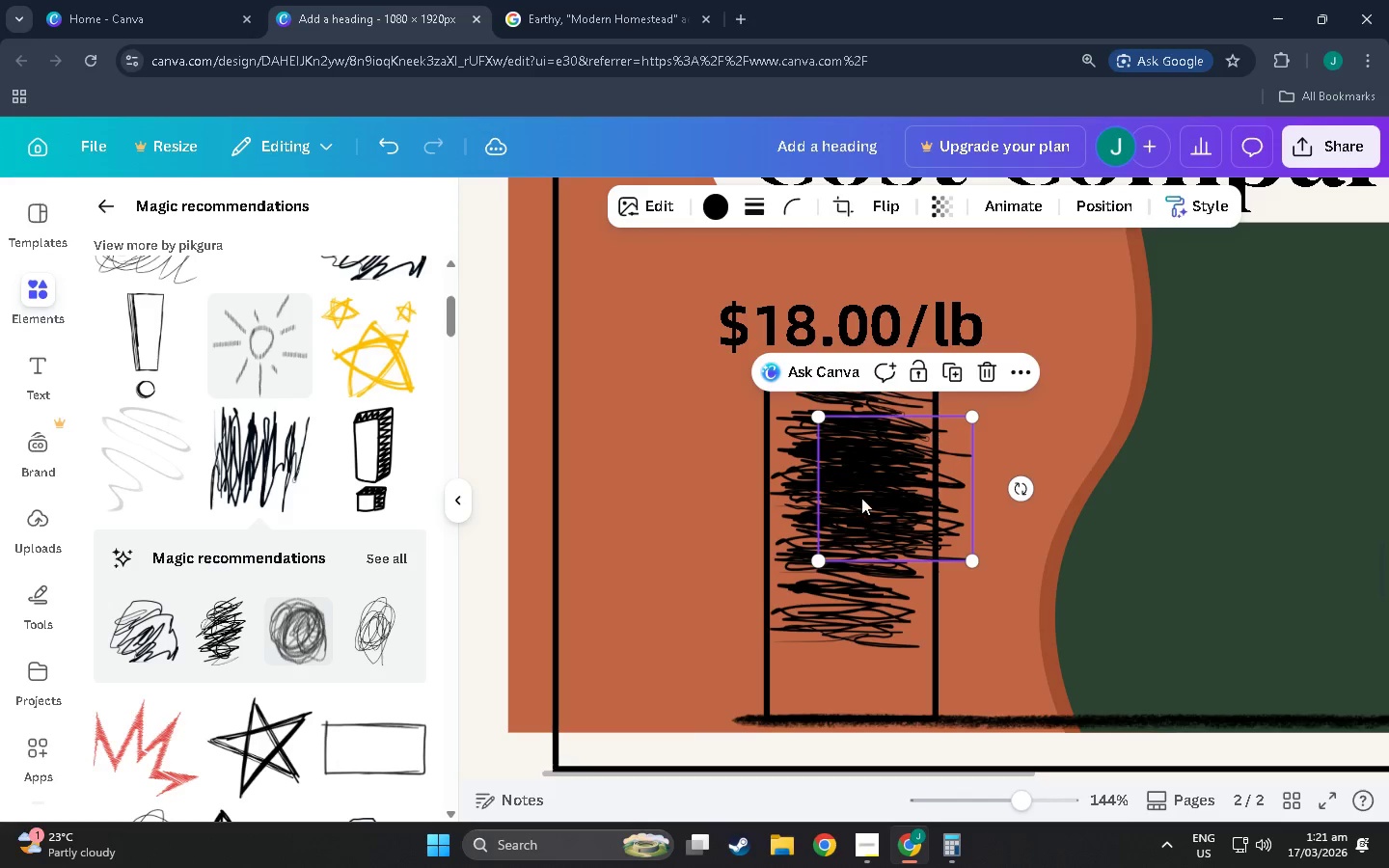 
key(Control+V)
 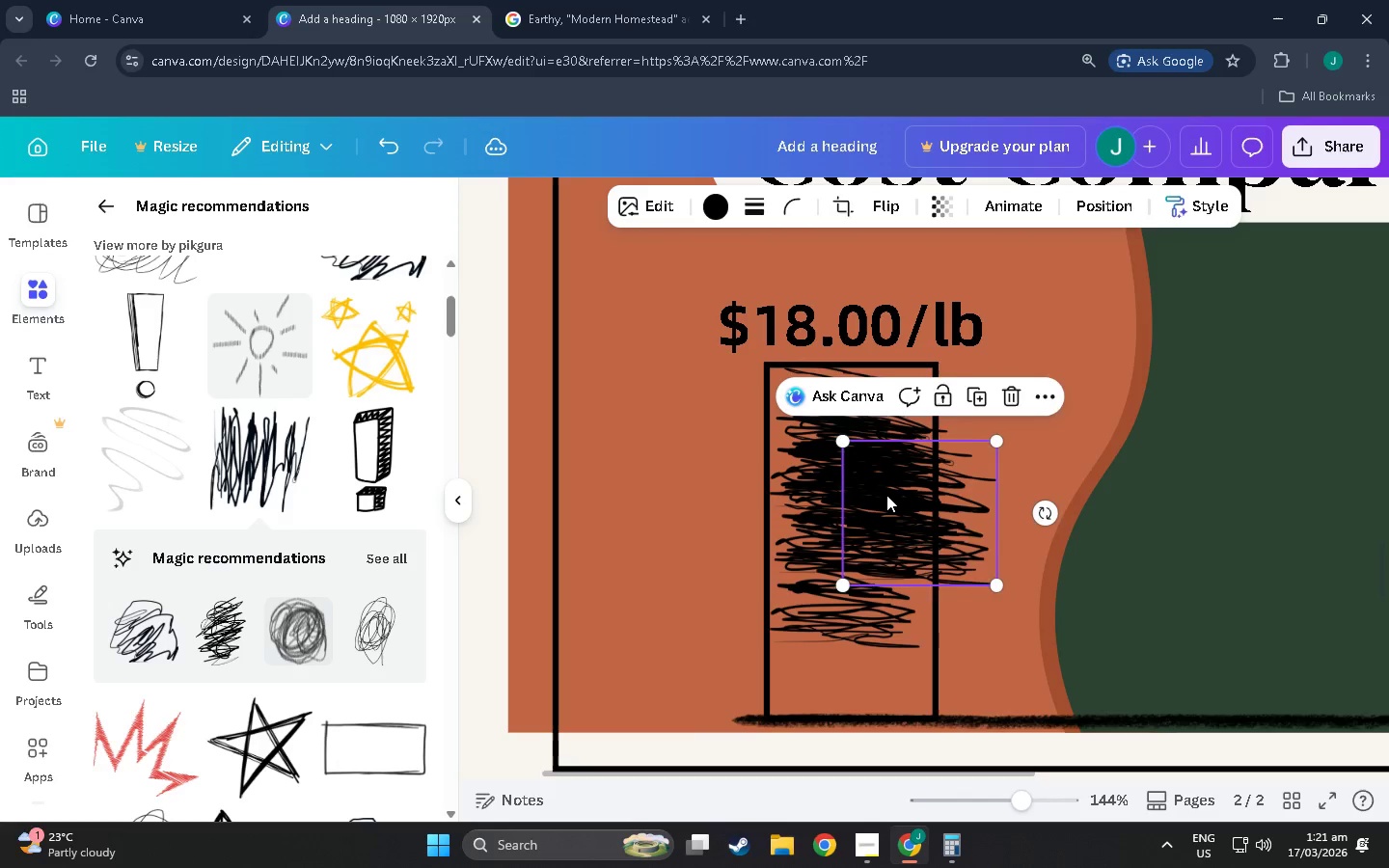 
key(Control+V)
 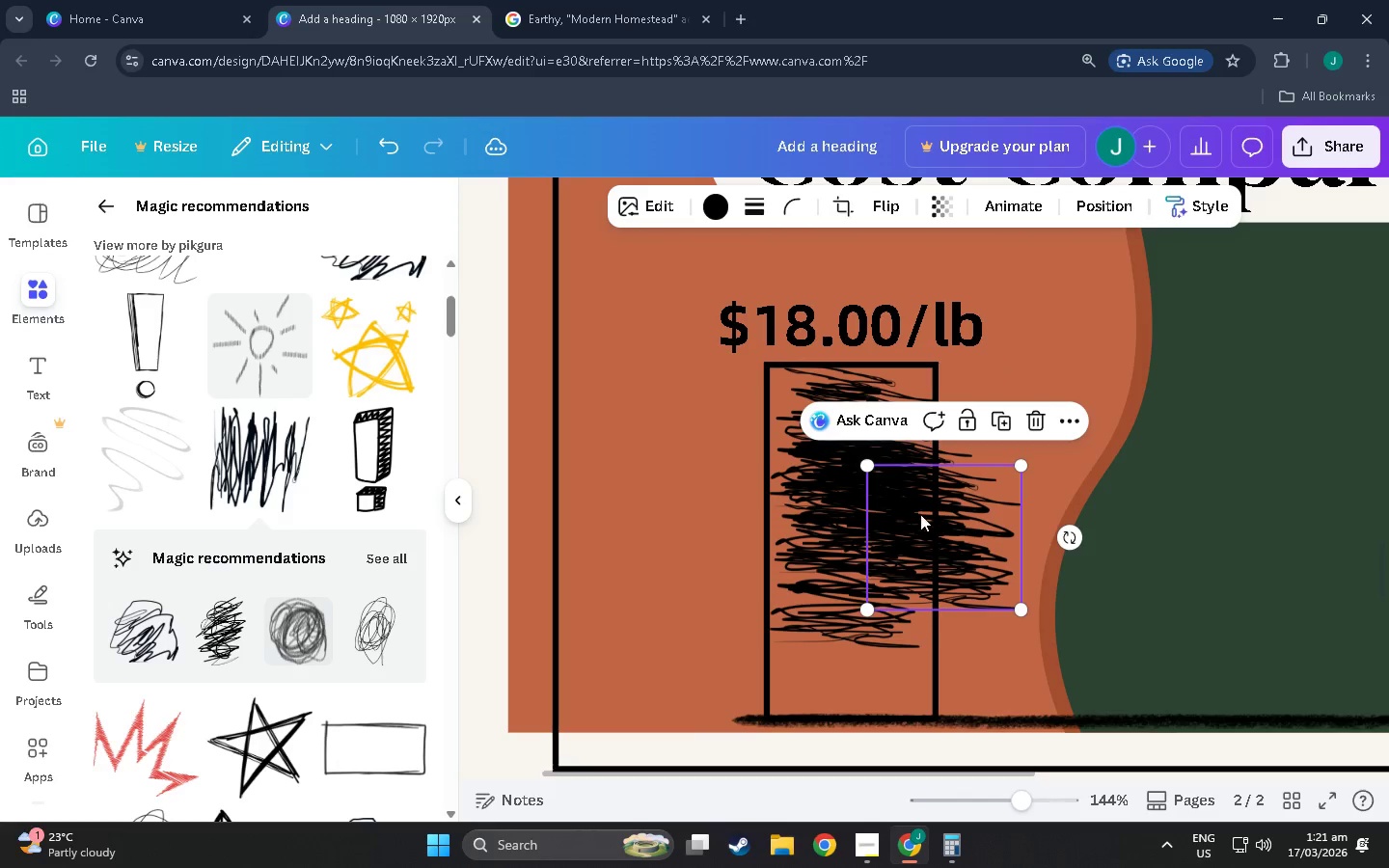 
left_click_drag(start_coordinate=[920, 517], to_coordinate=[841, 591])
 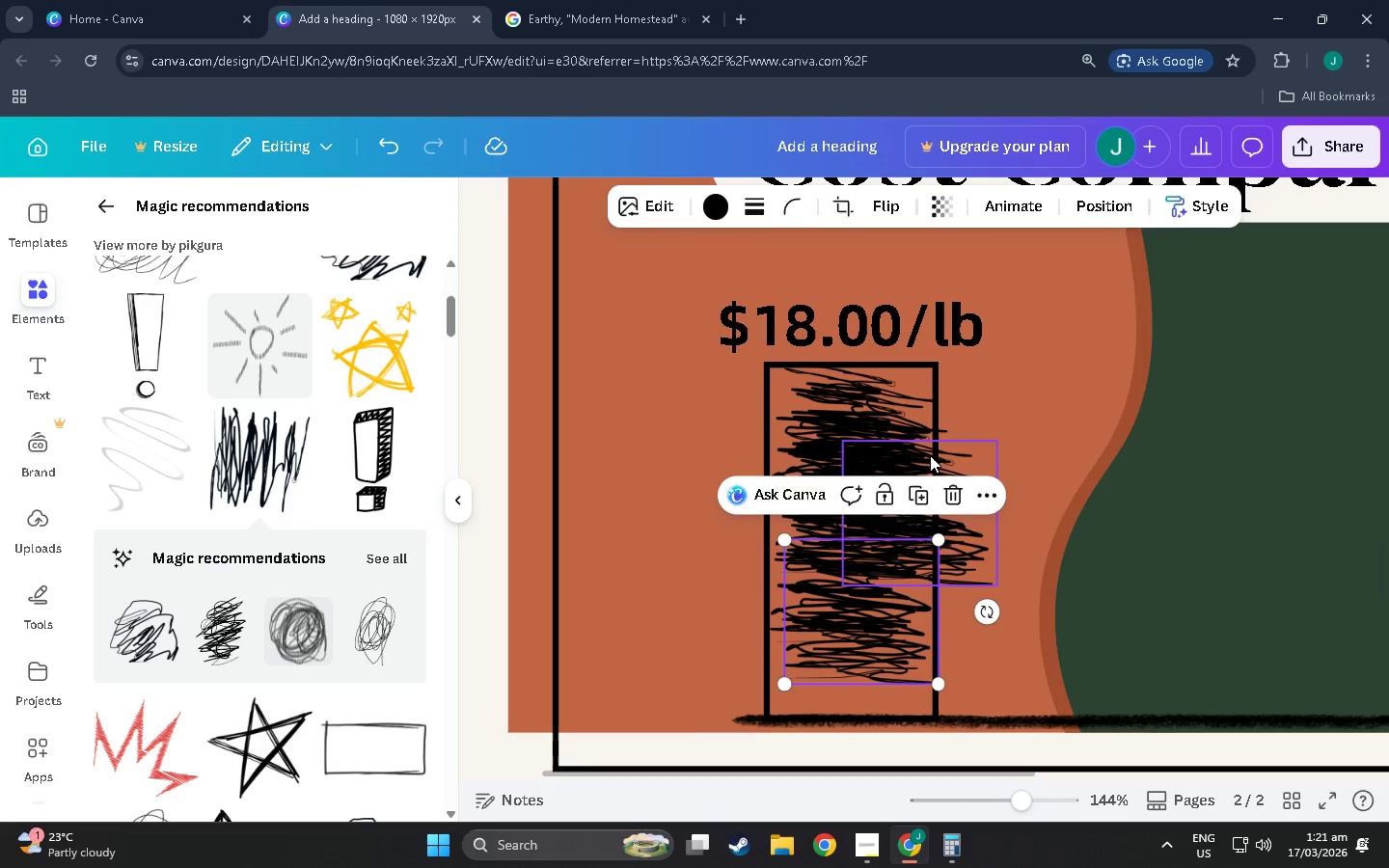 
left_click_drag(start_coordinate=[921, 460], to_coordinate=[848, 592])
 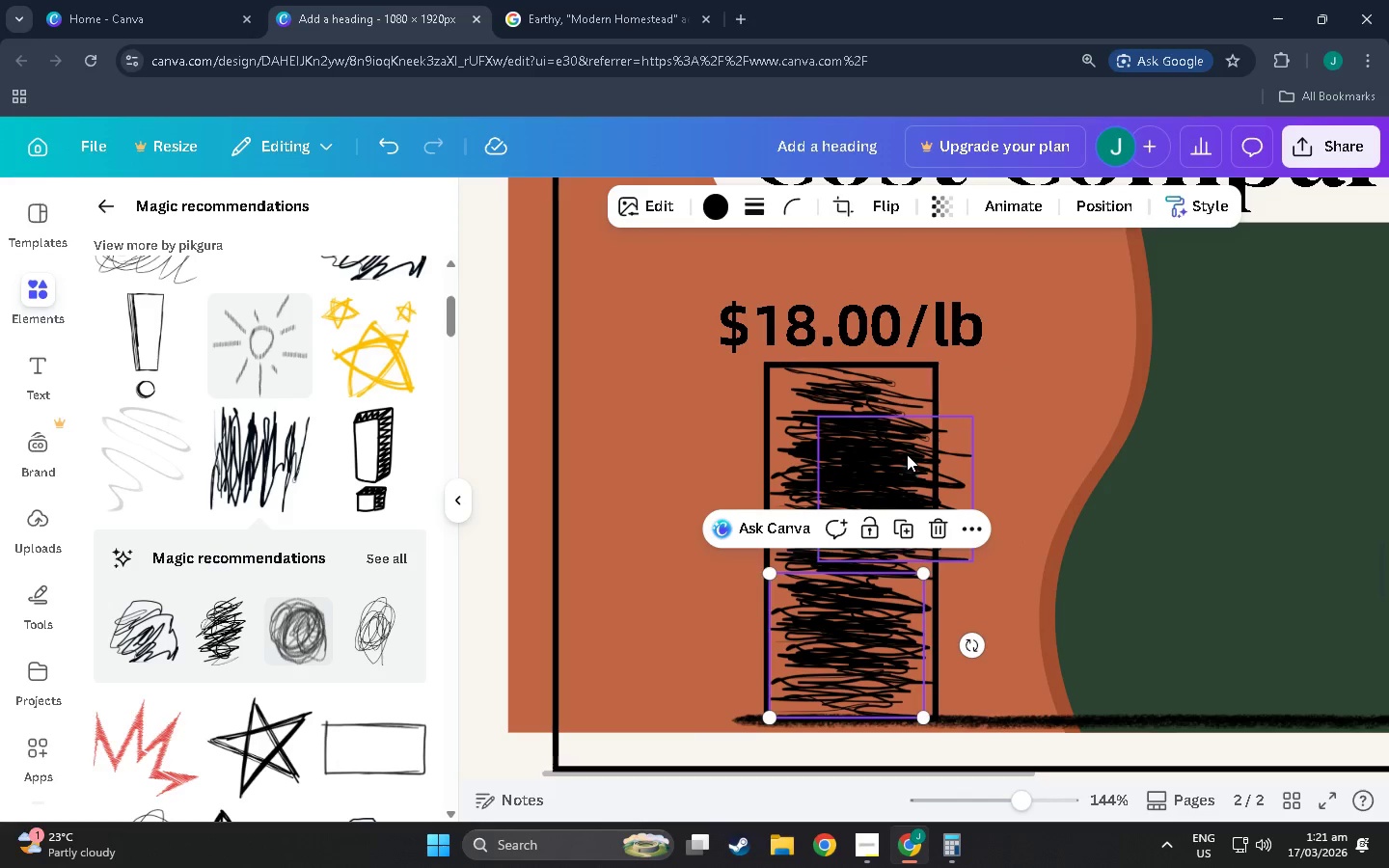 
key(Control+ControlLeft)
 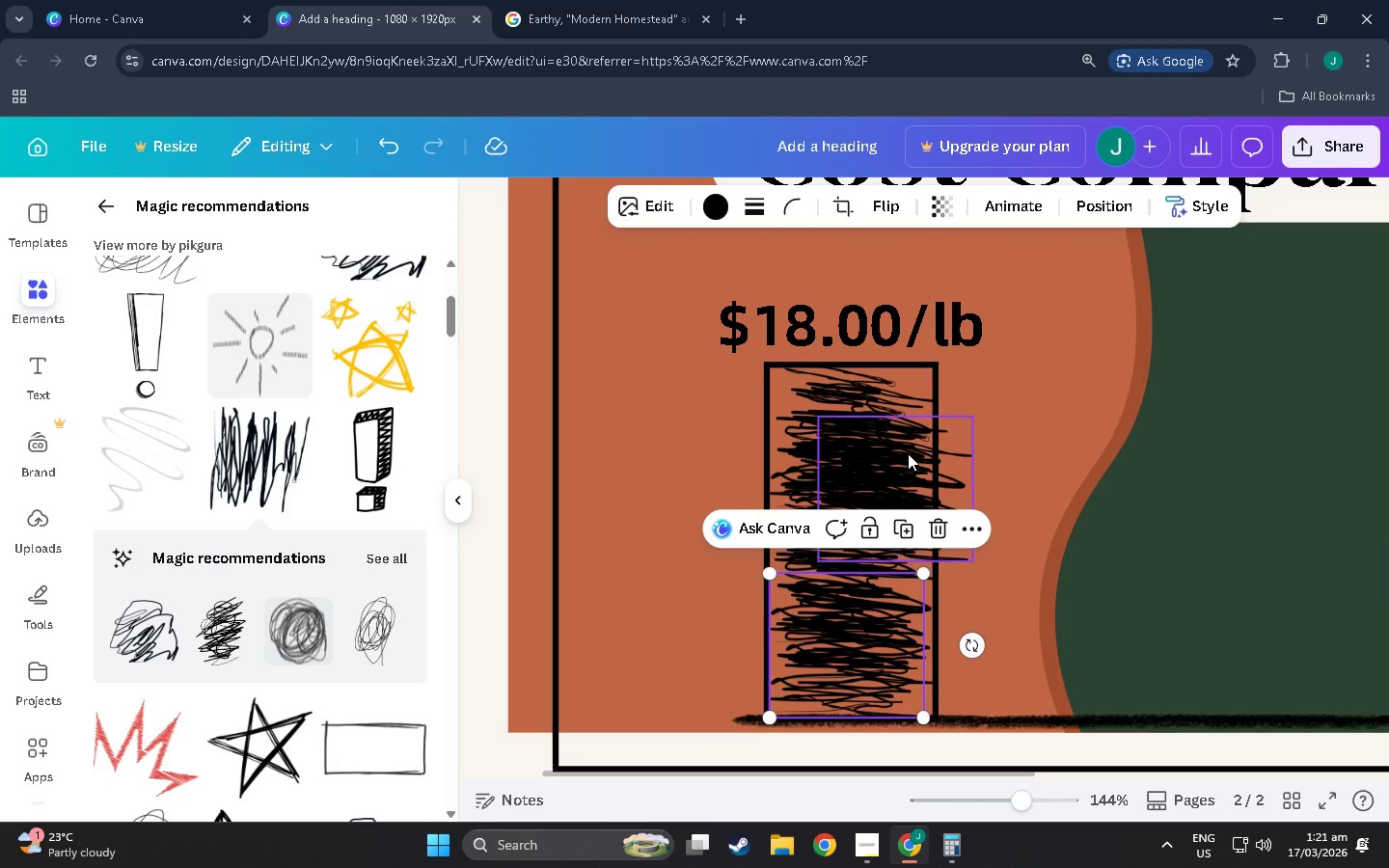 
left_click_drag(start_coordinate=[930, 459], to_coordinate=[884, 532])
 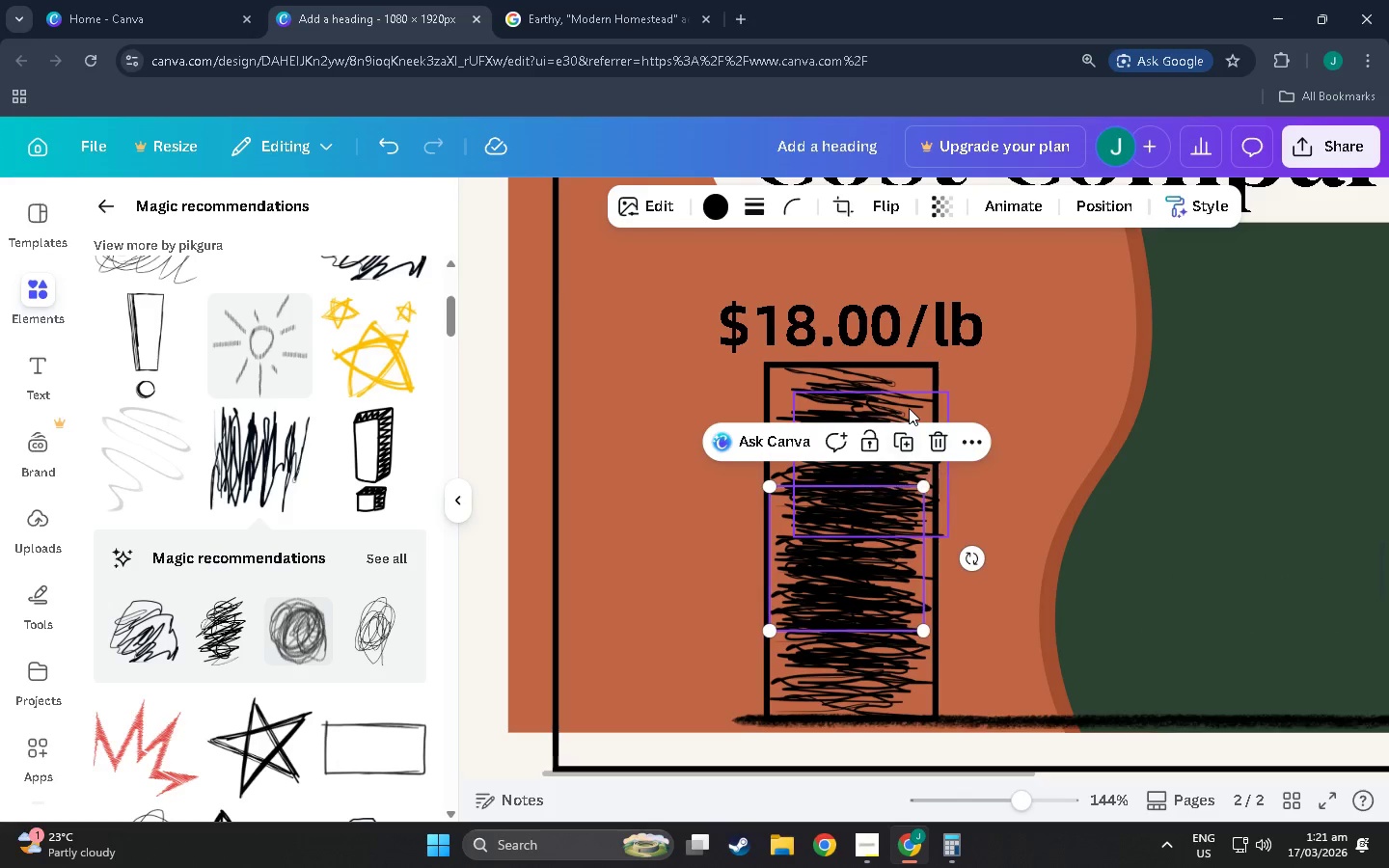 
left_click([909, 408])
 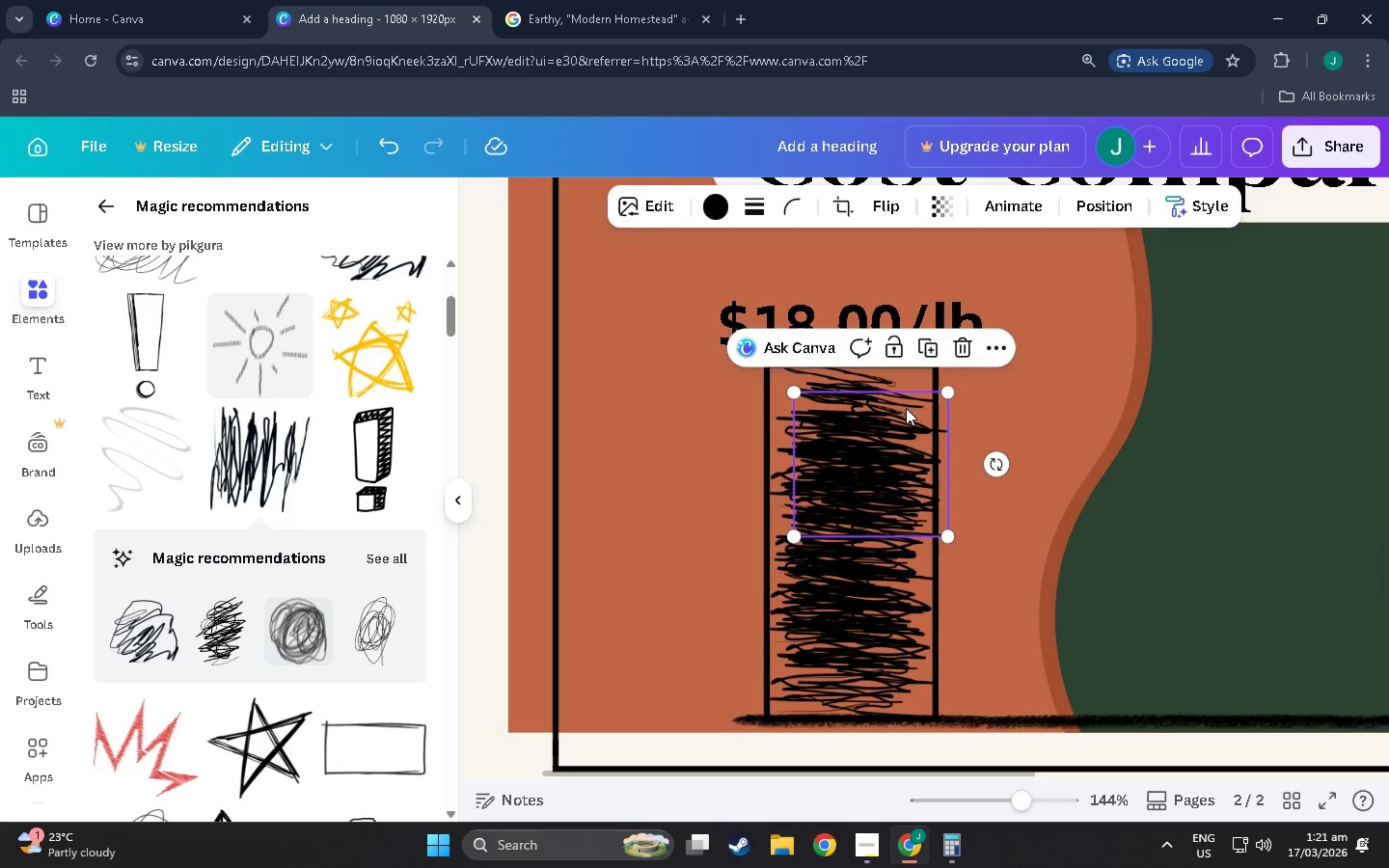 
left_click_drag(start_coordinate=[909, 408], to_coordinate=[876, 394])
 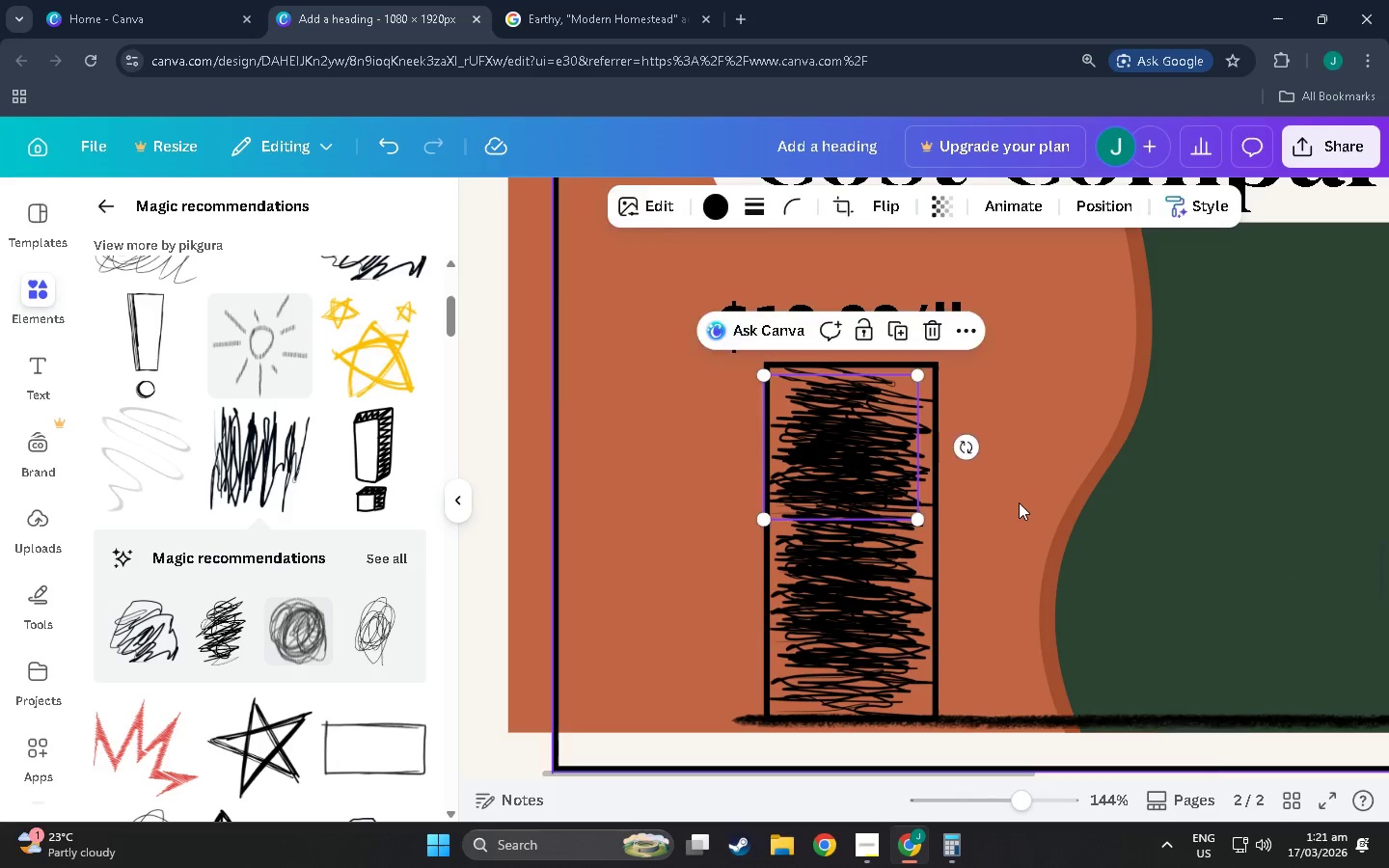 
left_click([1021, 502])
 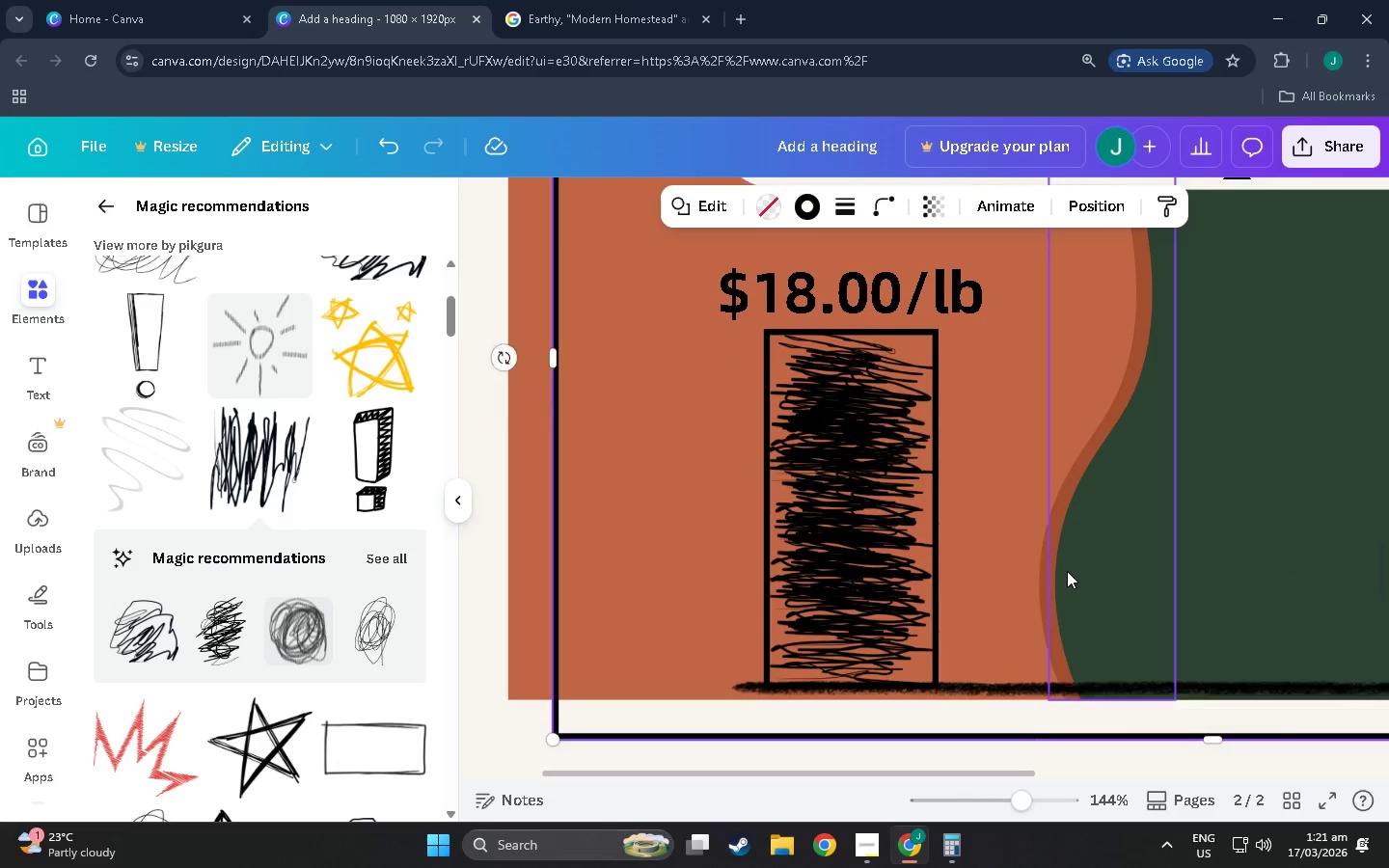 
hold_key(key=ControlLeft, duration=1.53)
 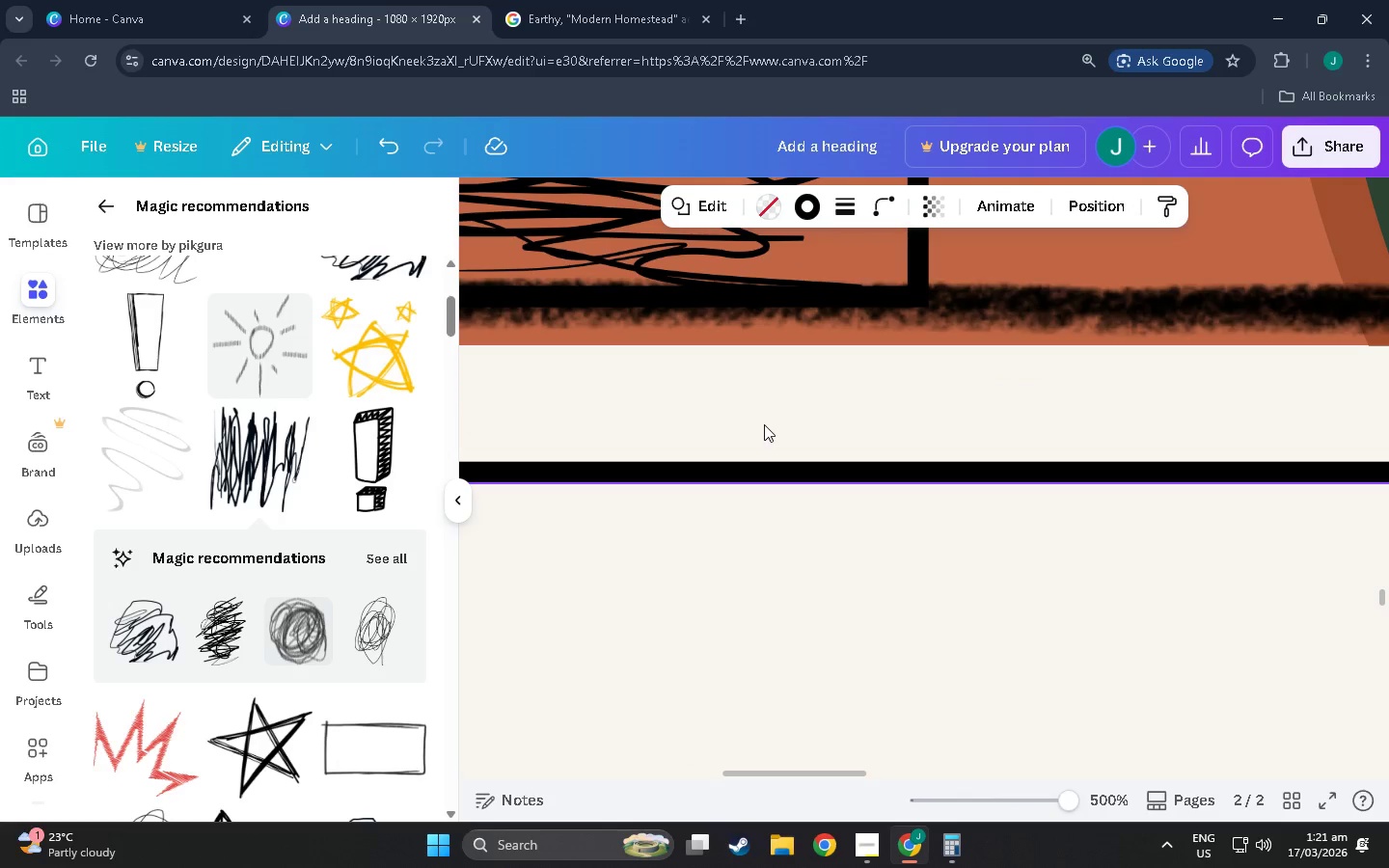 
scroll: coordinate [1050, 567], scroll_direction: down, amount: 8.0
 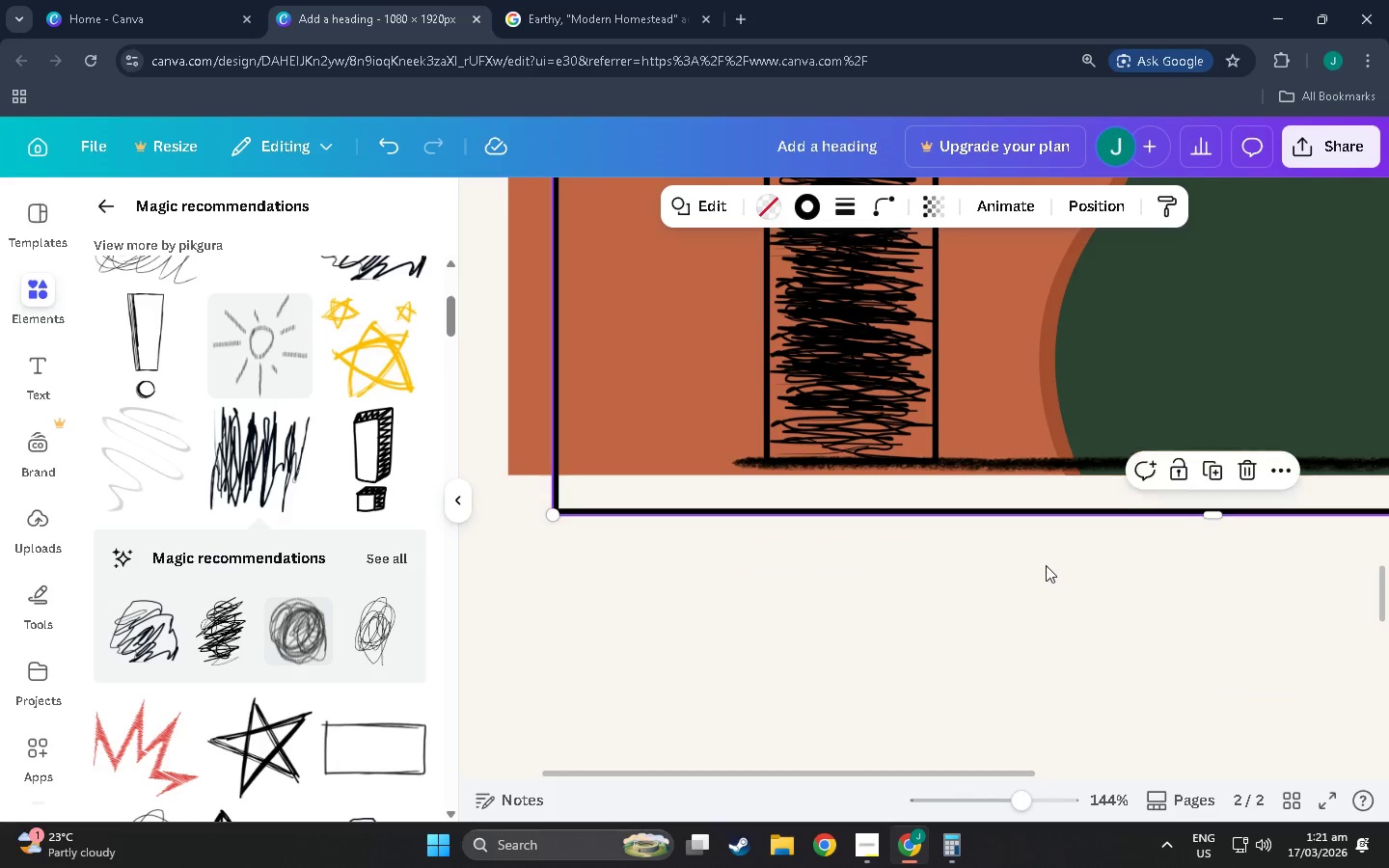 
key(Control+ControlLeft)
 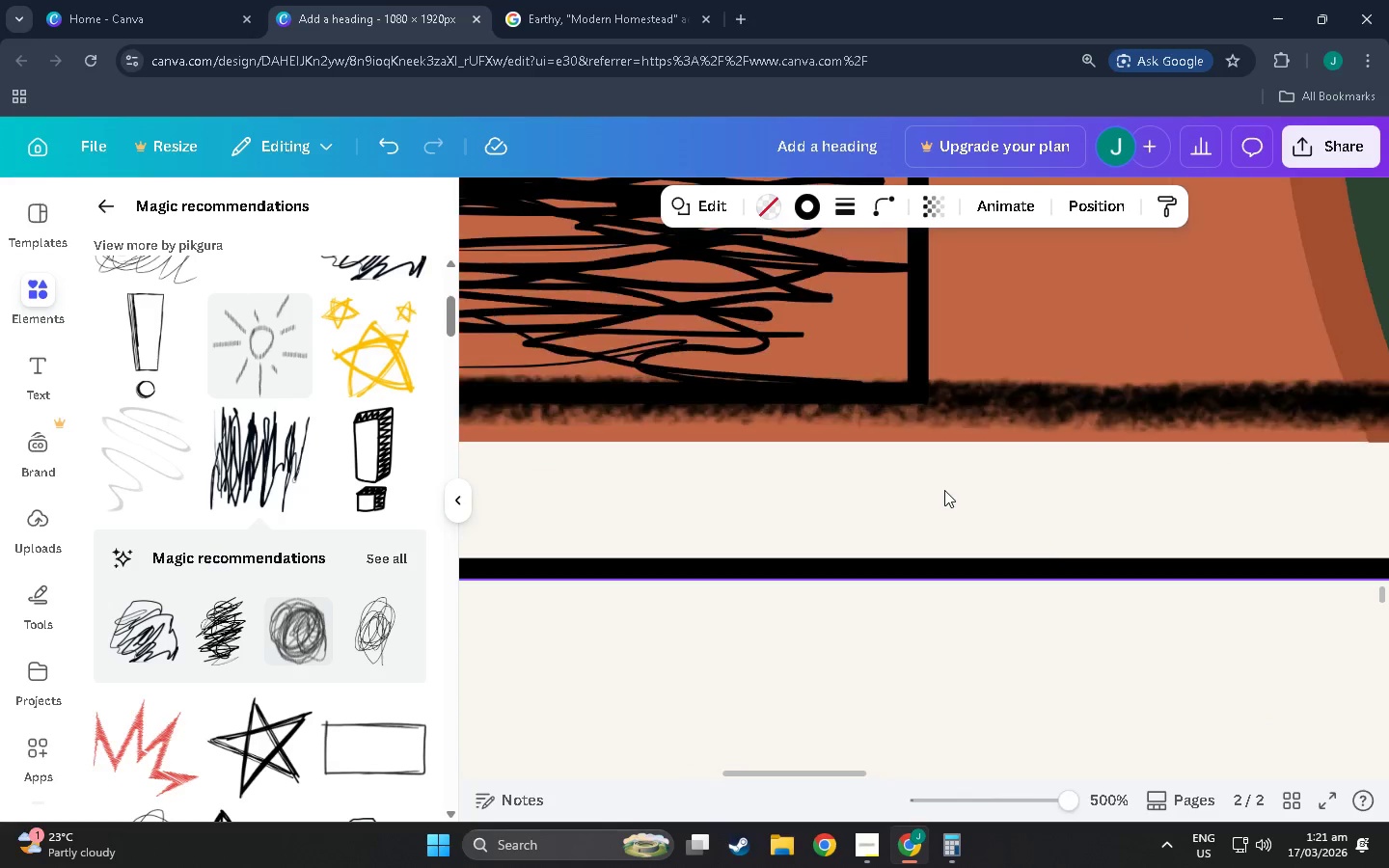 
key(Control+ControlLeft)
 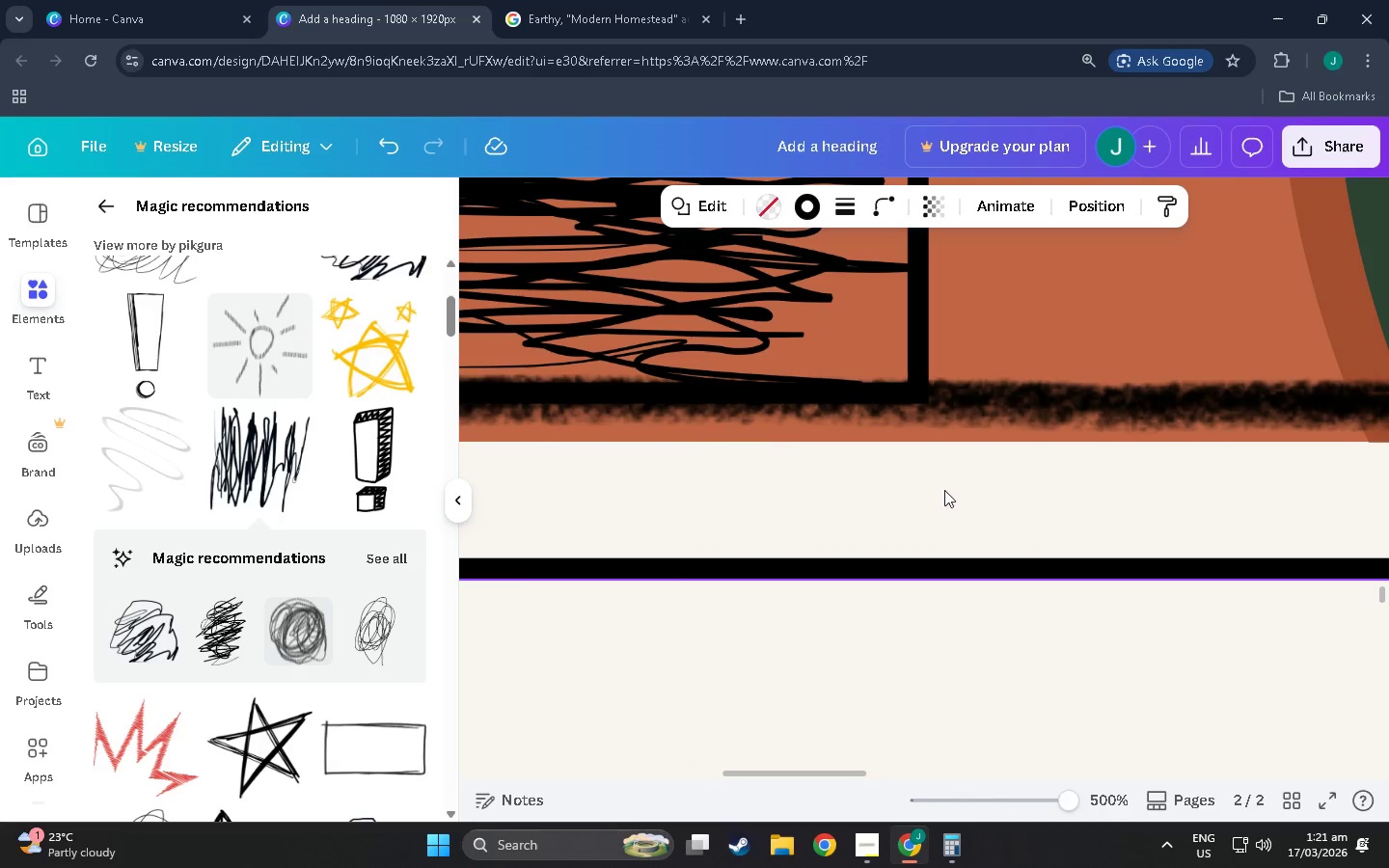 
key(Control+ControlLeft)
 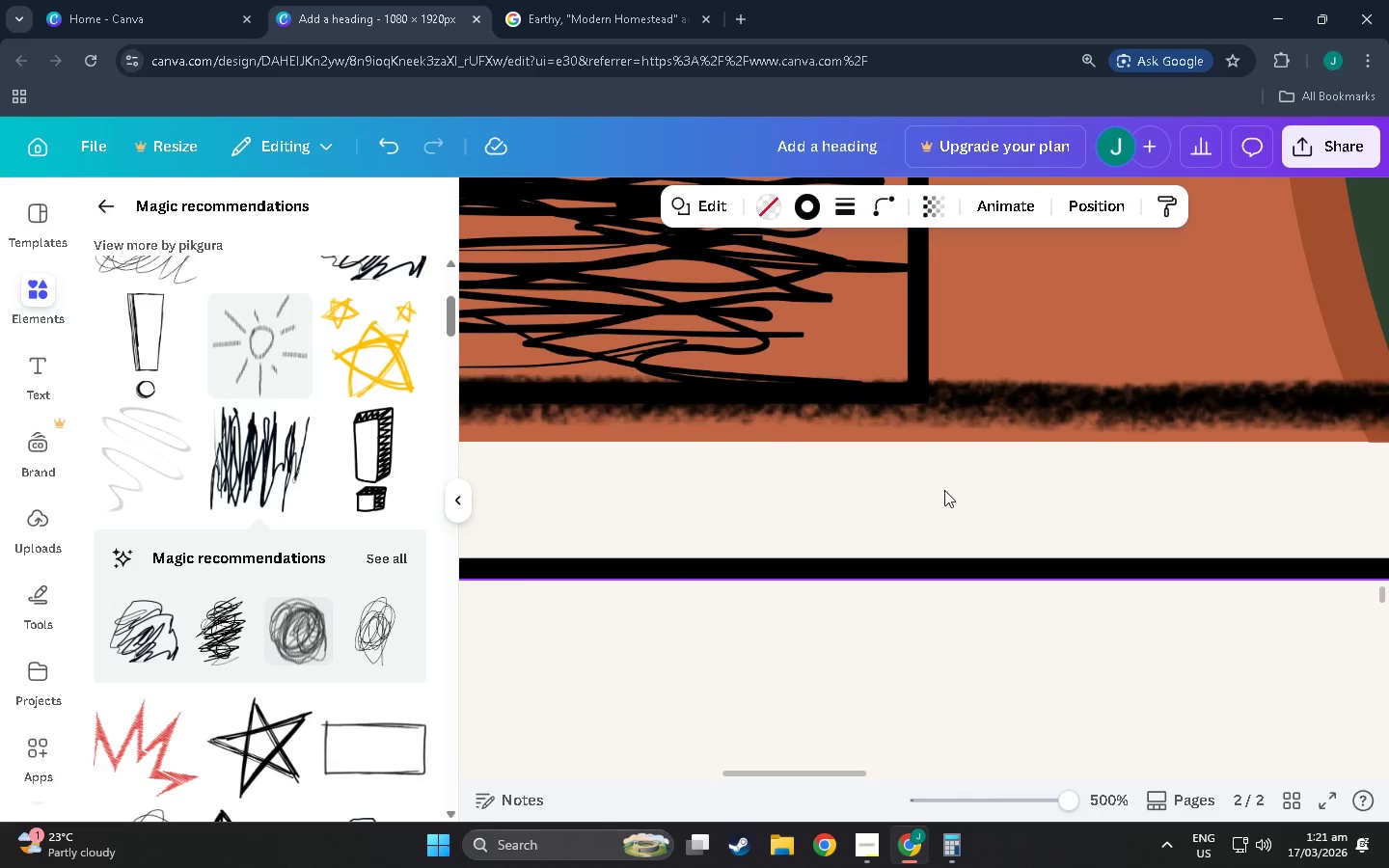 
key(Control+ControlLeft)
 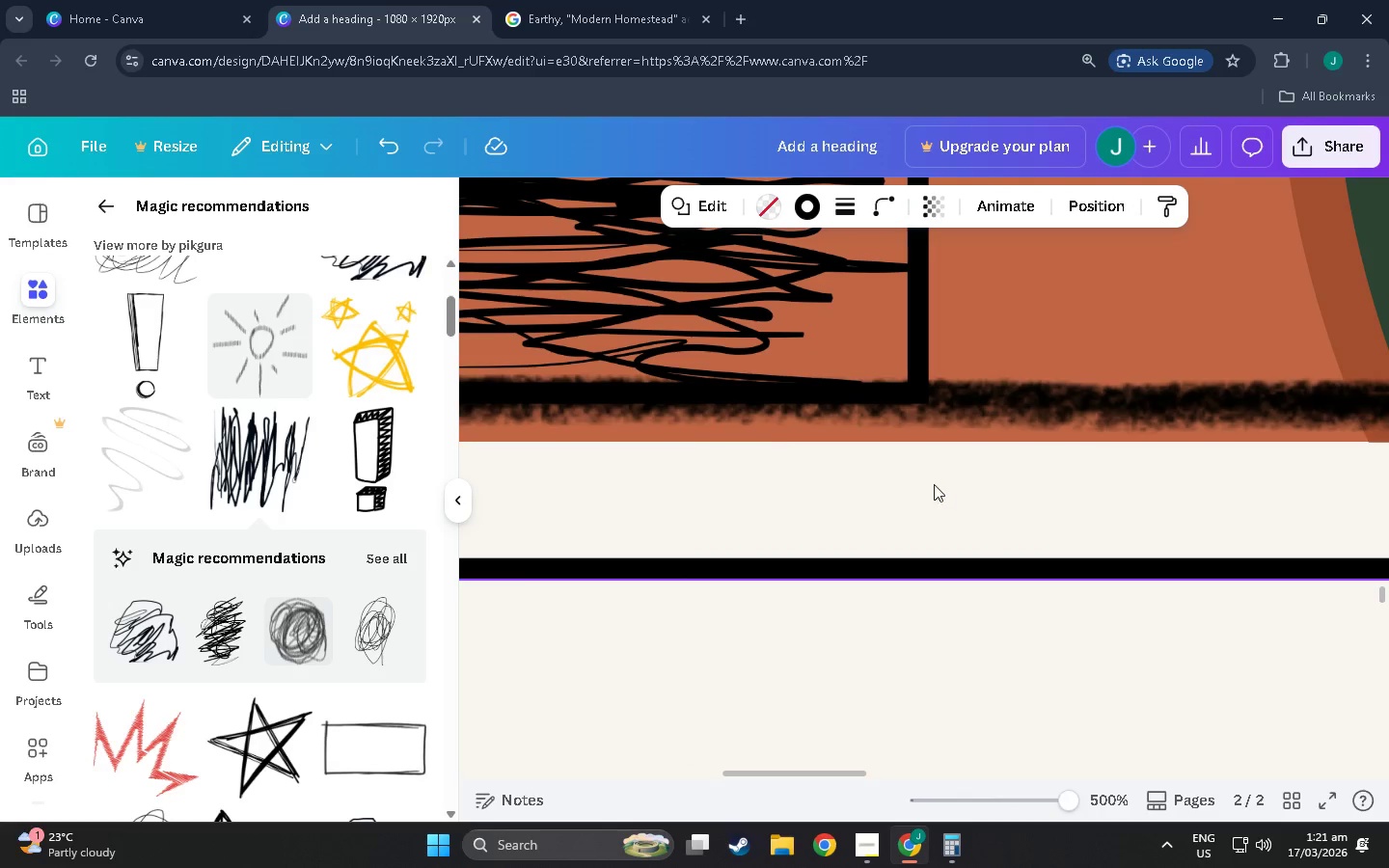 
key(Control+ControlLeft)
 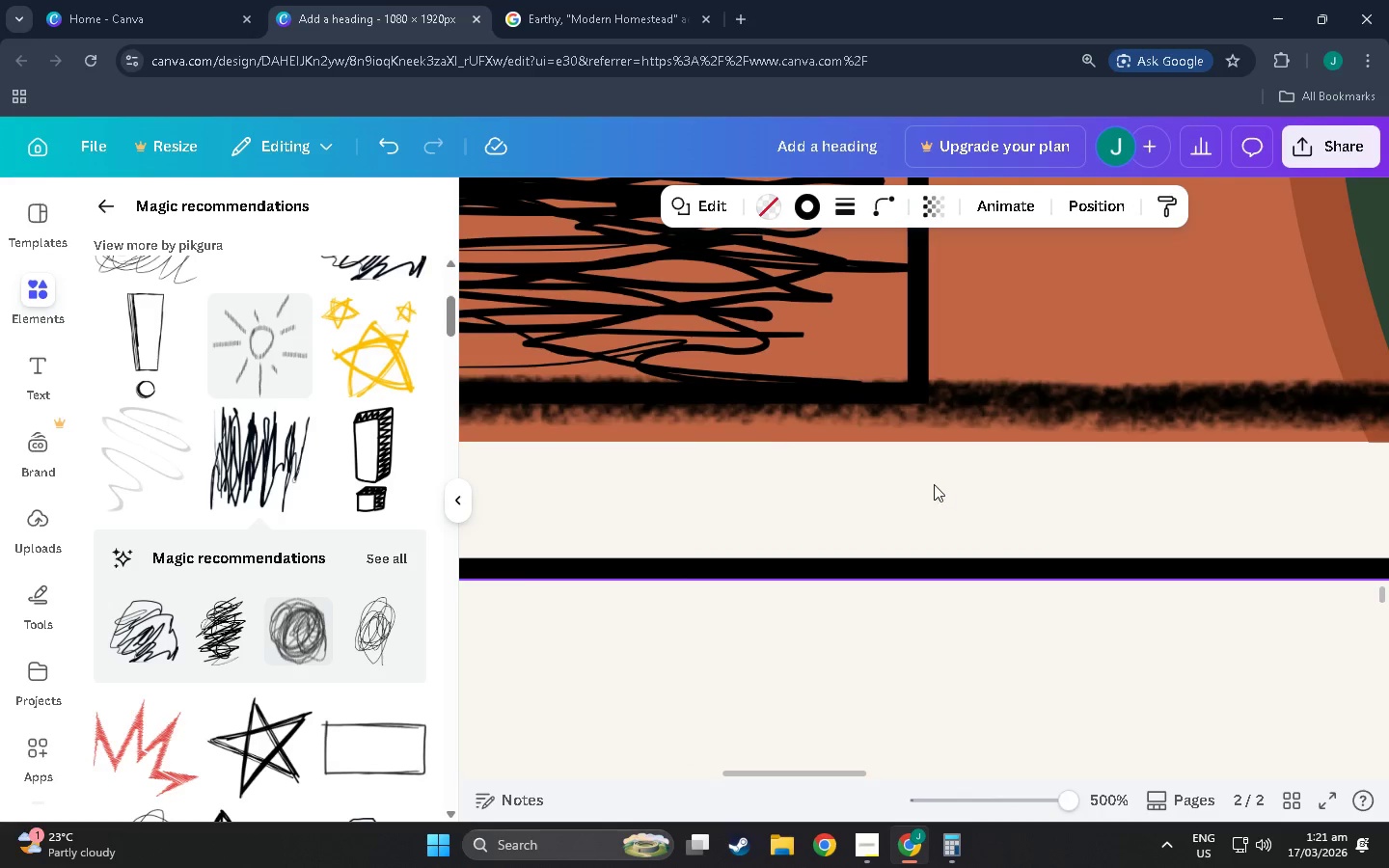 
key(Control+ControlLeft)
 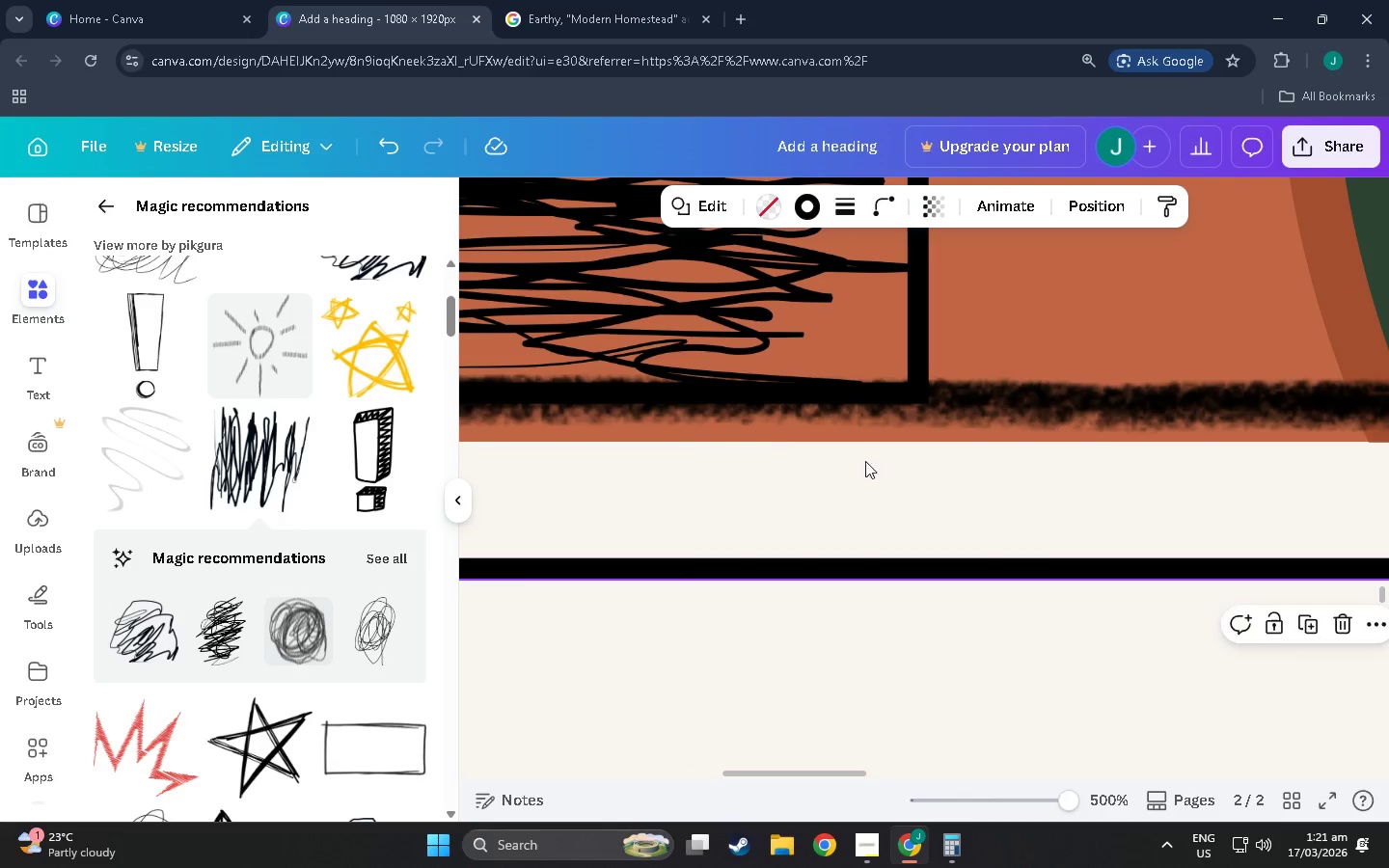 
key(Control+ControlLeft)
 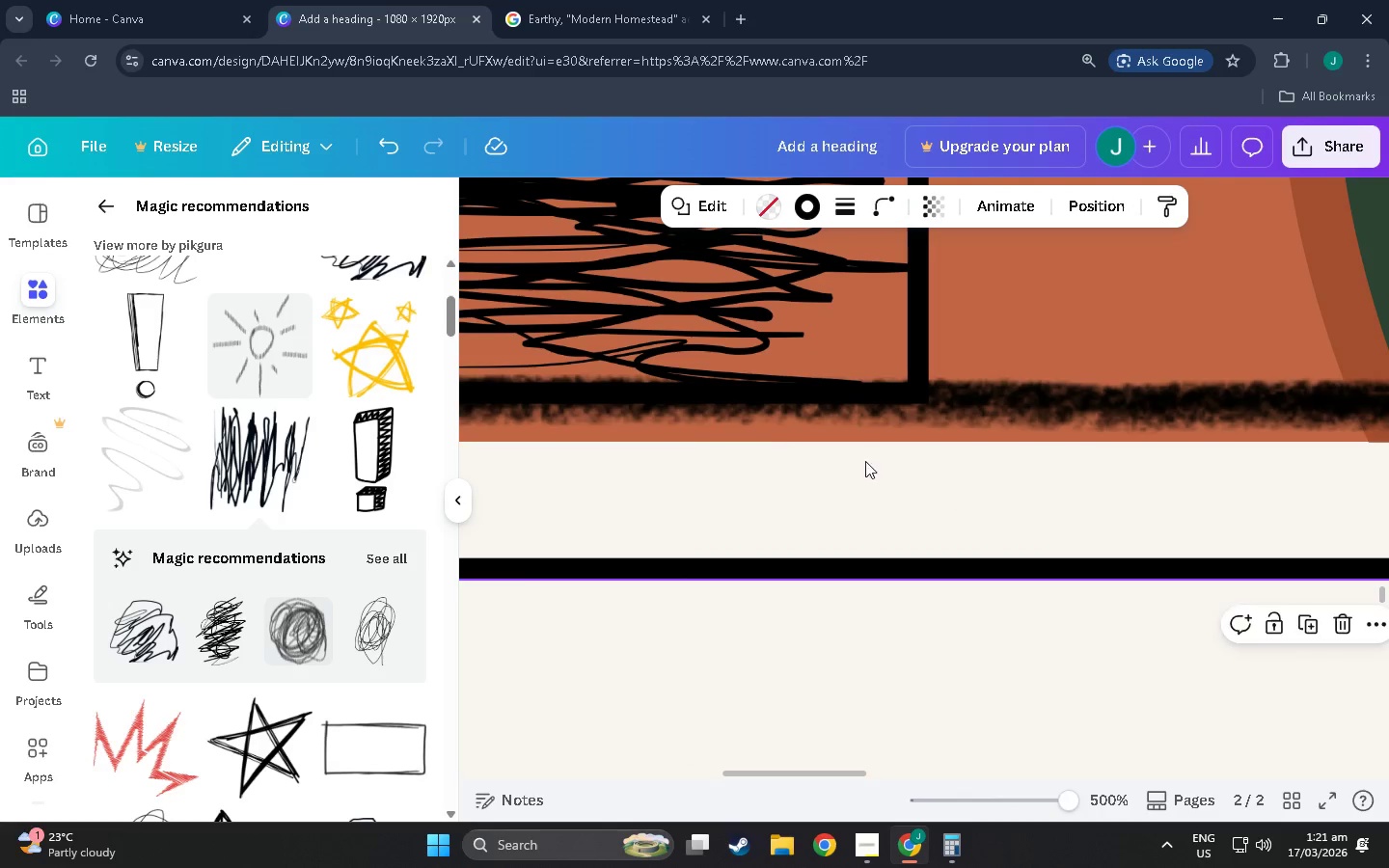 
key(Control+ControlLeft)
 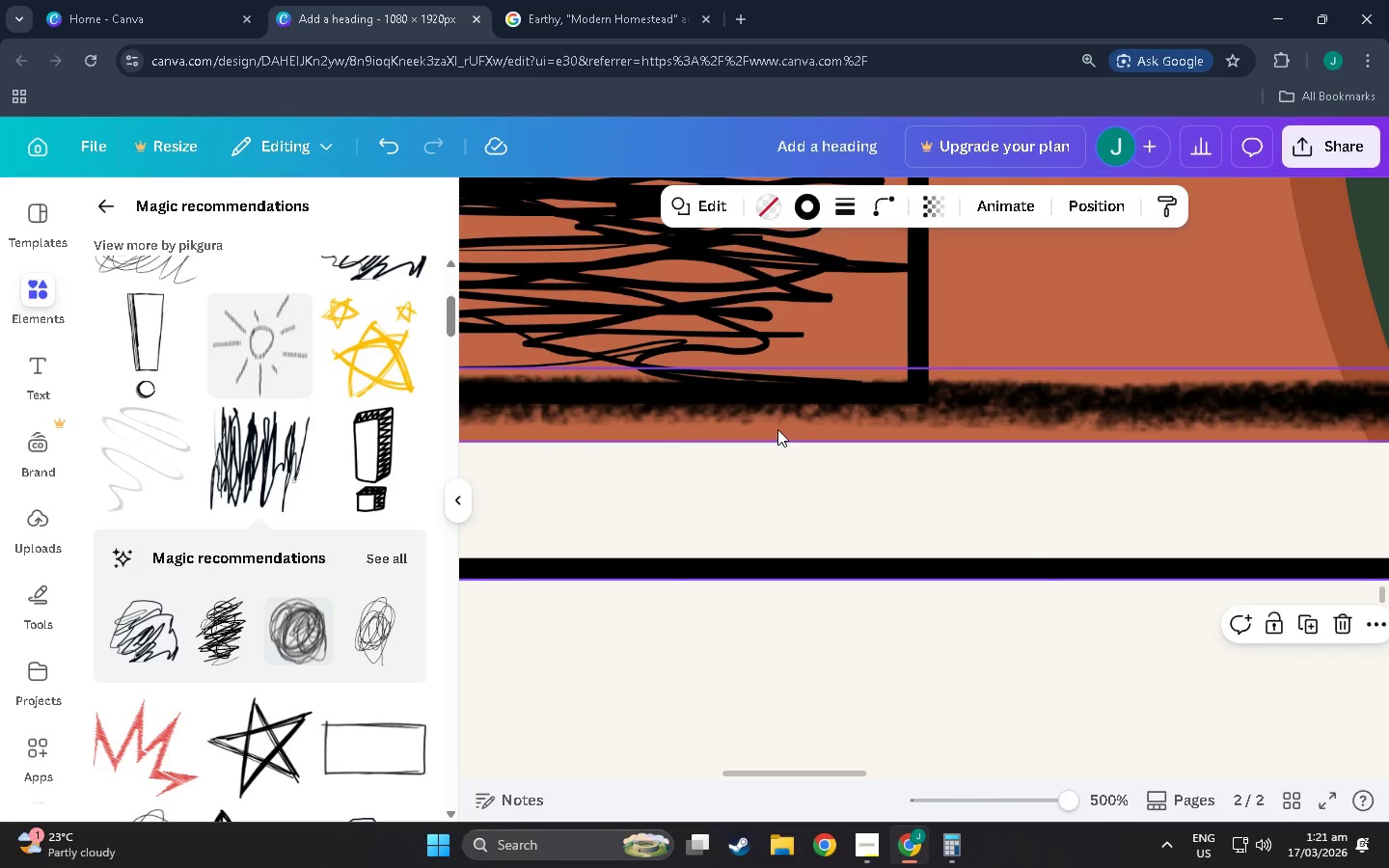 
hold_key(key=ControlLeft, duration=1.41)
scroll: coordinate [786, 459], scroll_direction: none, amount: 0.0
 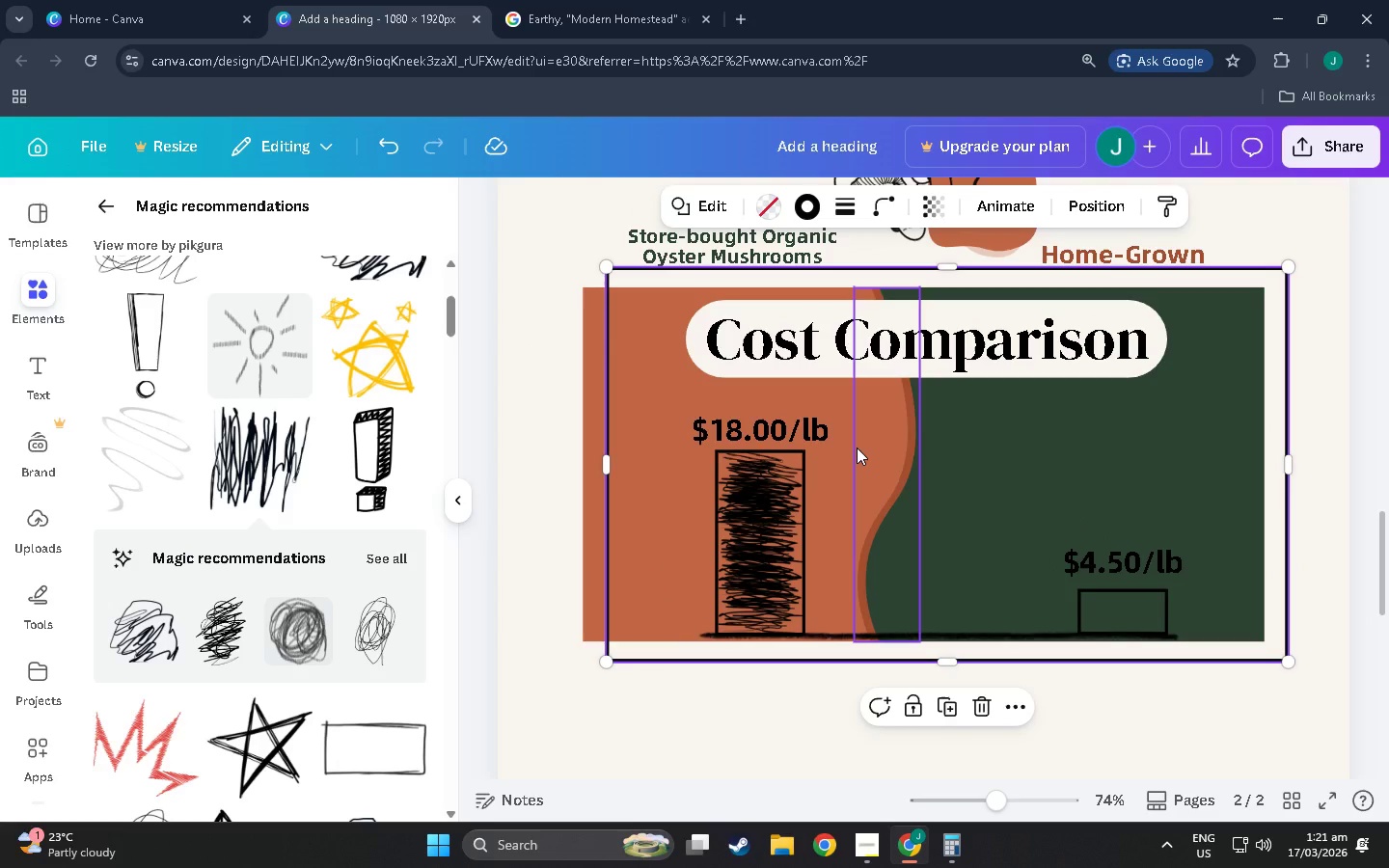 
left_click([768, 494])
 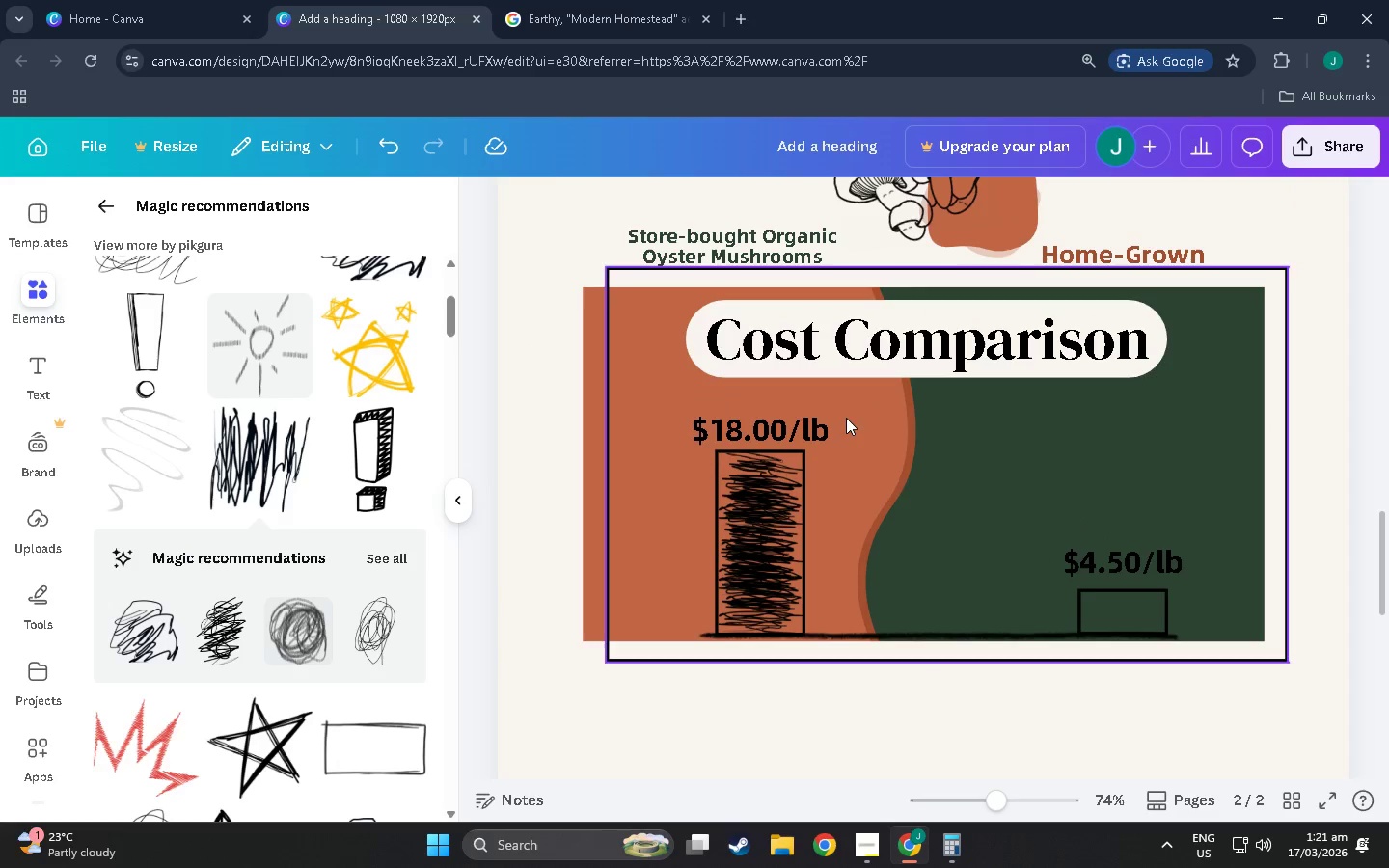 
double_click([756, 530])
 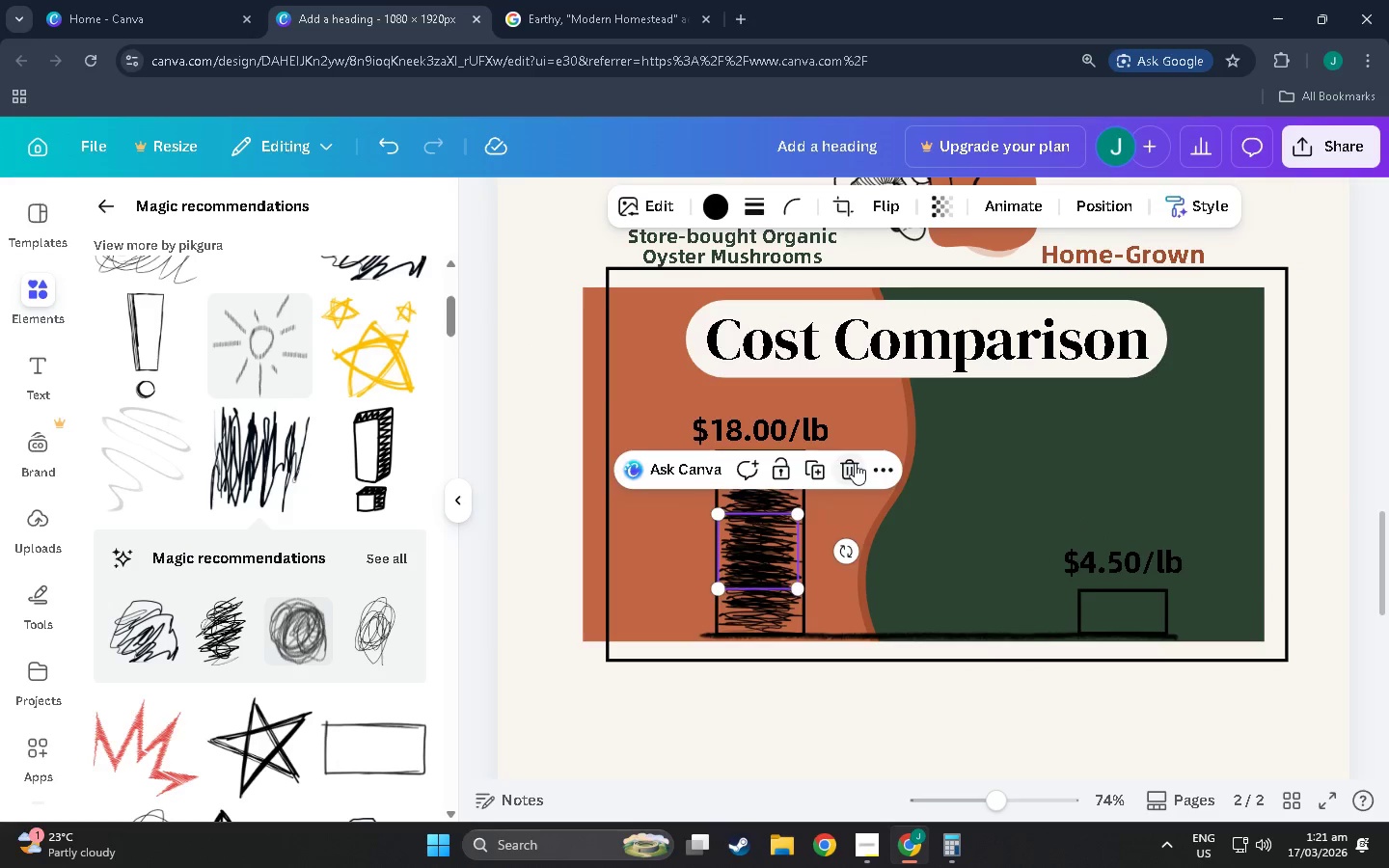 
double_click([749, 563])
 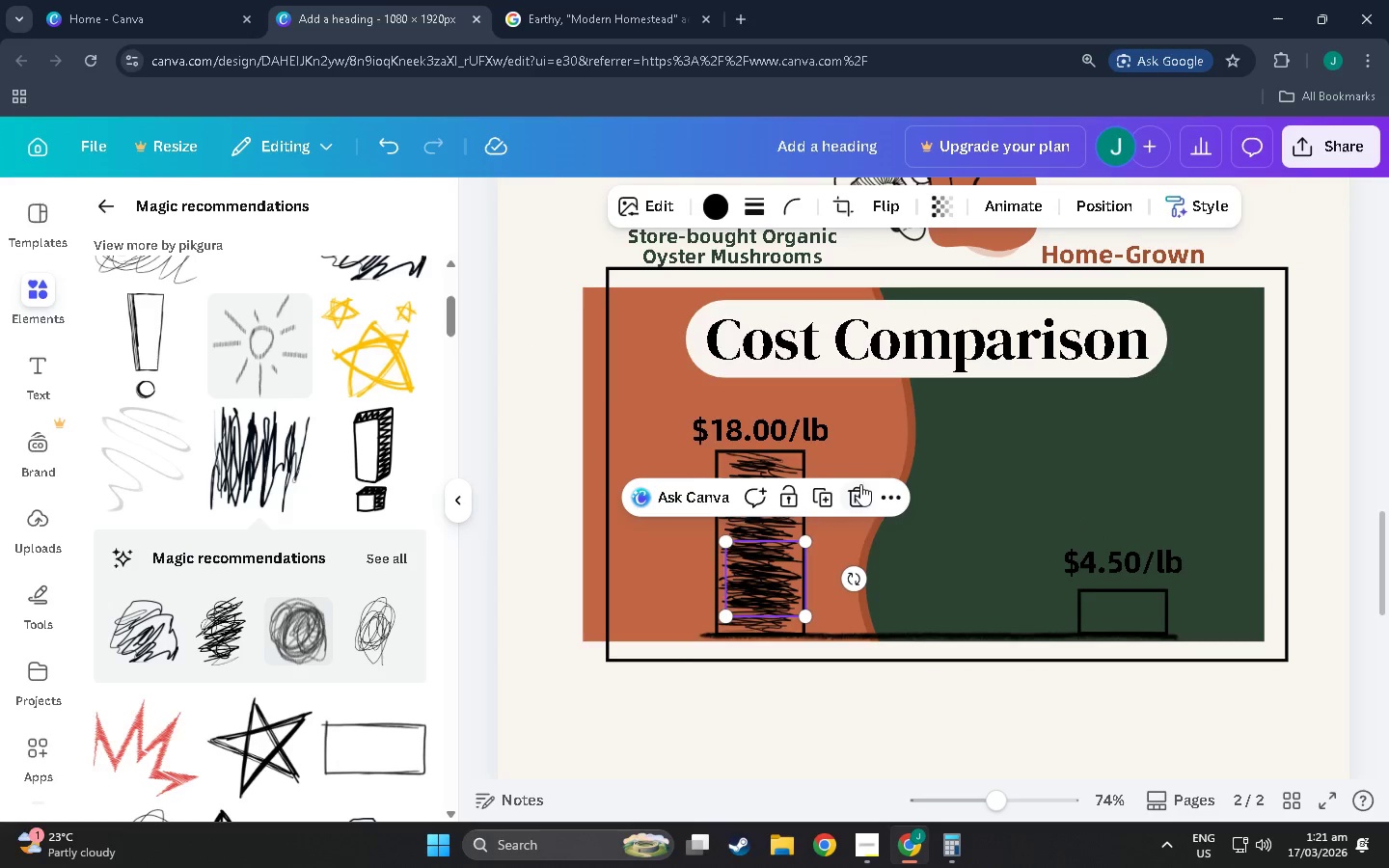 
left_click([860, 484])
 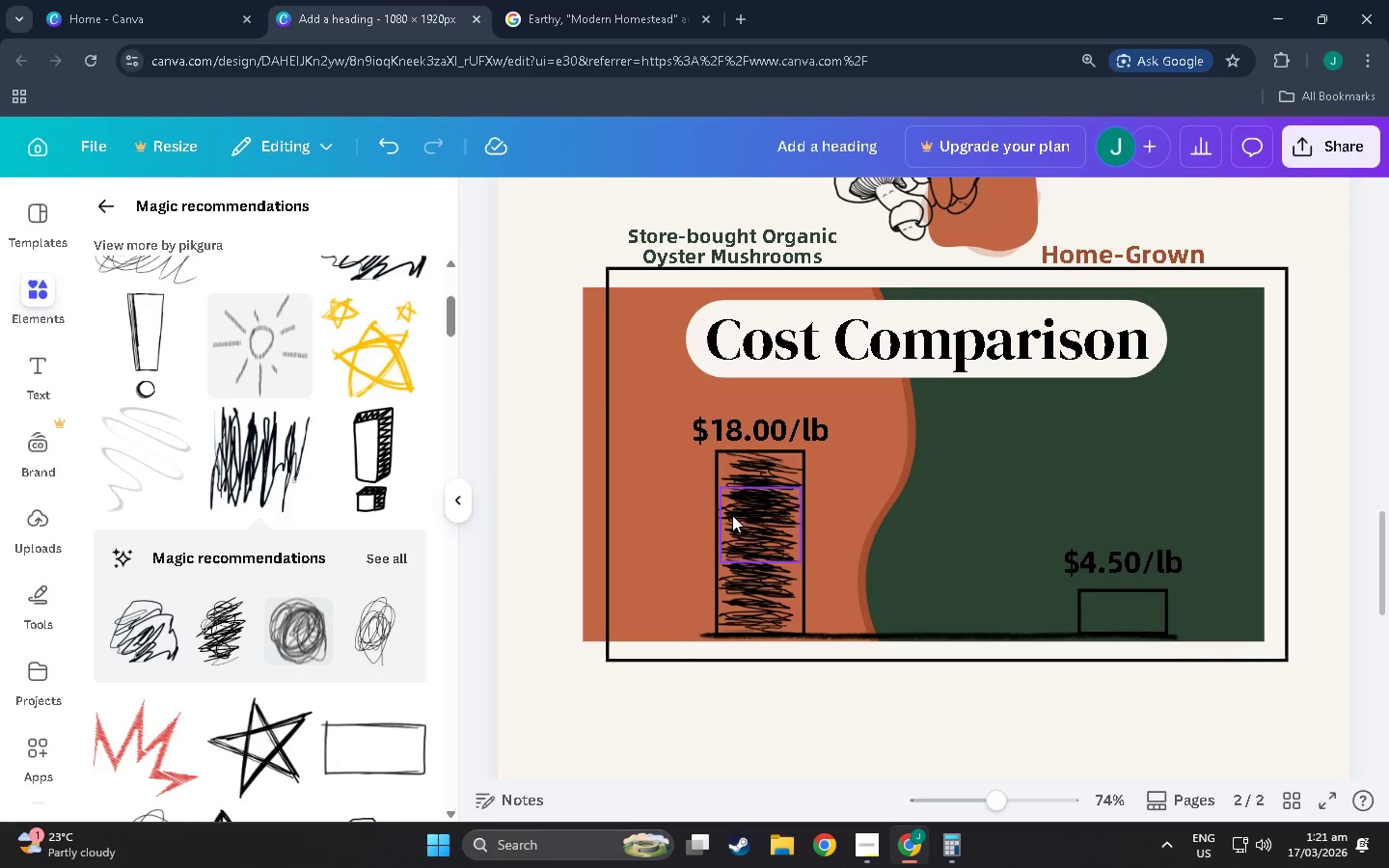 
left_click([749, 516])
 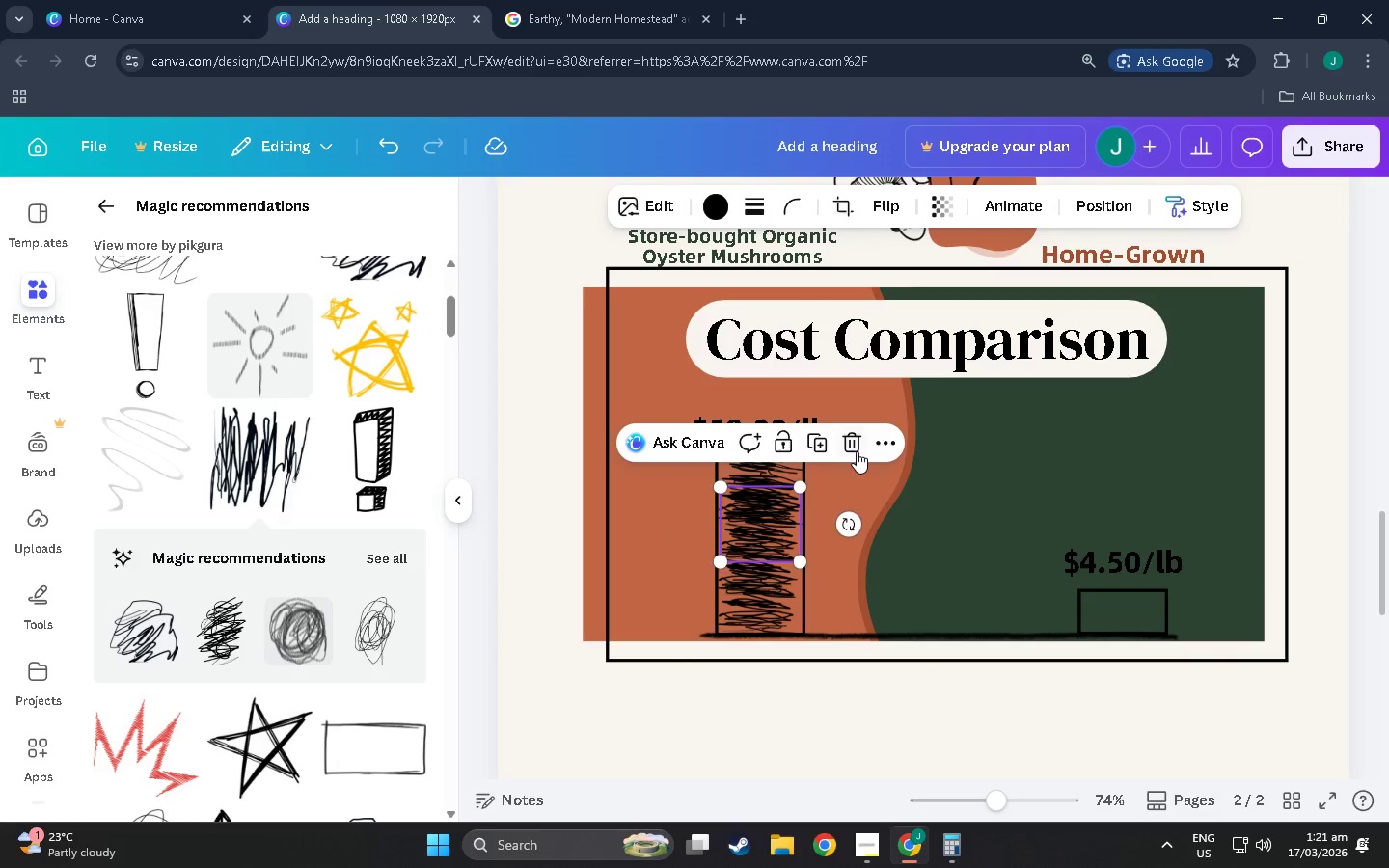 
left_click([857, 451])
 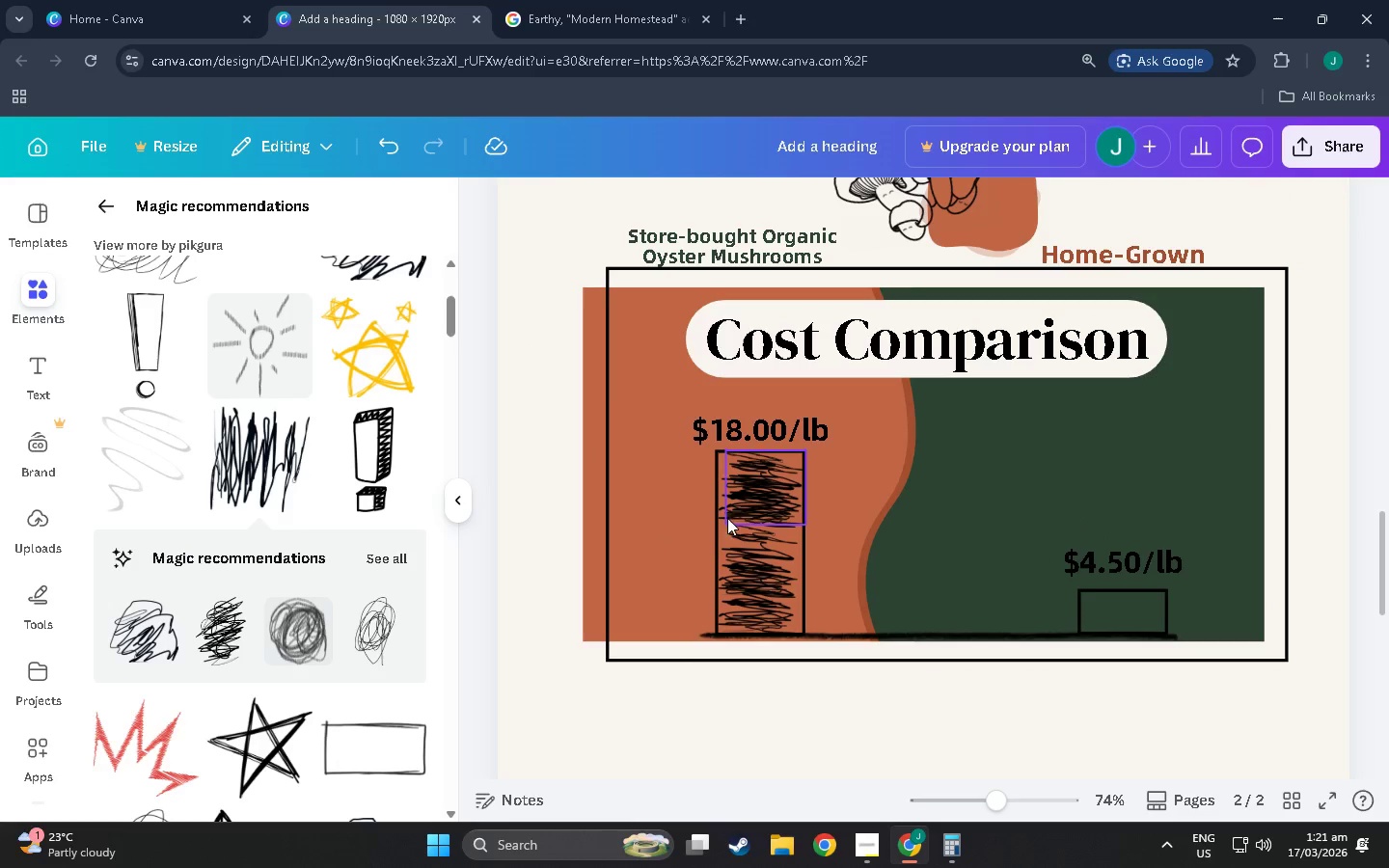 
left_click([747, 500])
 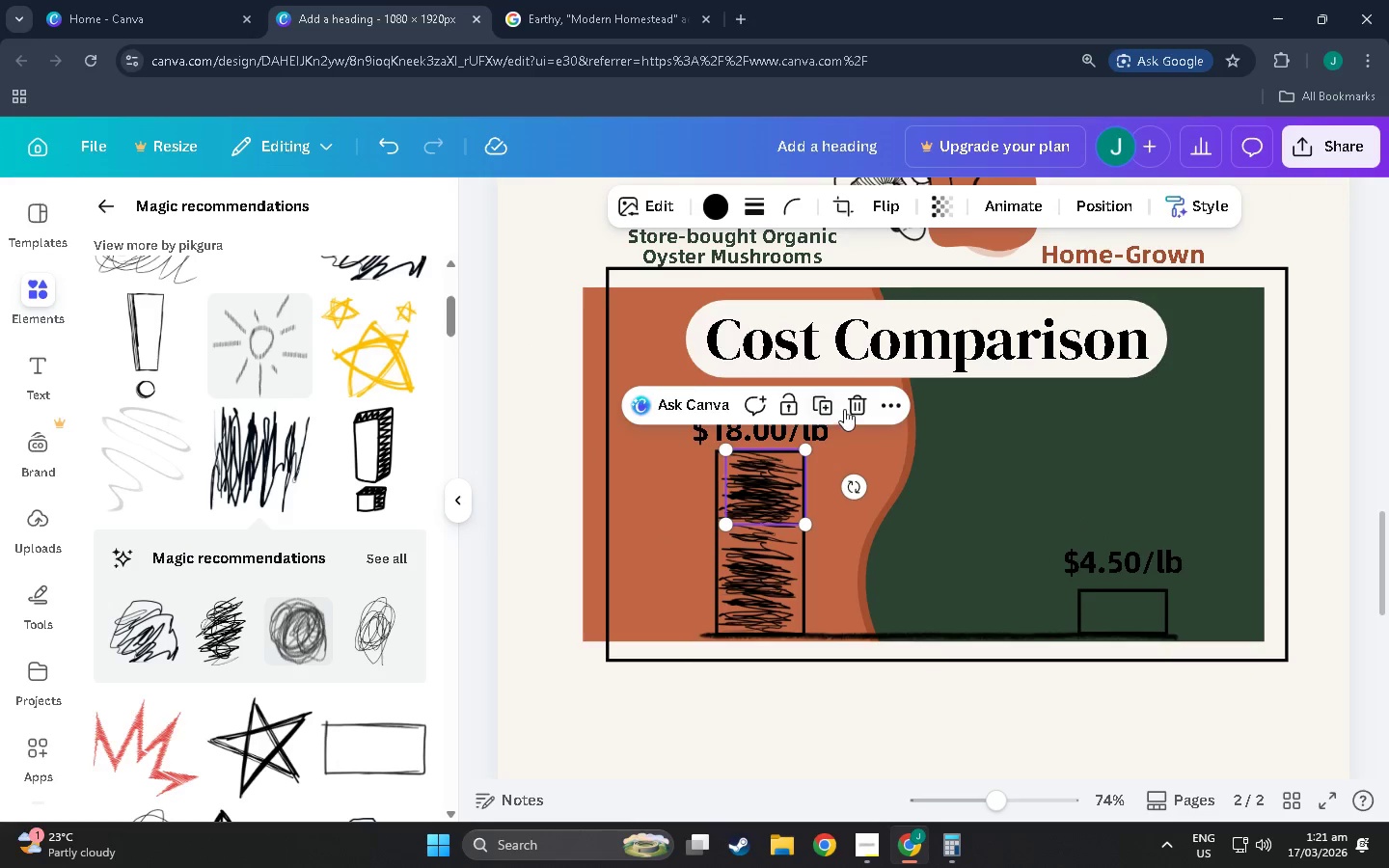 
left_click([852, 407])
 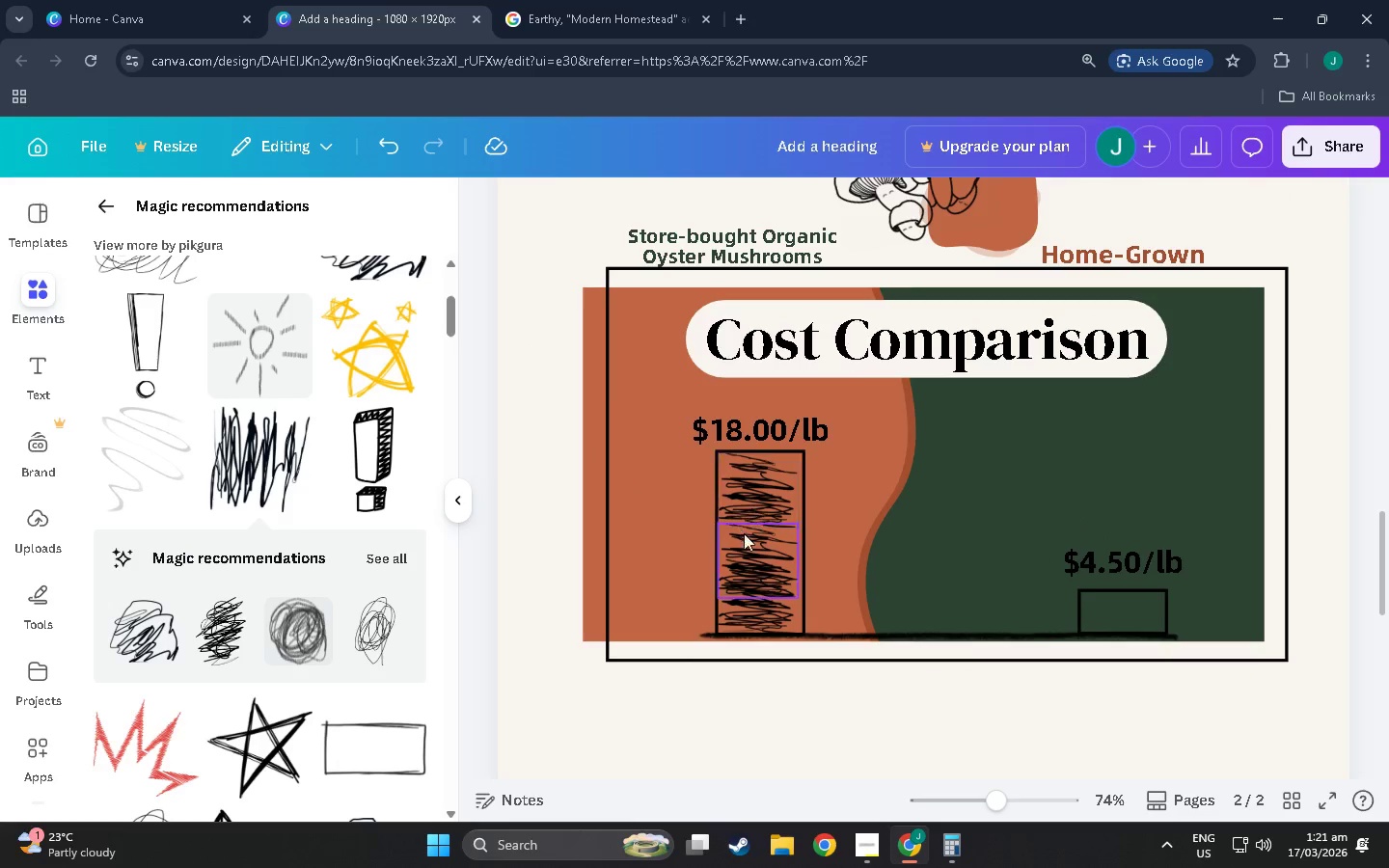 
left_click([764, 500])
 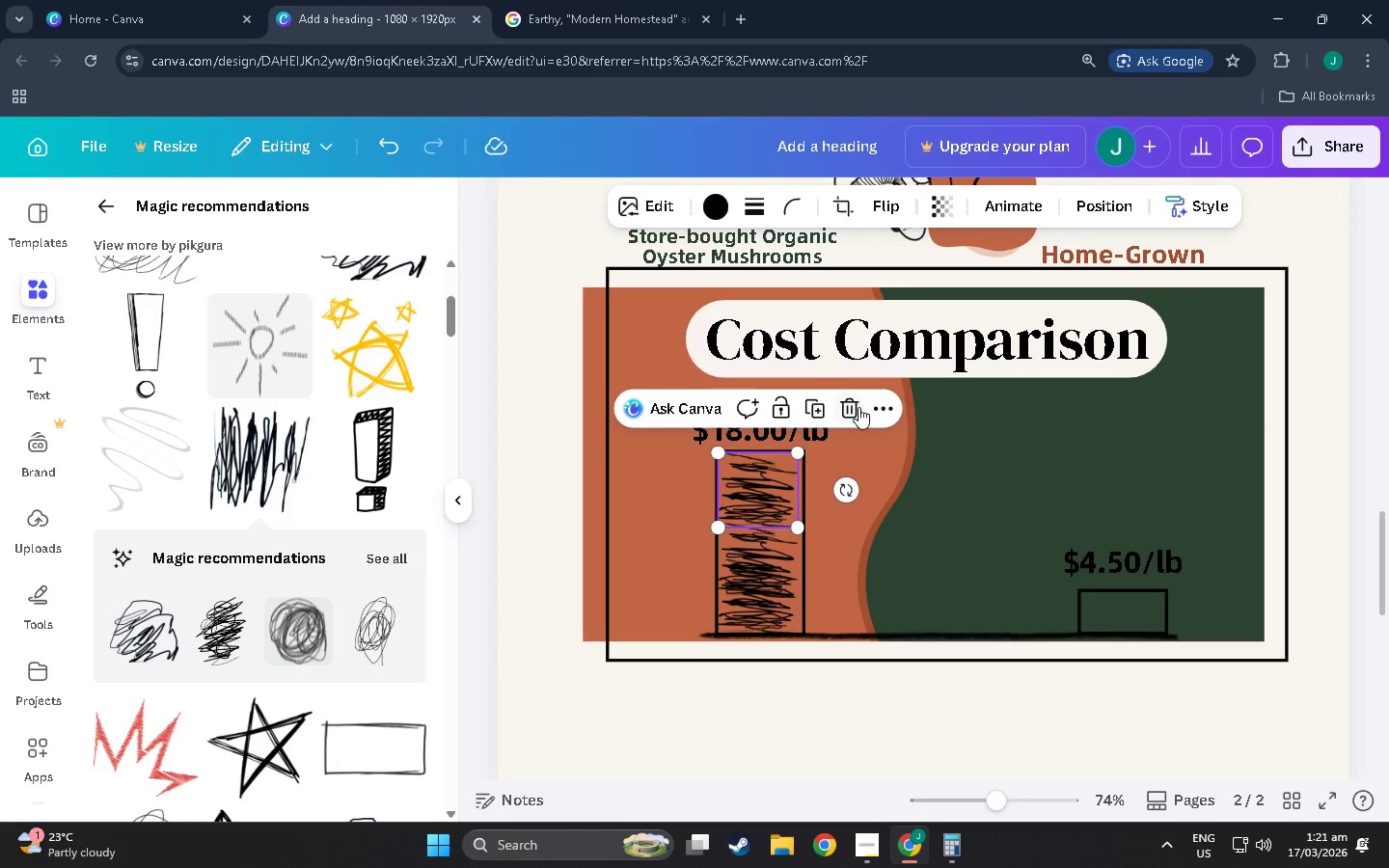 
left_click([853, 406])
 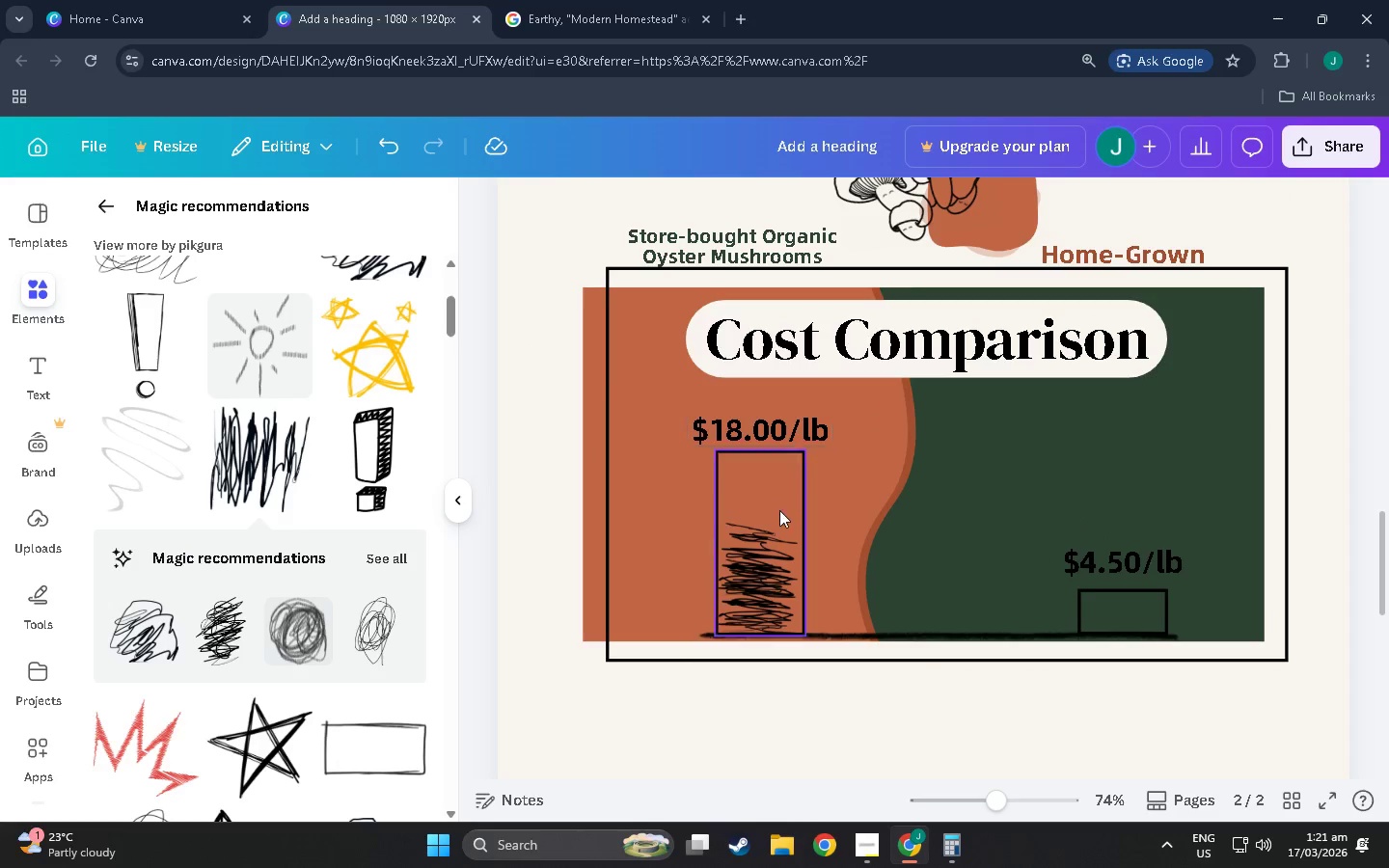 
left_click([755, 556])
 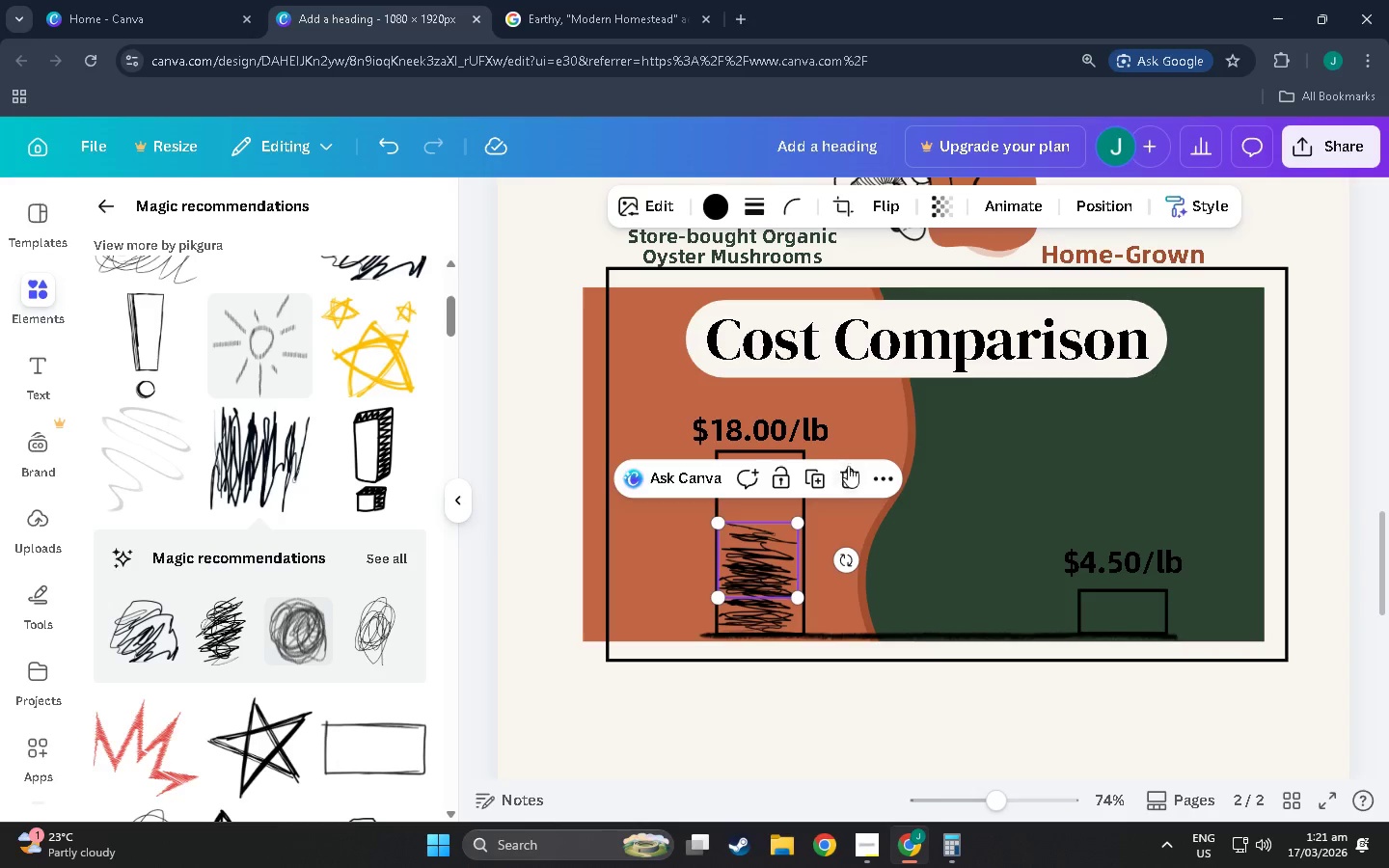 
left_click([854, 473])
 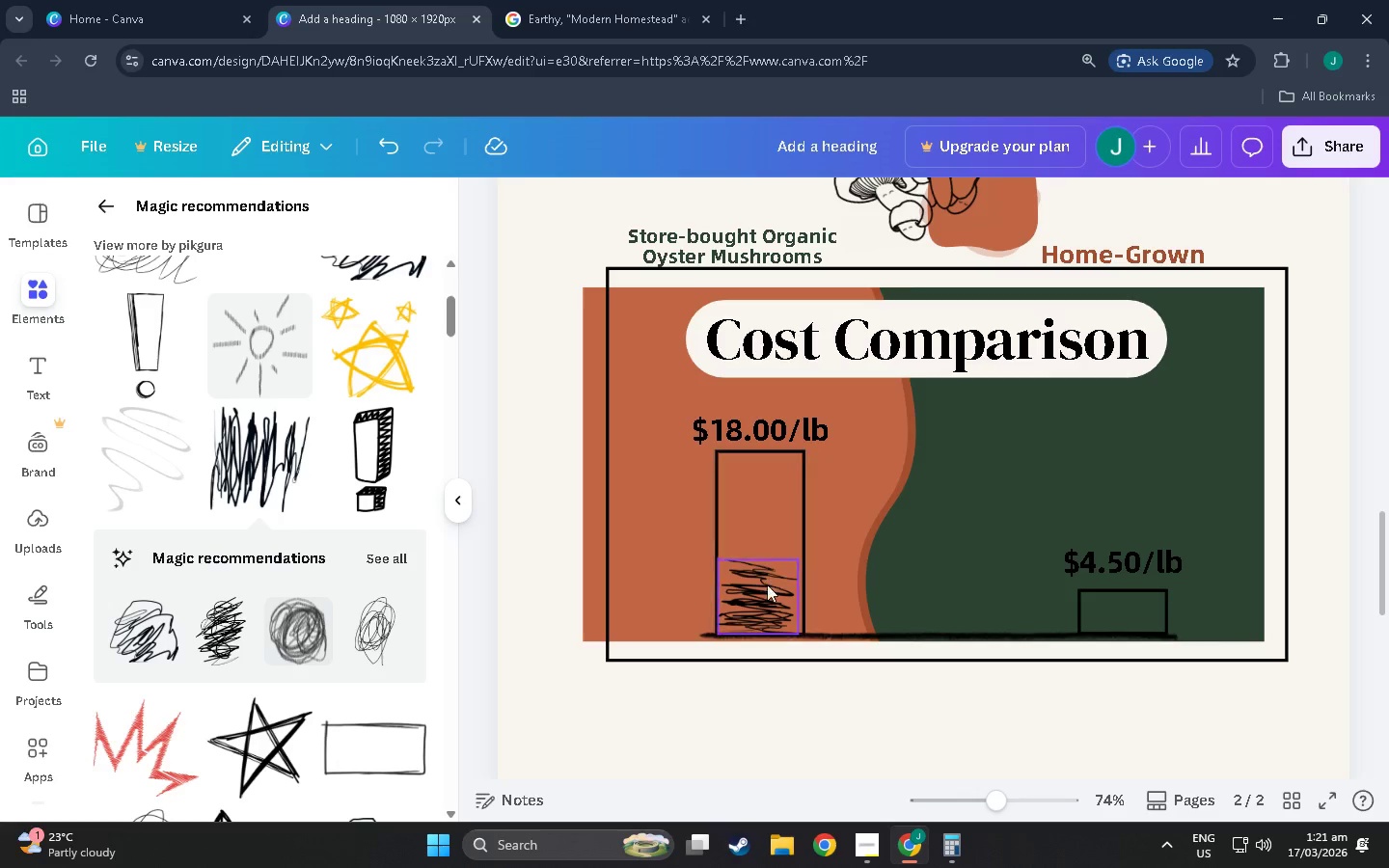 
left_click([764, 595])
 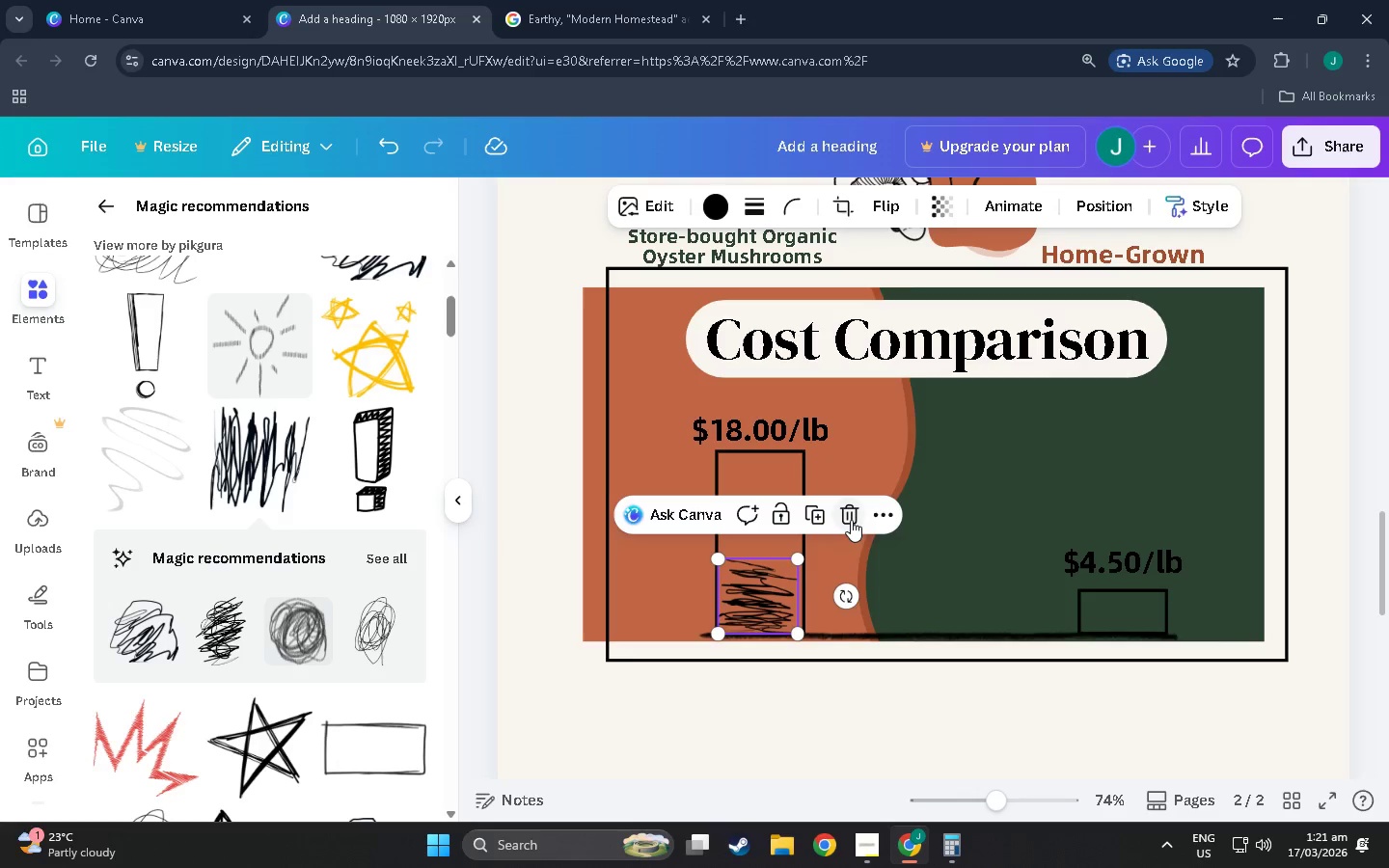 
left_click([850, 520])
 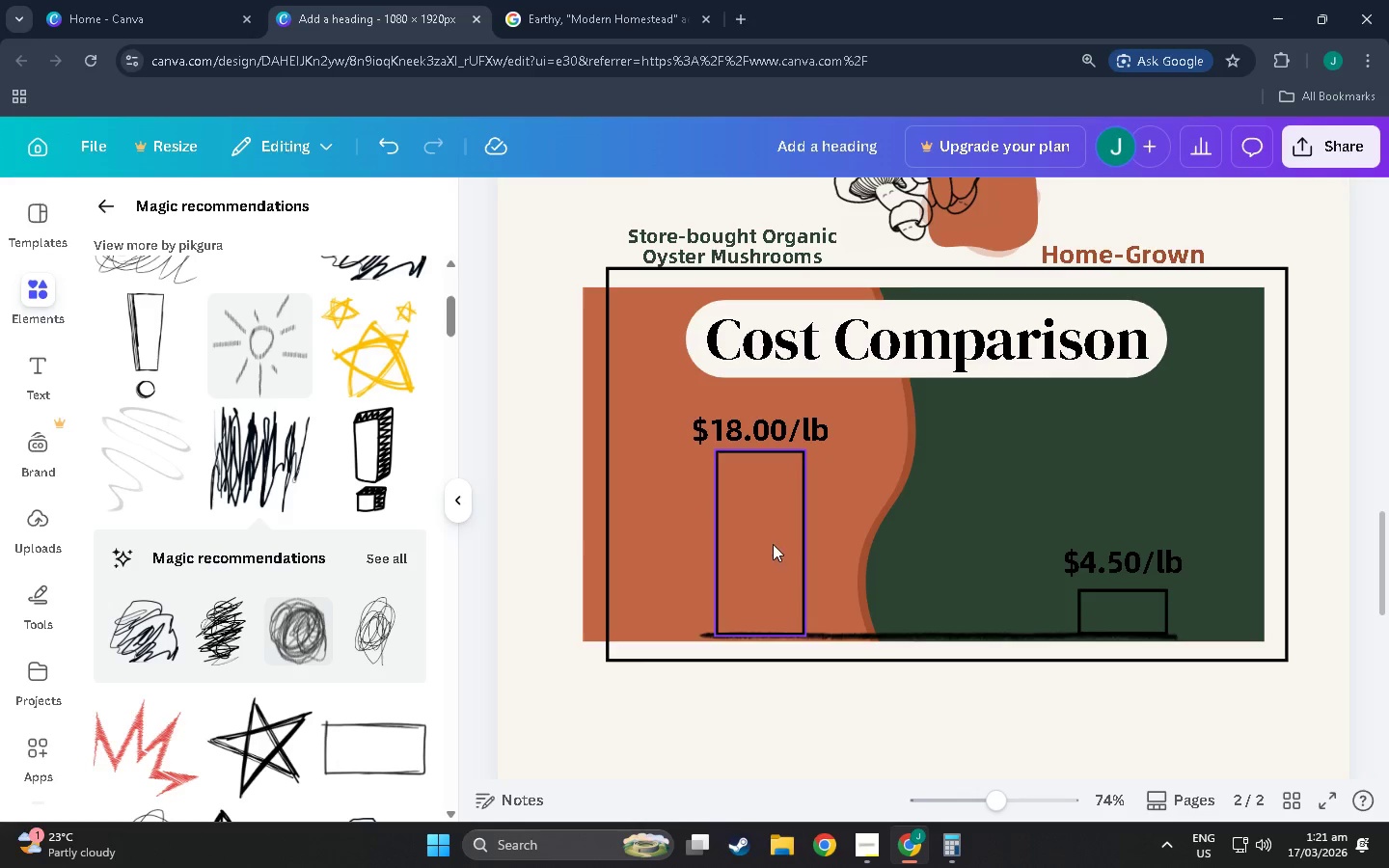 
left_click([773, 544])
 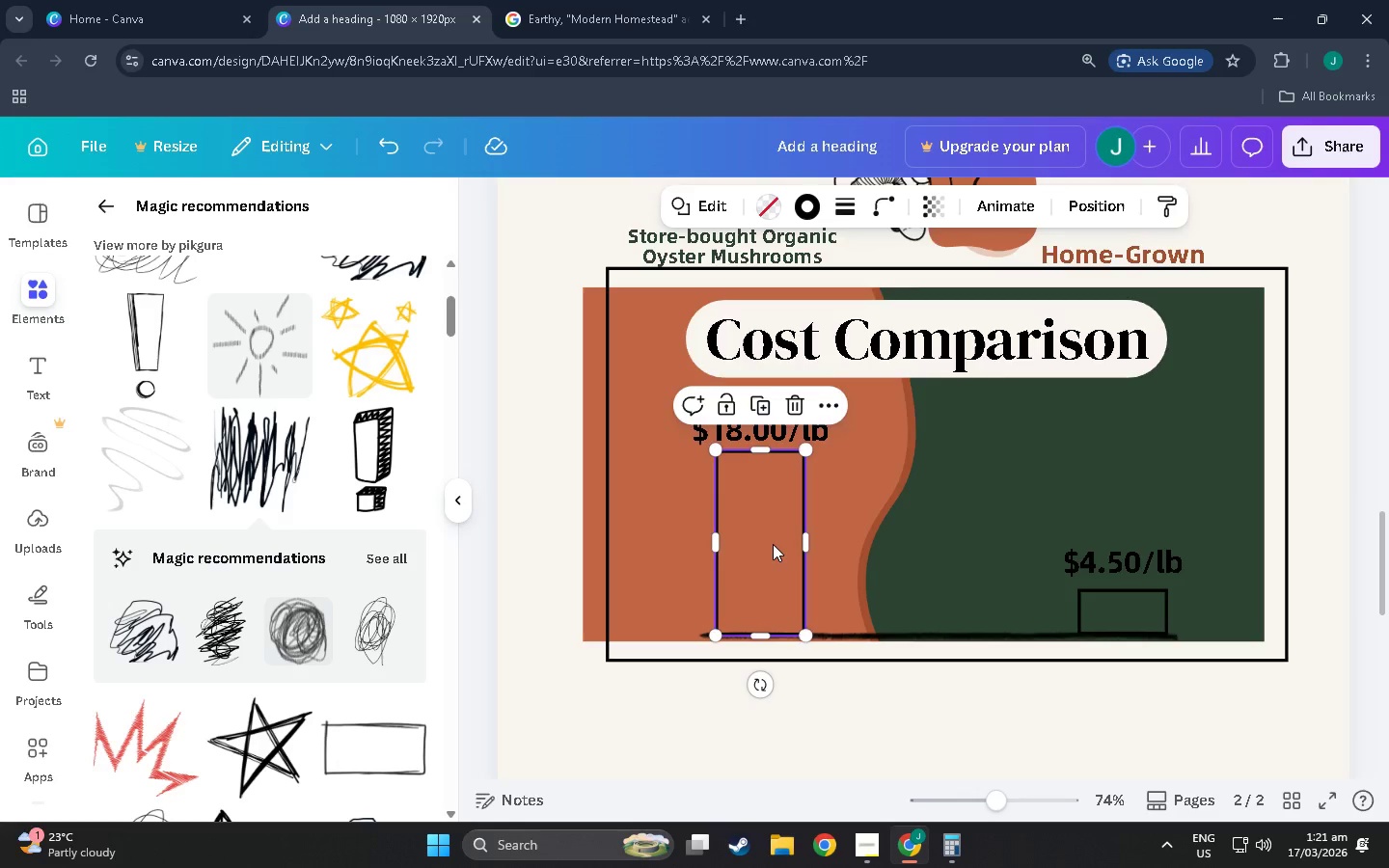 
hold_key(key=ControlLeft, duration=1.5)
scroll: coordinate [762, 553], scroll_direction: up, amount: 7.0
 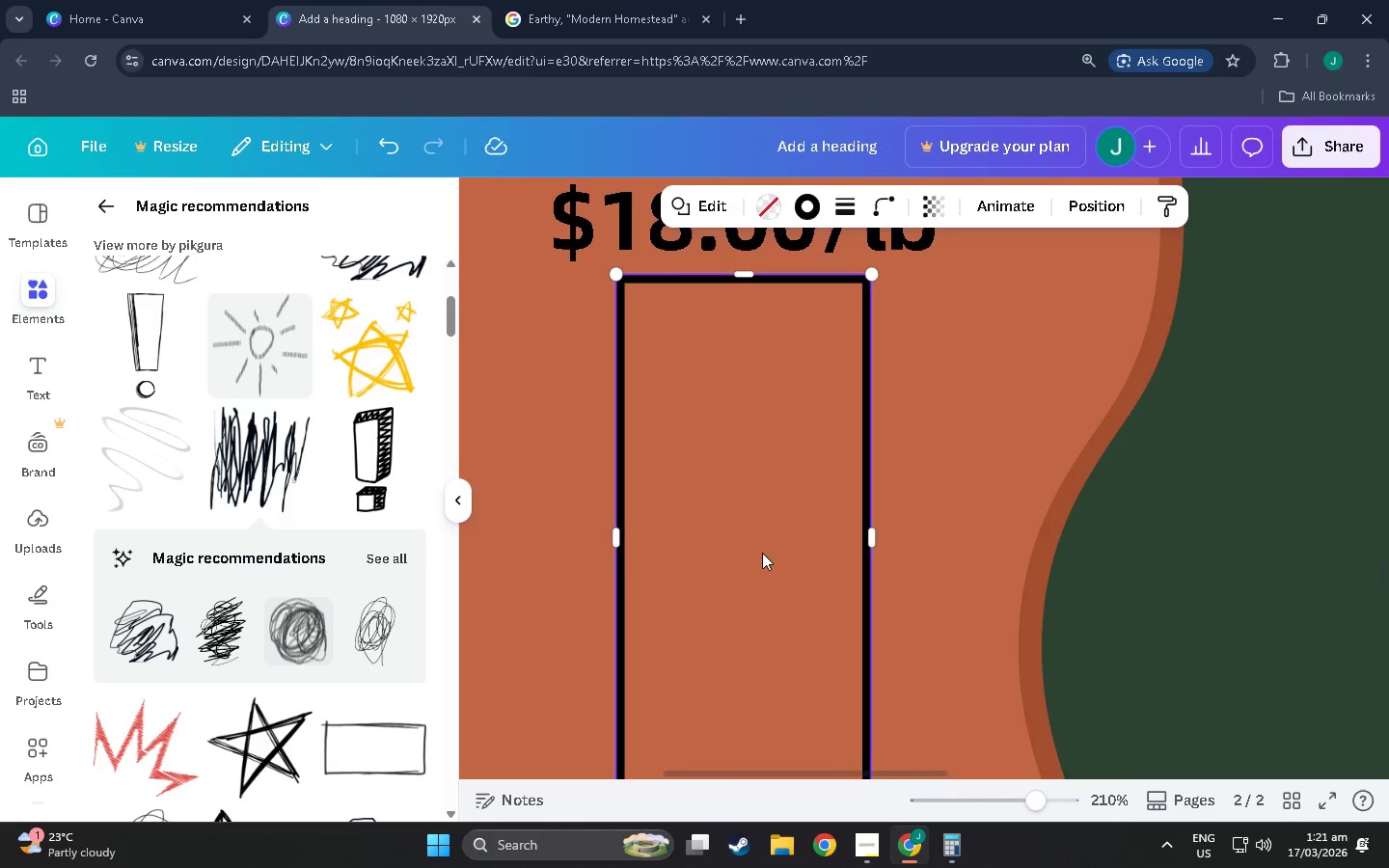 
key(Control+ControlLeft)
 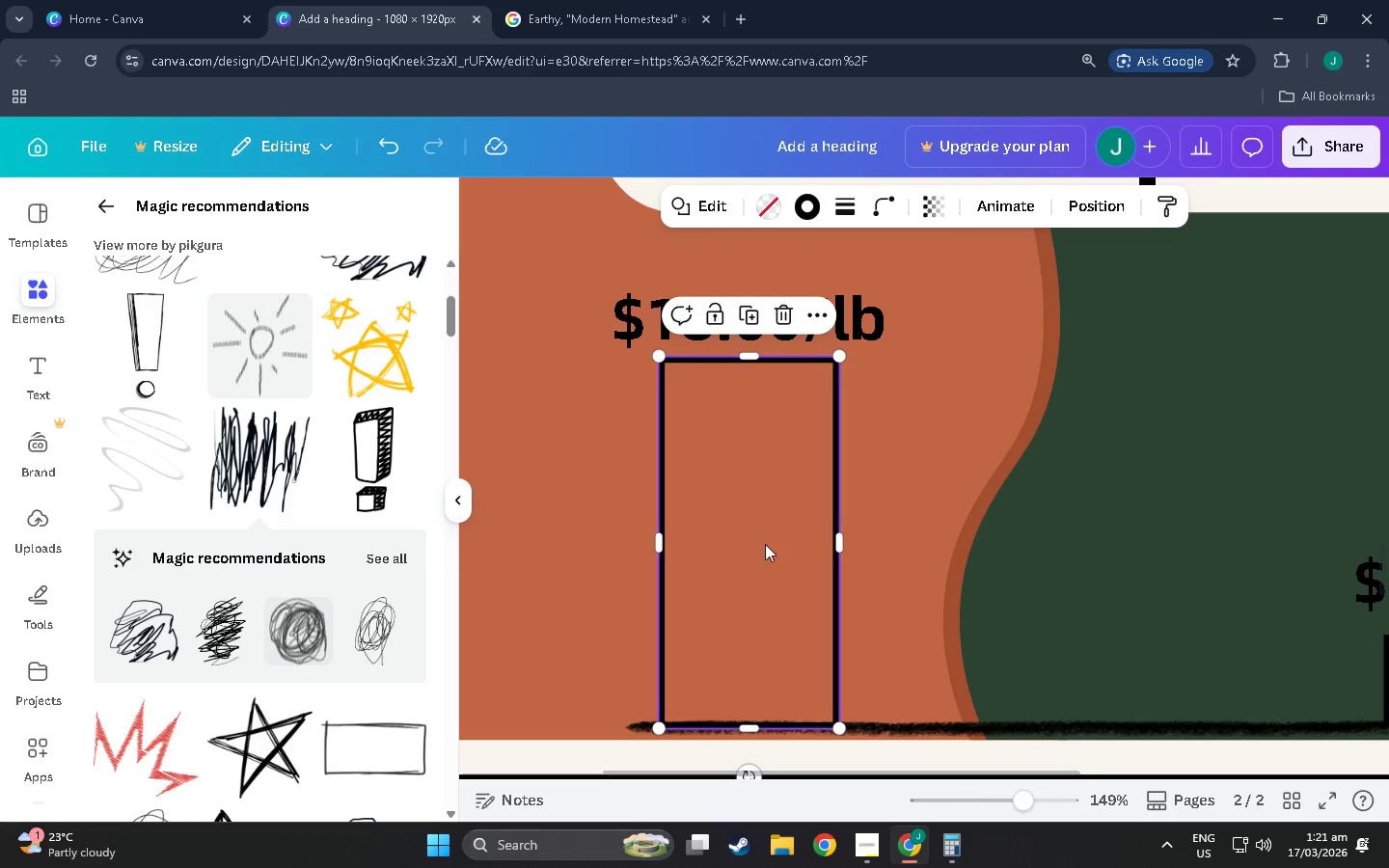 
key(Control+ControlLeft)
 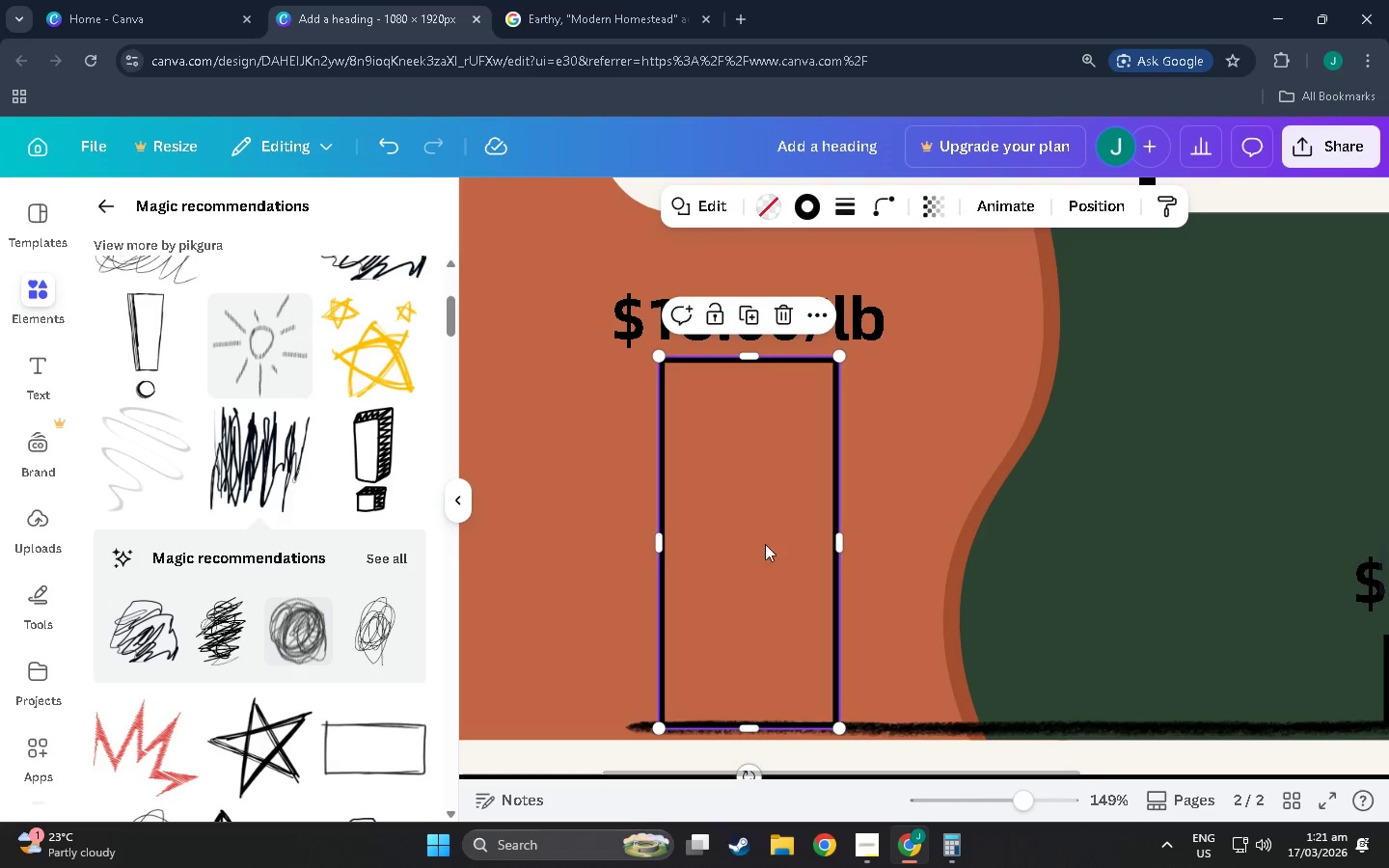 
scroll: coordinate [762, 553], scroll_direction: down, amount: 3.0
 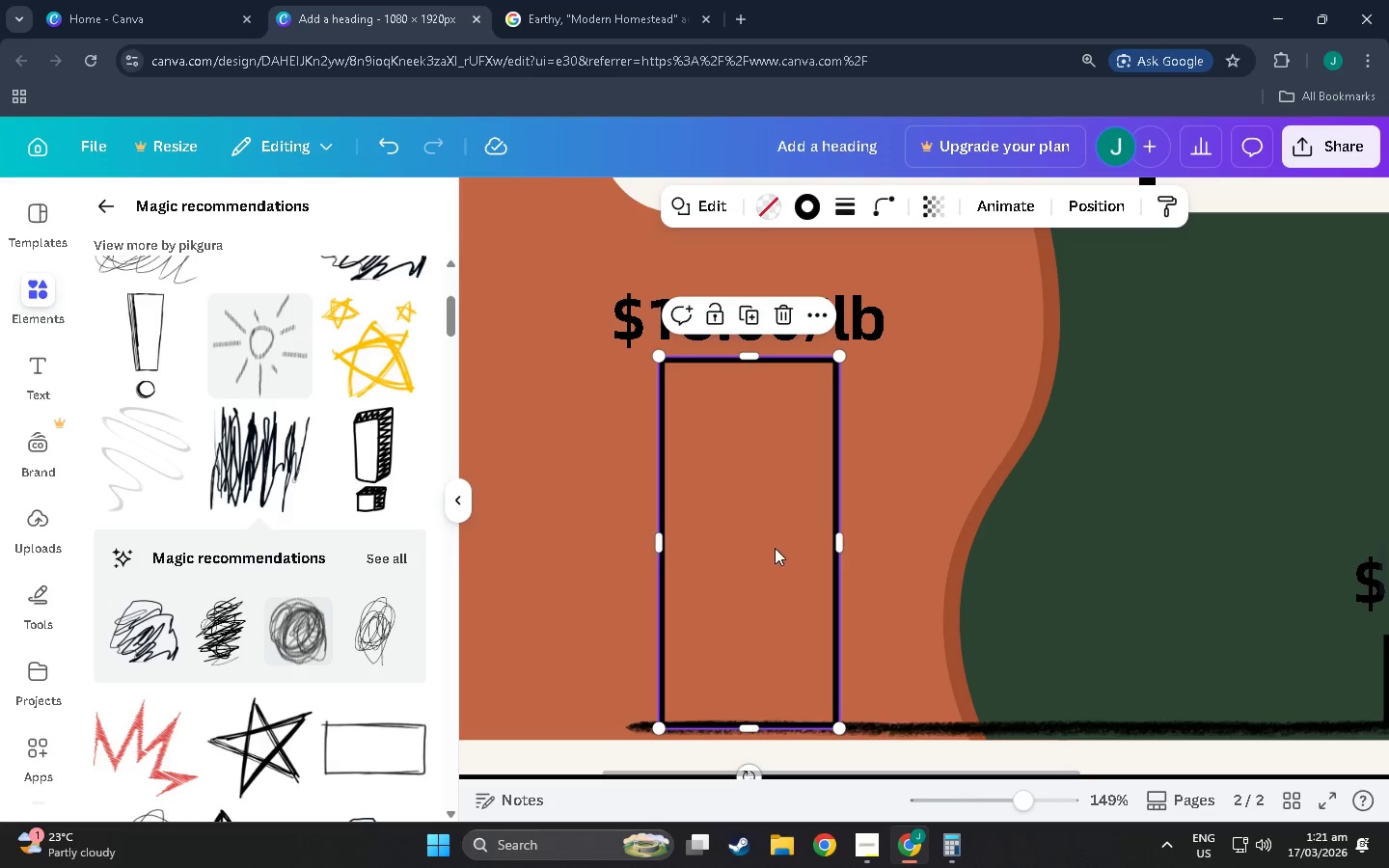 
key(Control+ControlLeft)
 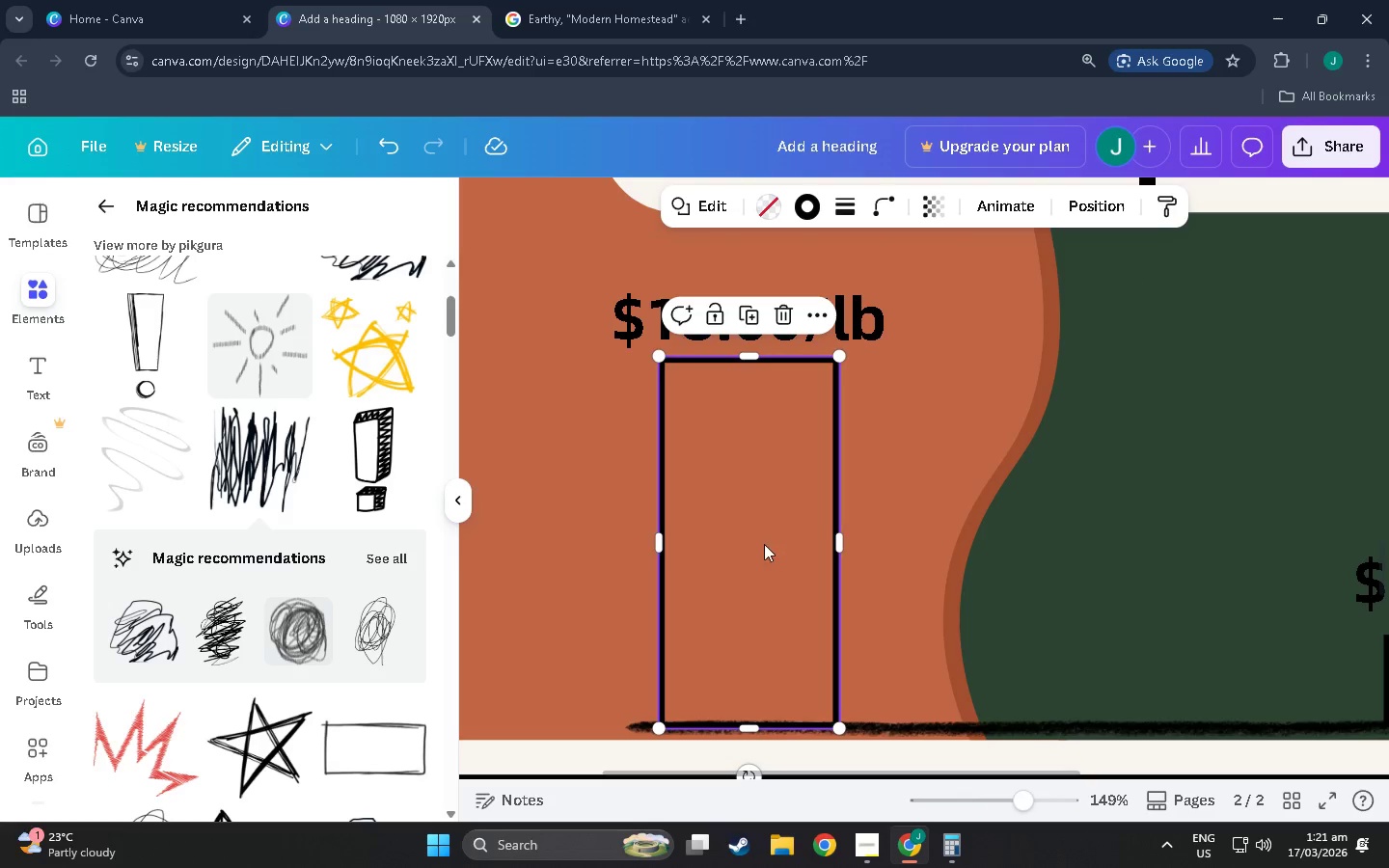 
key(Control+ControlLeft)
 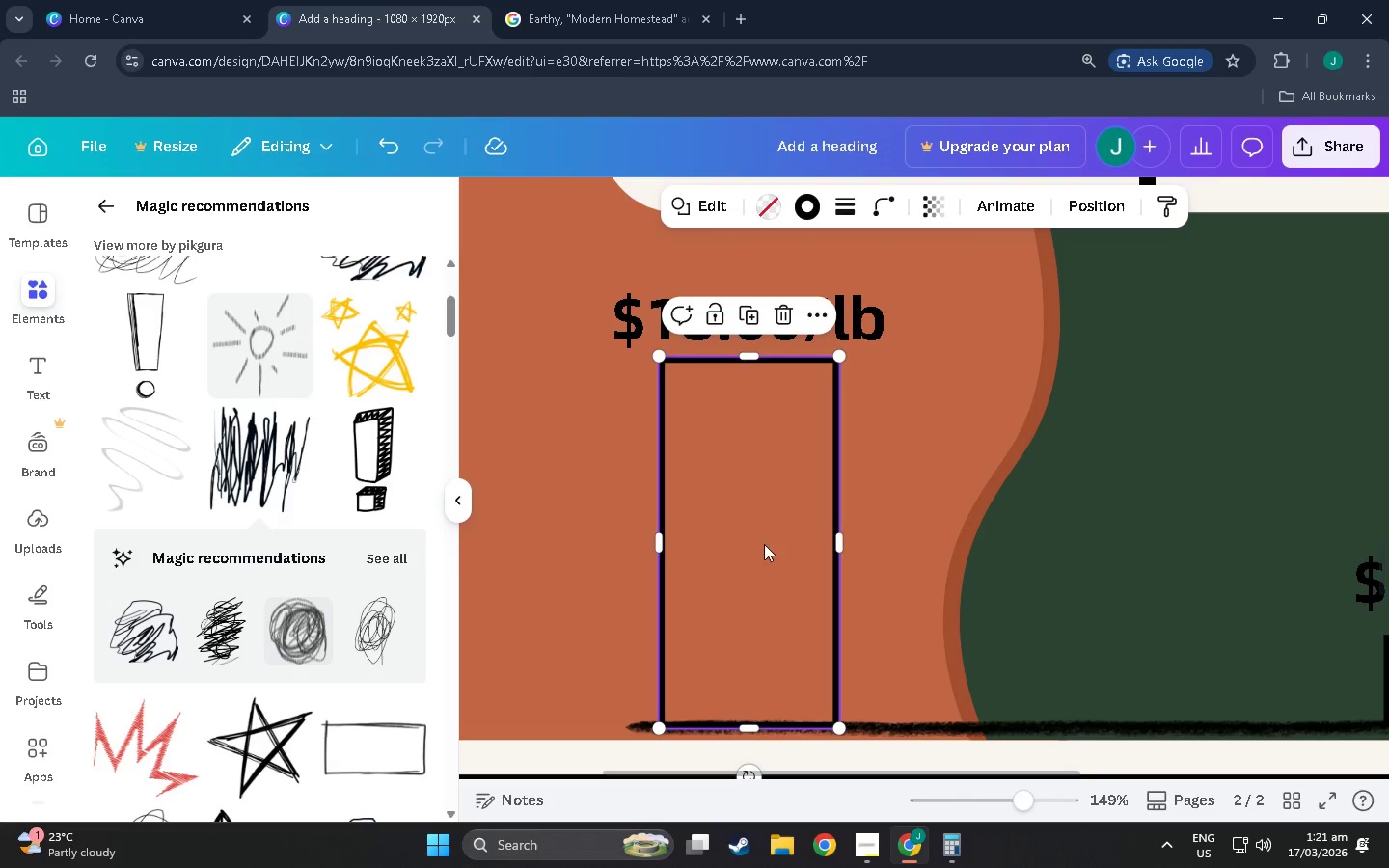 
key(Control+ControlLeft)
 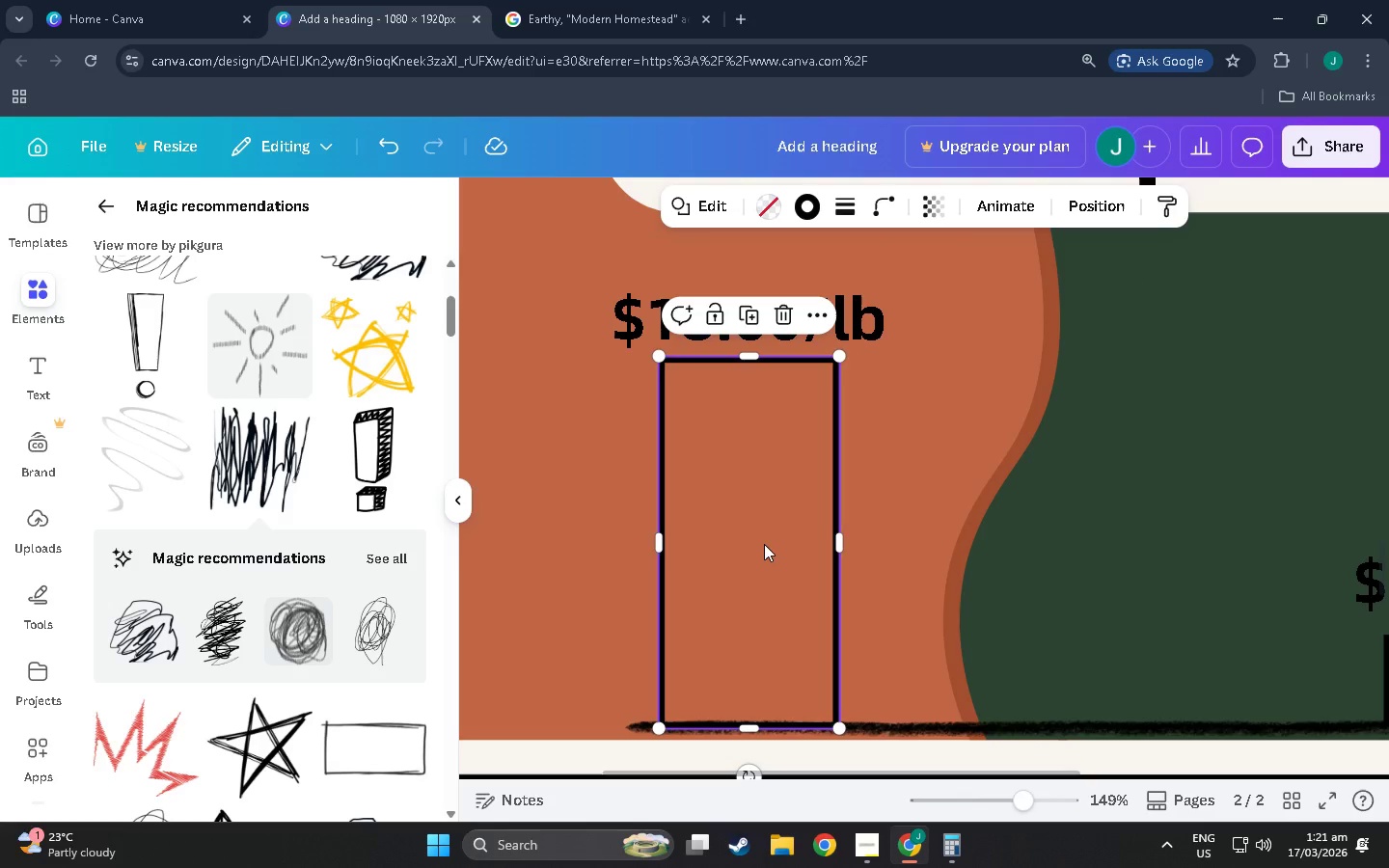 
hold_key(key=ControlLeft, duration=2.98)
 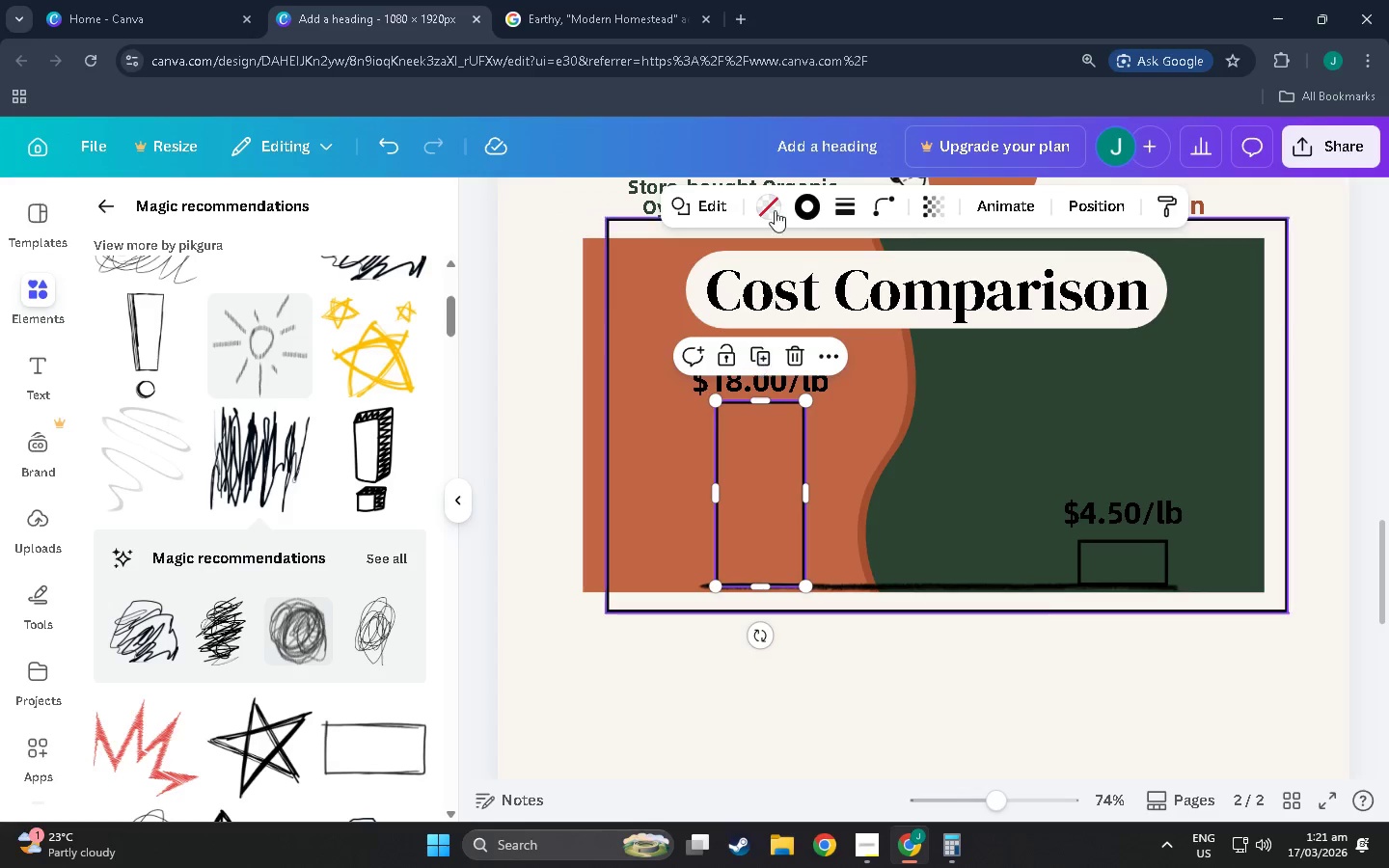 
hold_key(key=ControlLeft, duration=0.5)
scroll: coordinate [749, 447], scroll_direction: down, amount: 4.0
 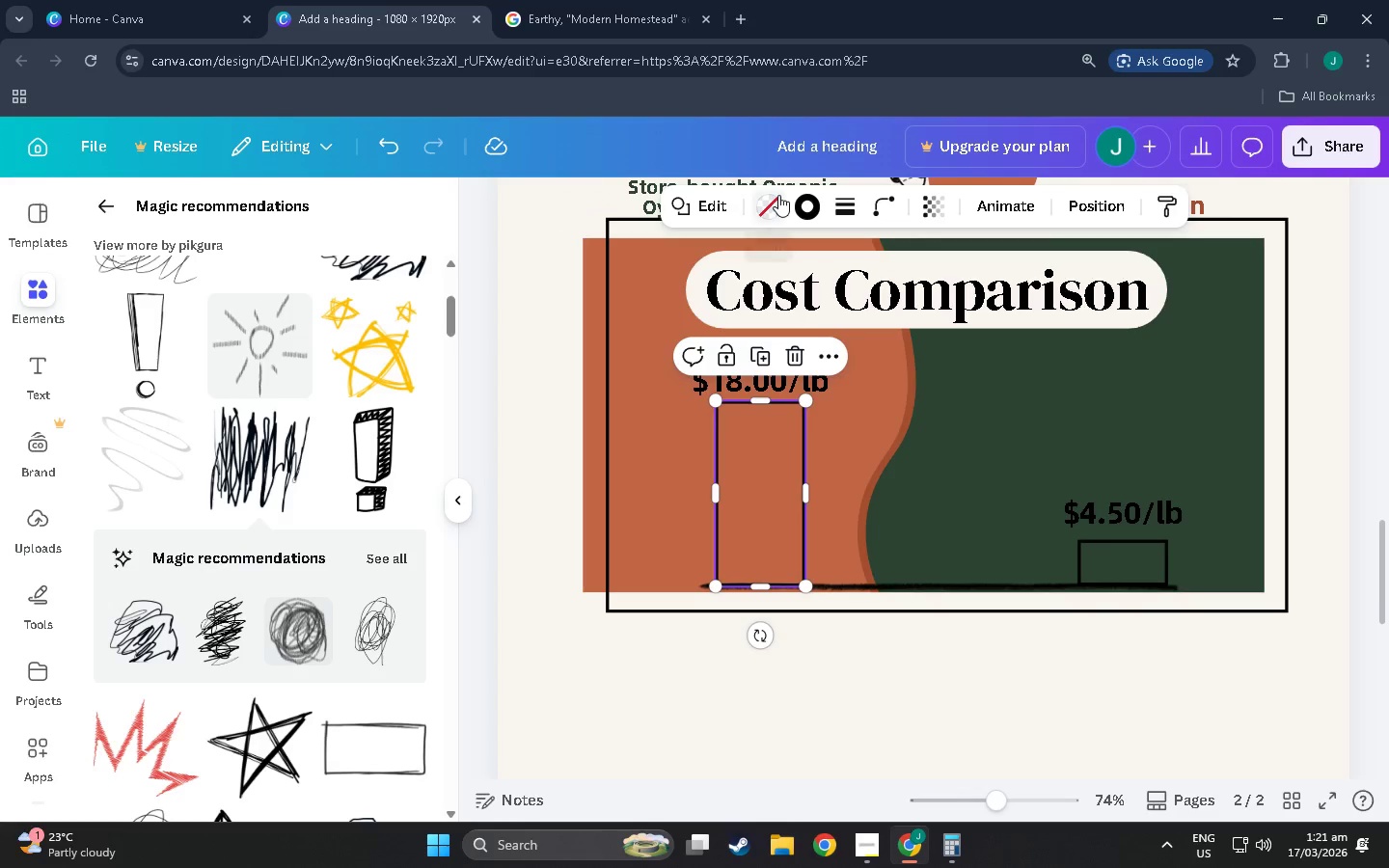 
left_click([777, 197])
 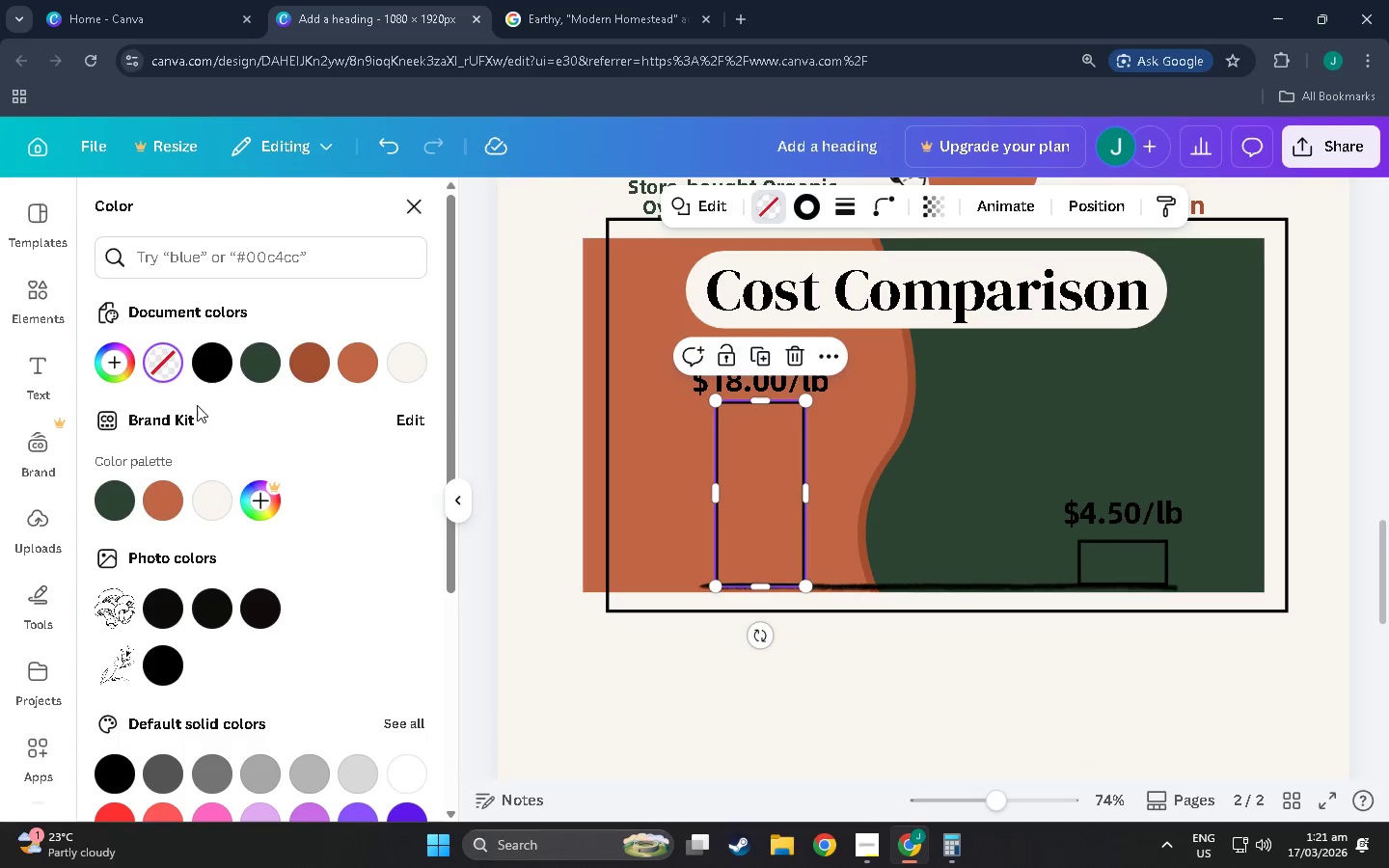 
left_click([275, 364])
 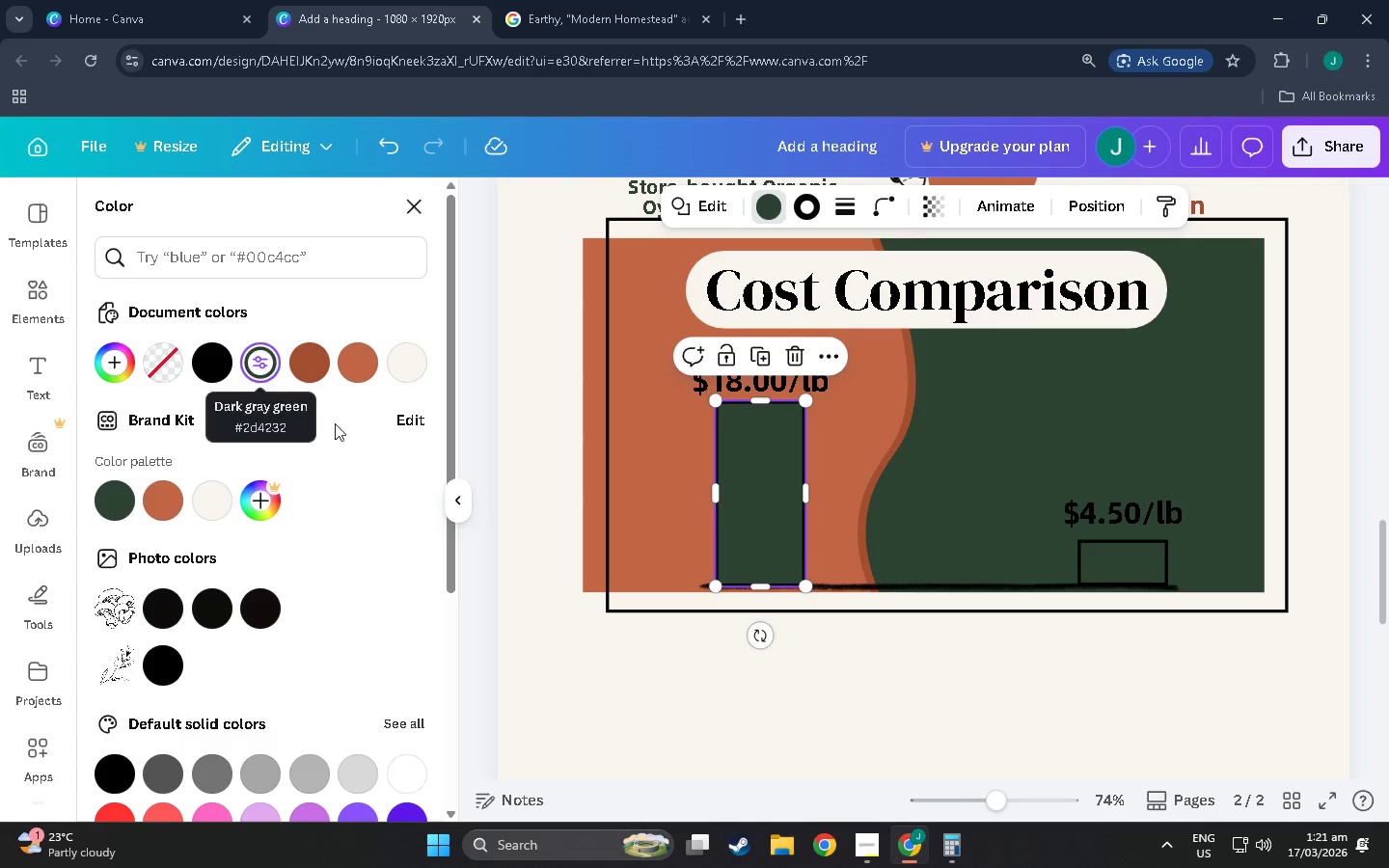 
left_click([529, 486])
 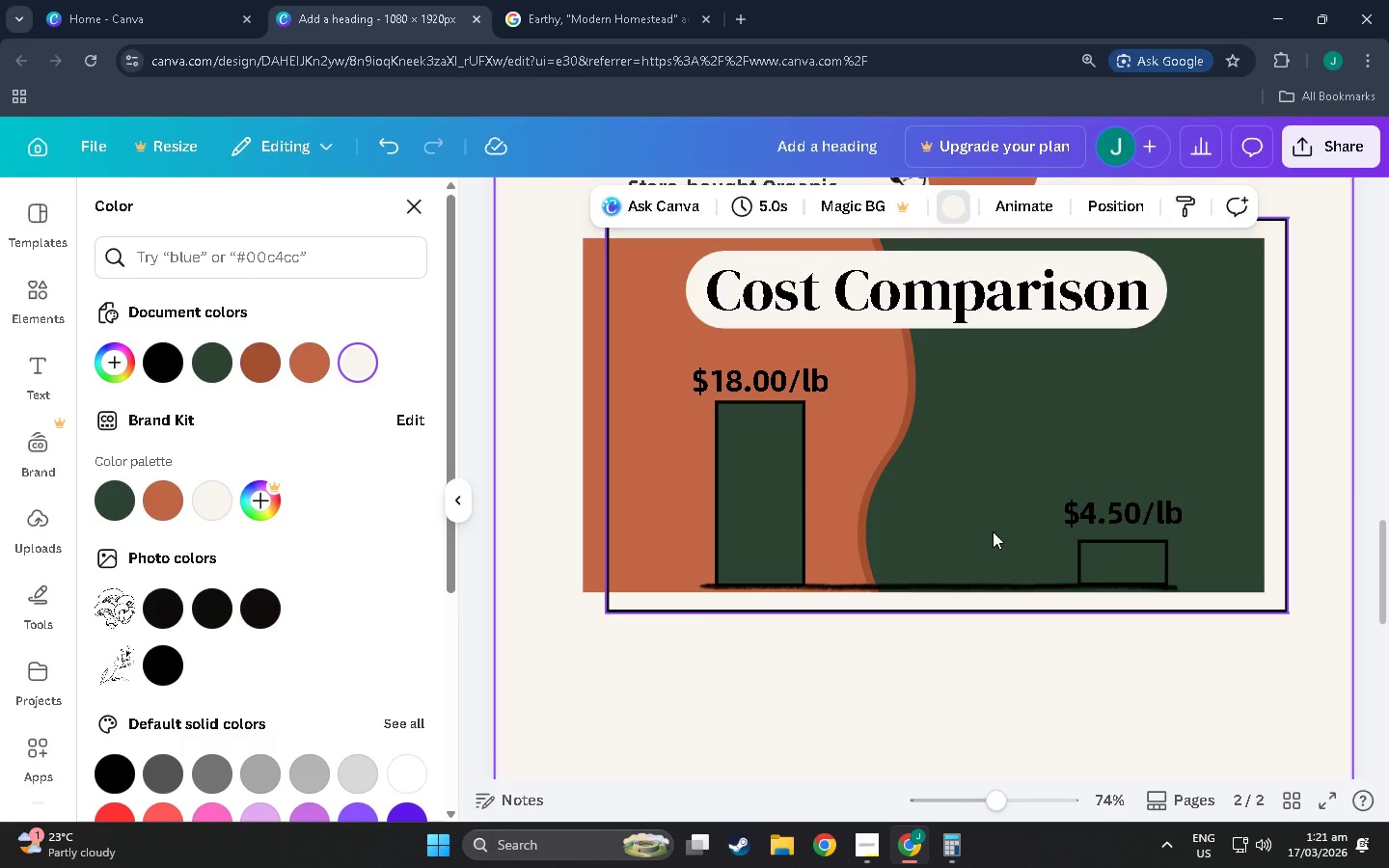 
left_click([1150, 571])
 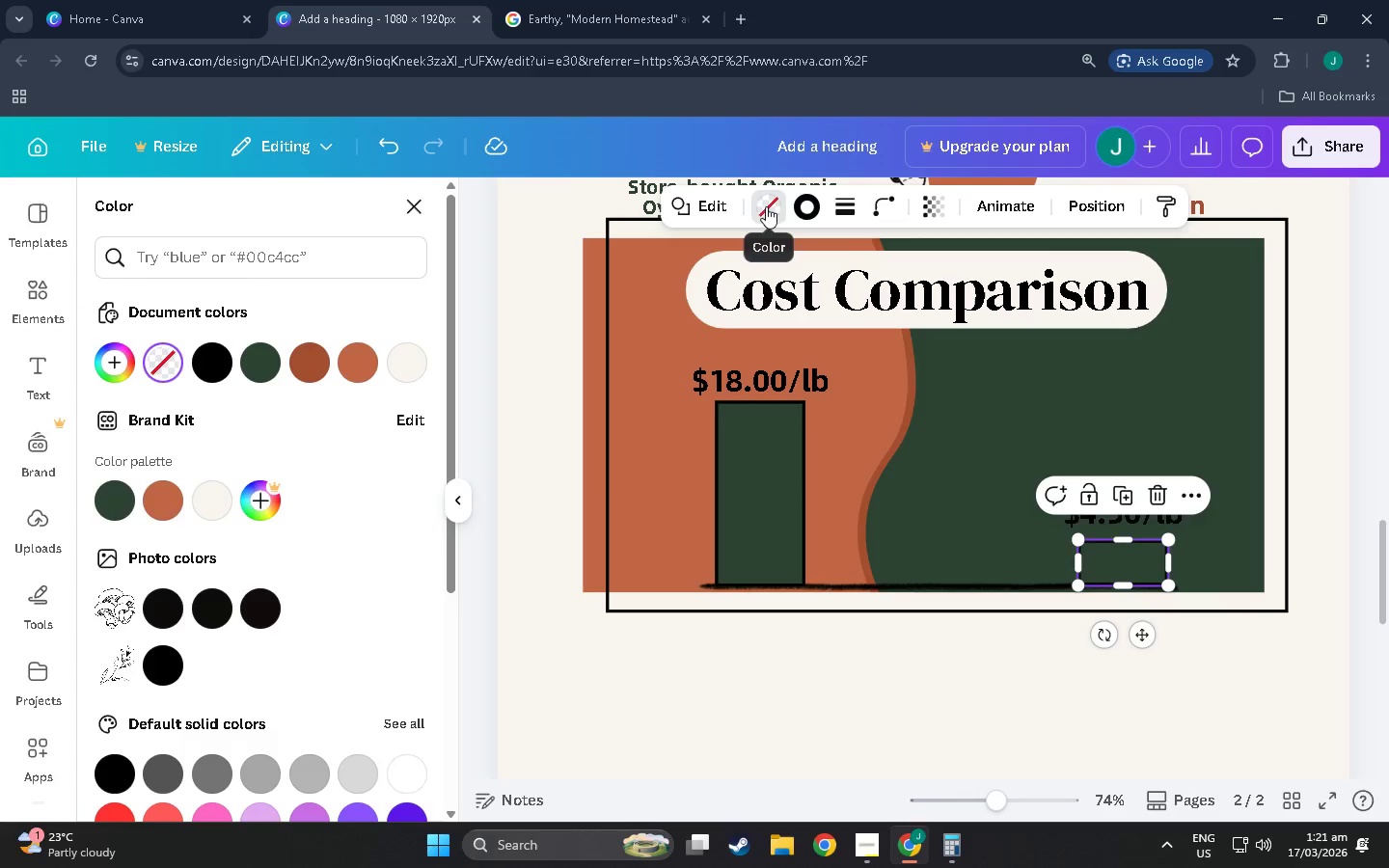 
left_click([801, 209])
 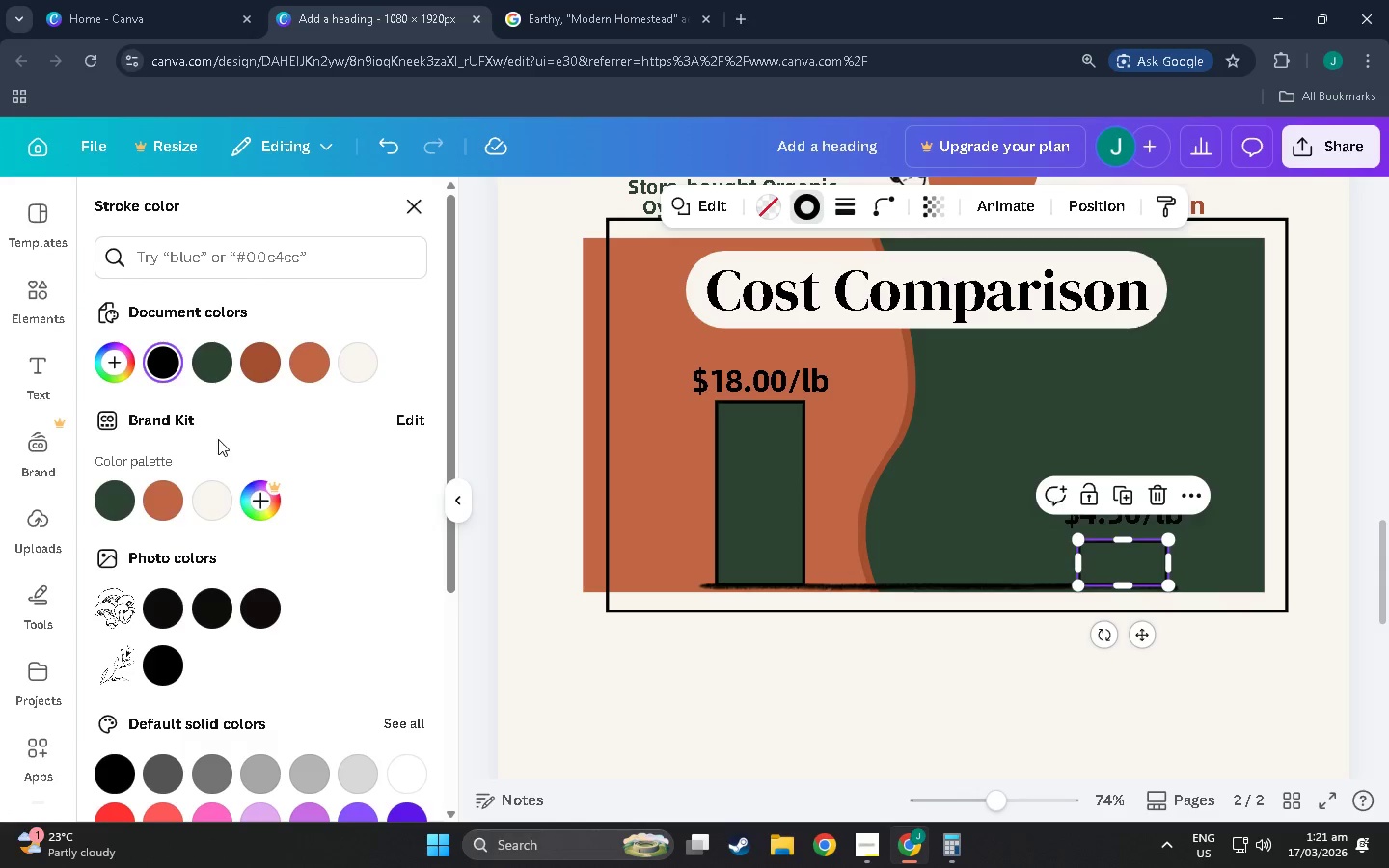 
left_click([257, 354])
 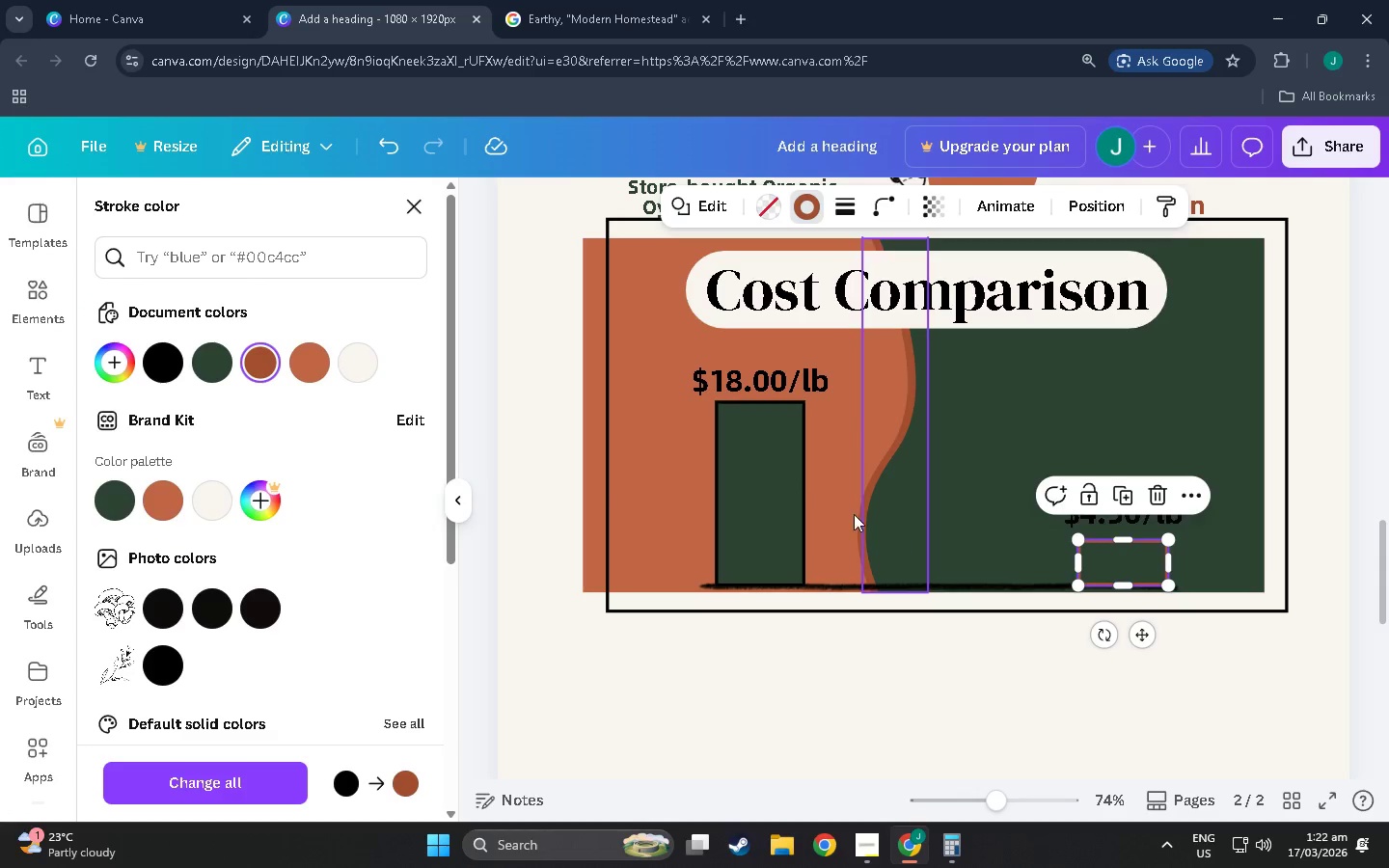 
key(Control+Z)
 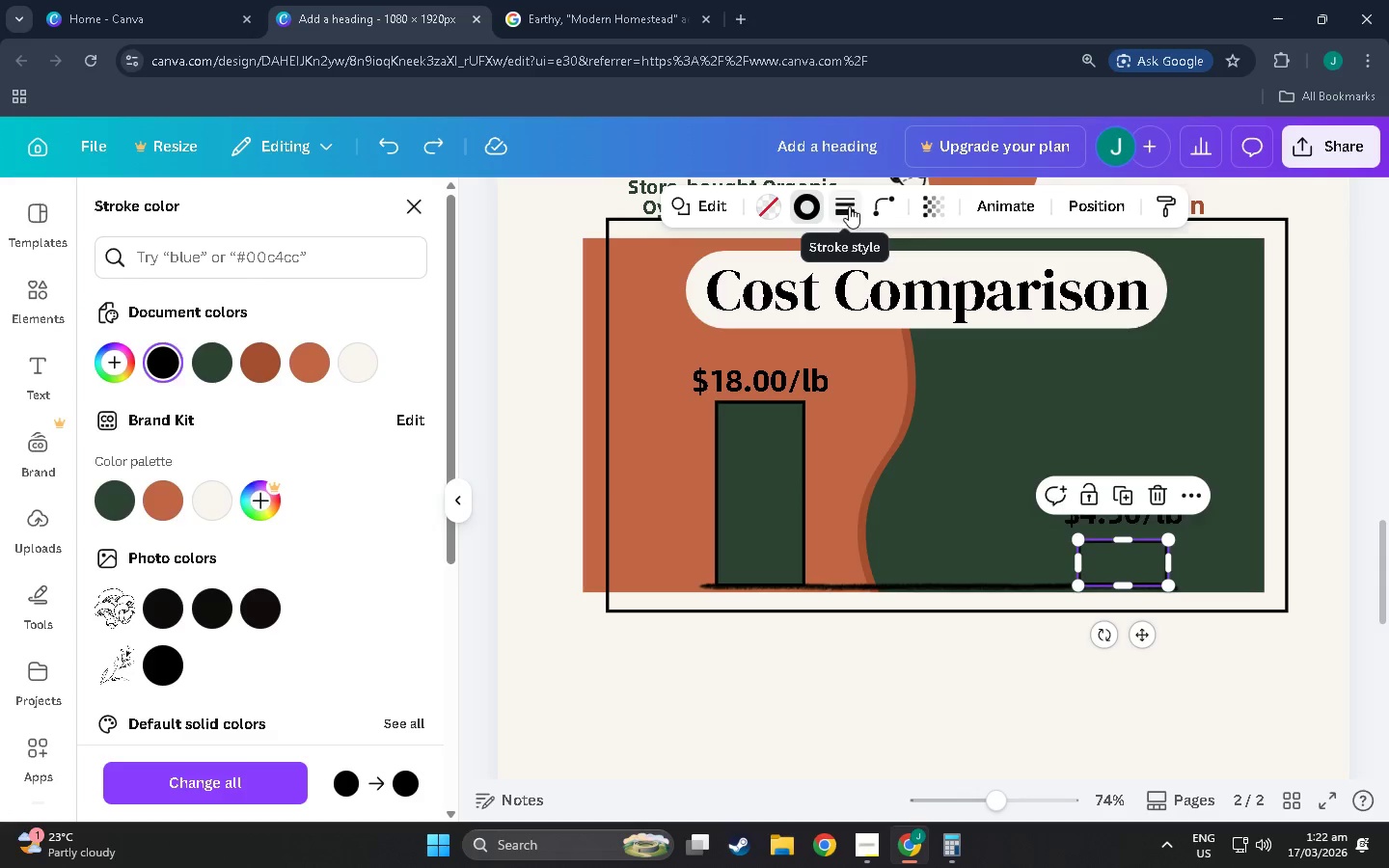 
left_click([774, 205])
 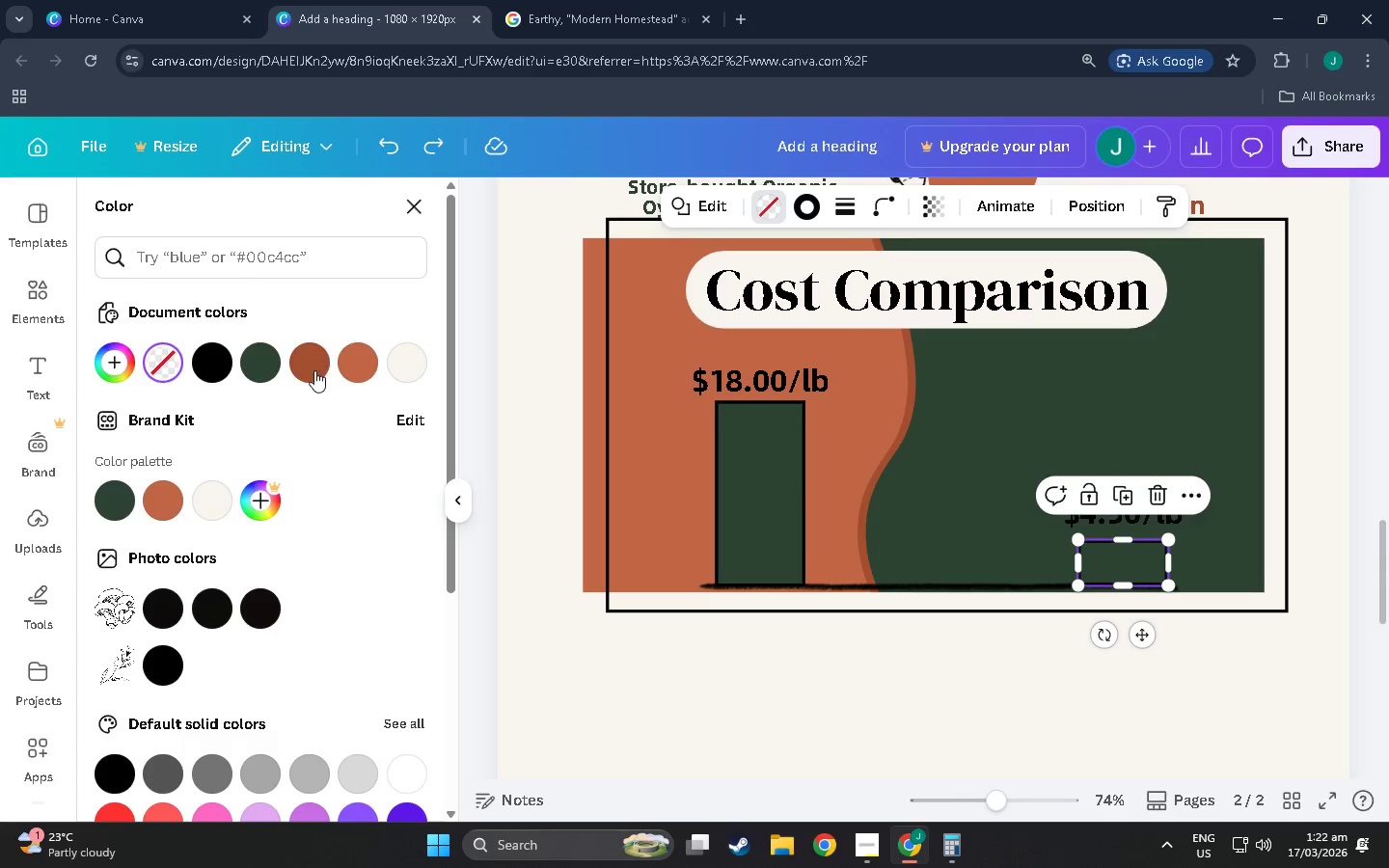 
left_click([313, 370])
 